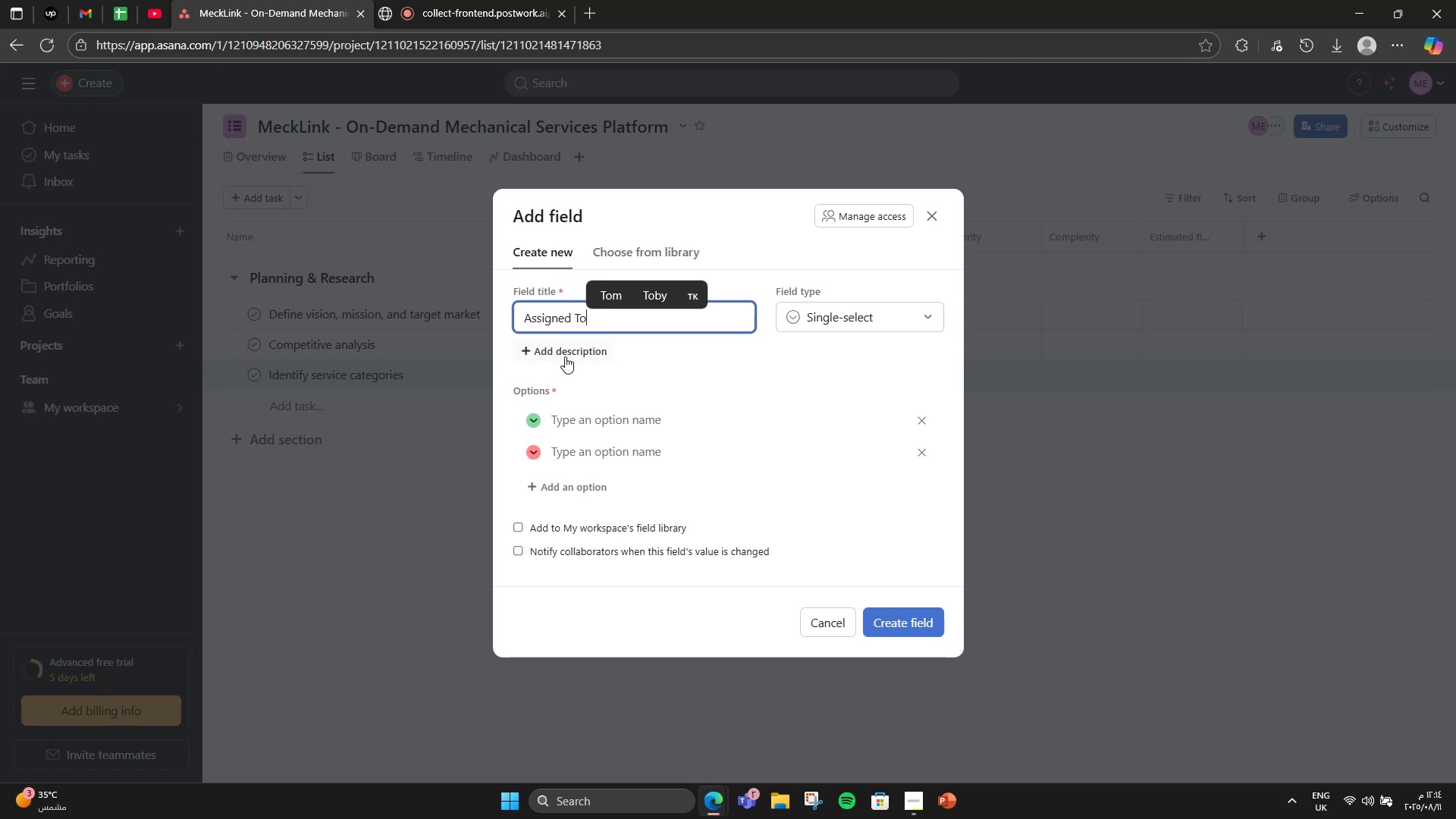 
left_click([565, 404])
 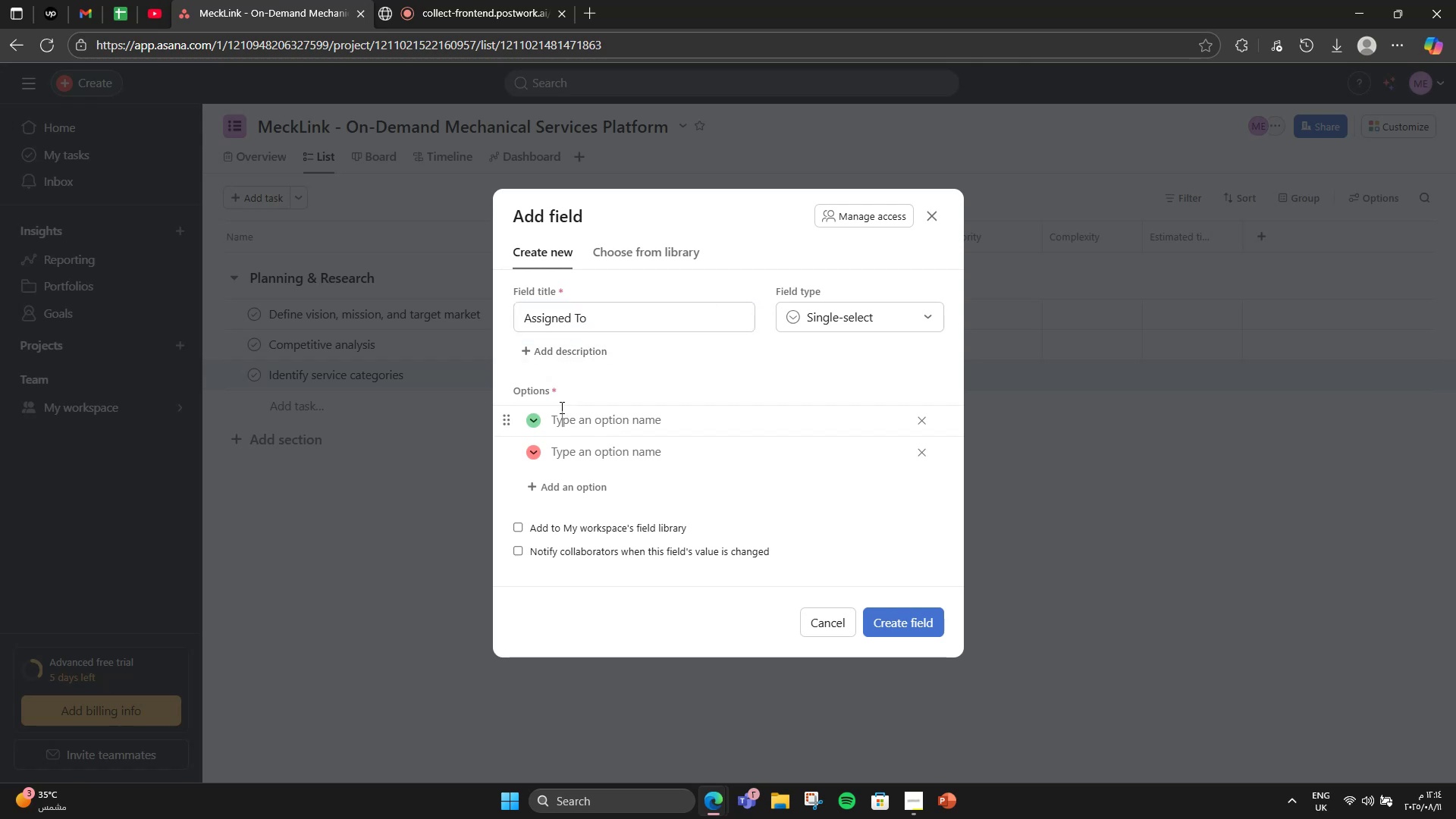 
left_click([558, 409])
 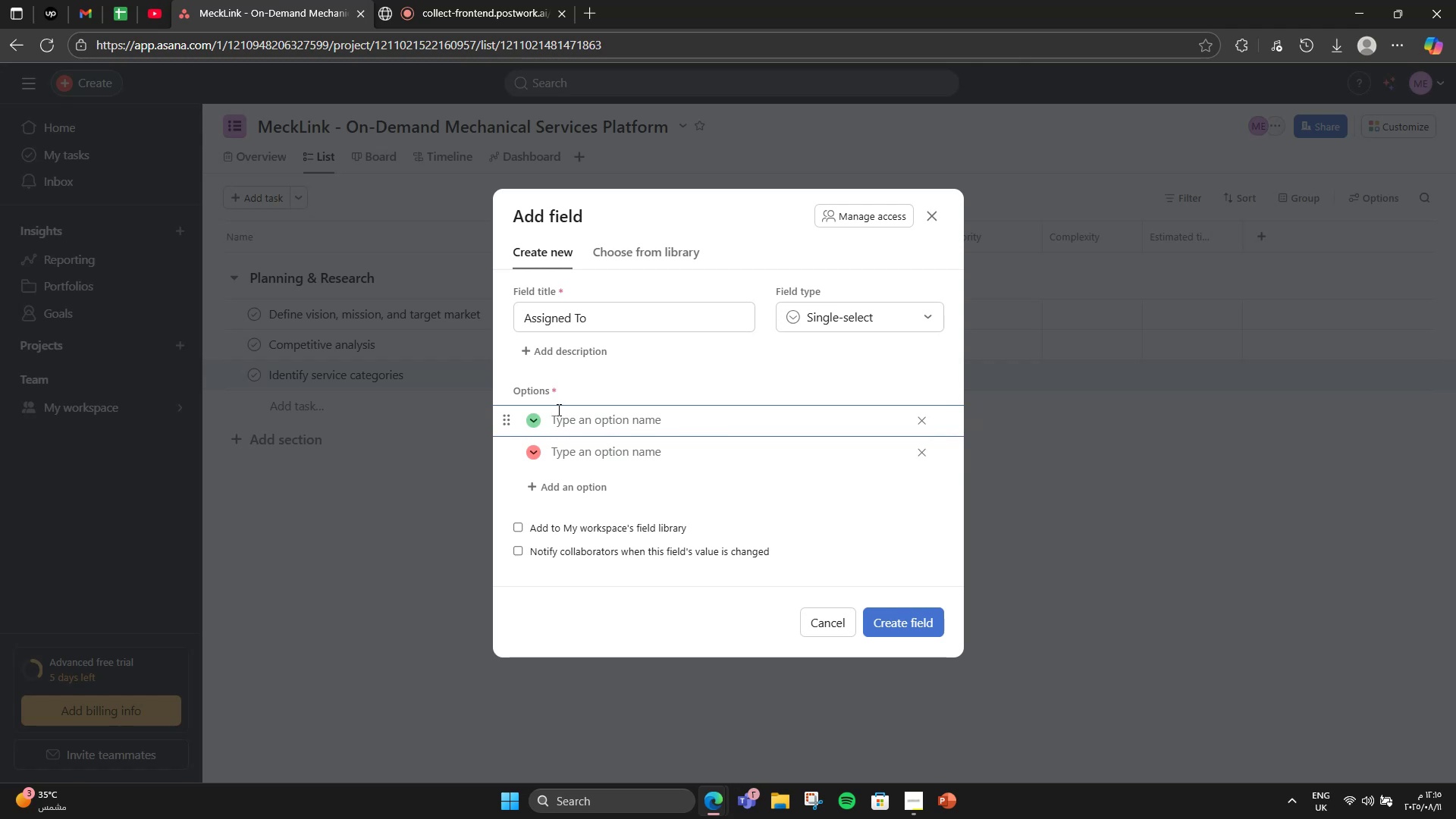 
wait(13.2)
 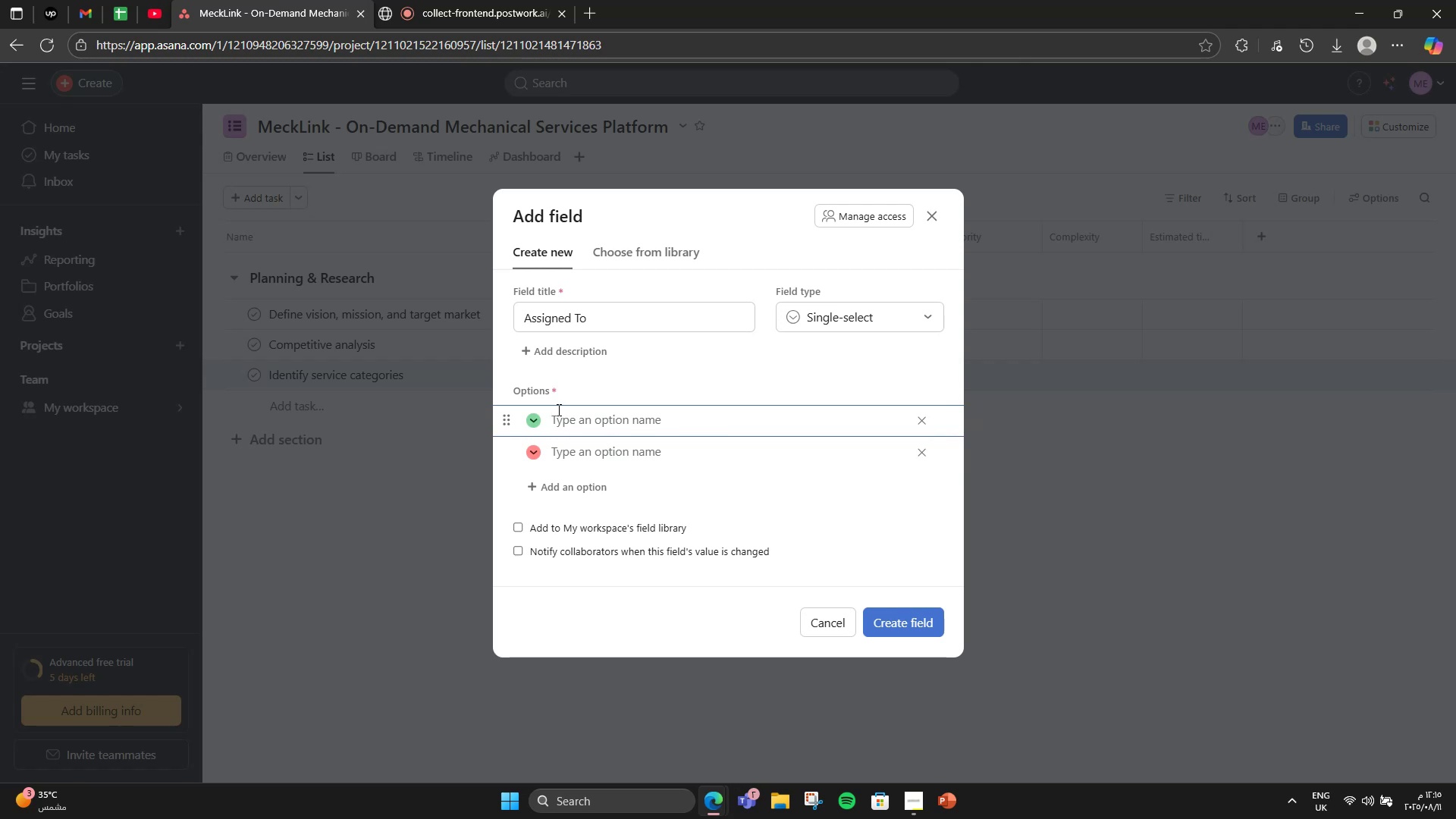 
type(Founder)
 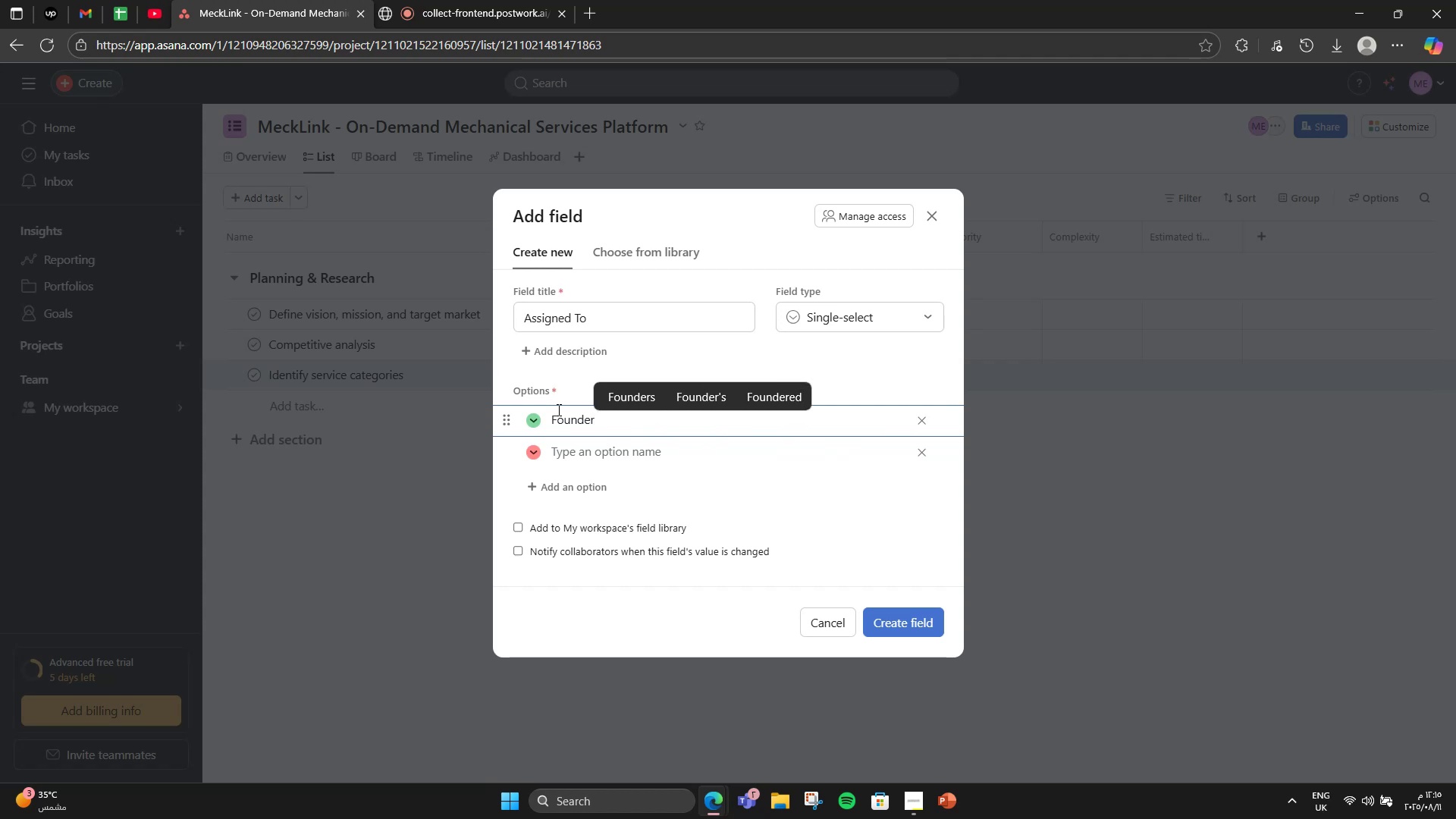 
key(Enter)
 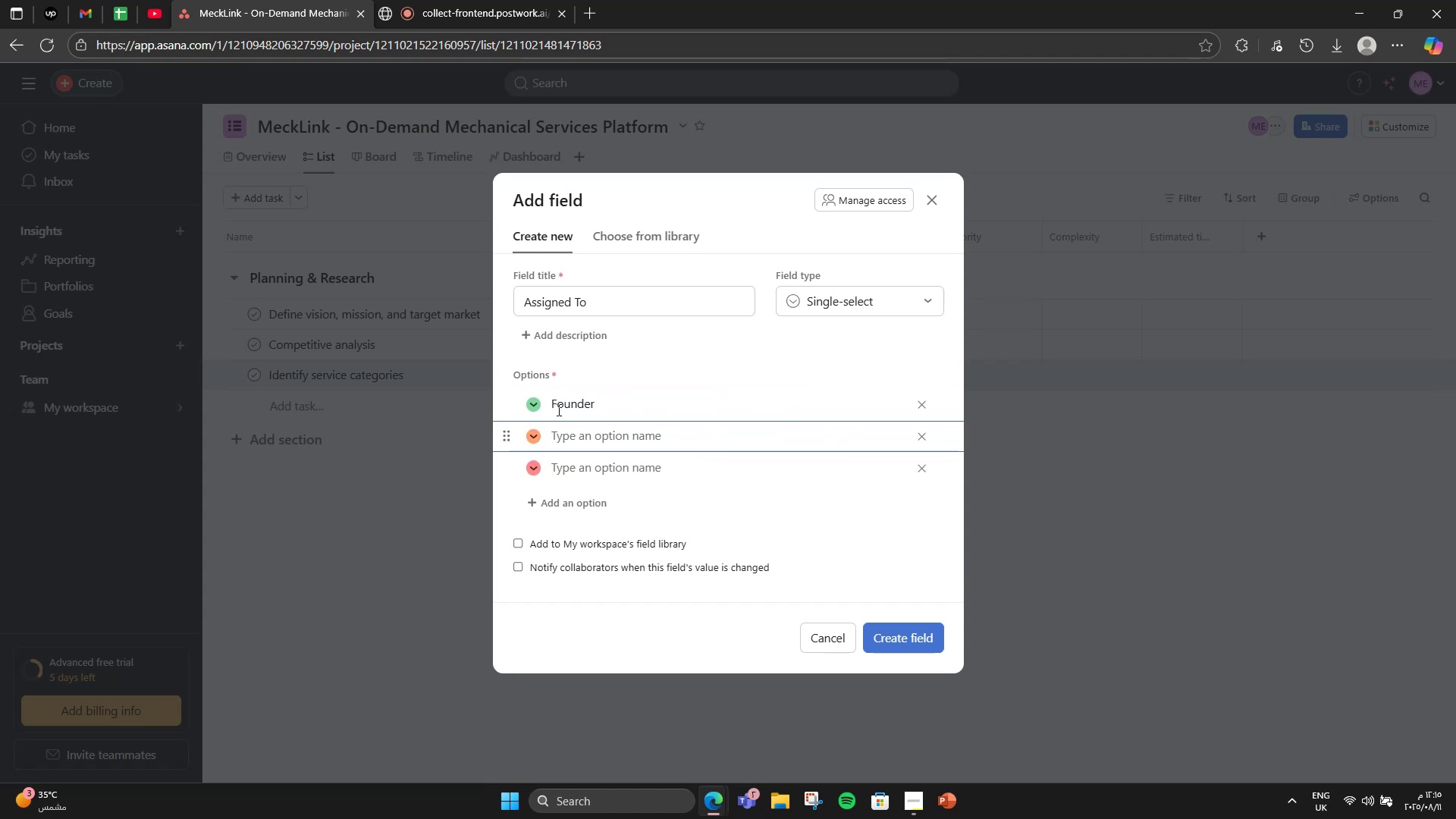 
type(MA)
key(Backspace)
type(arket Analyst)
 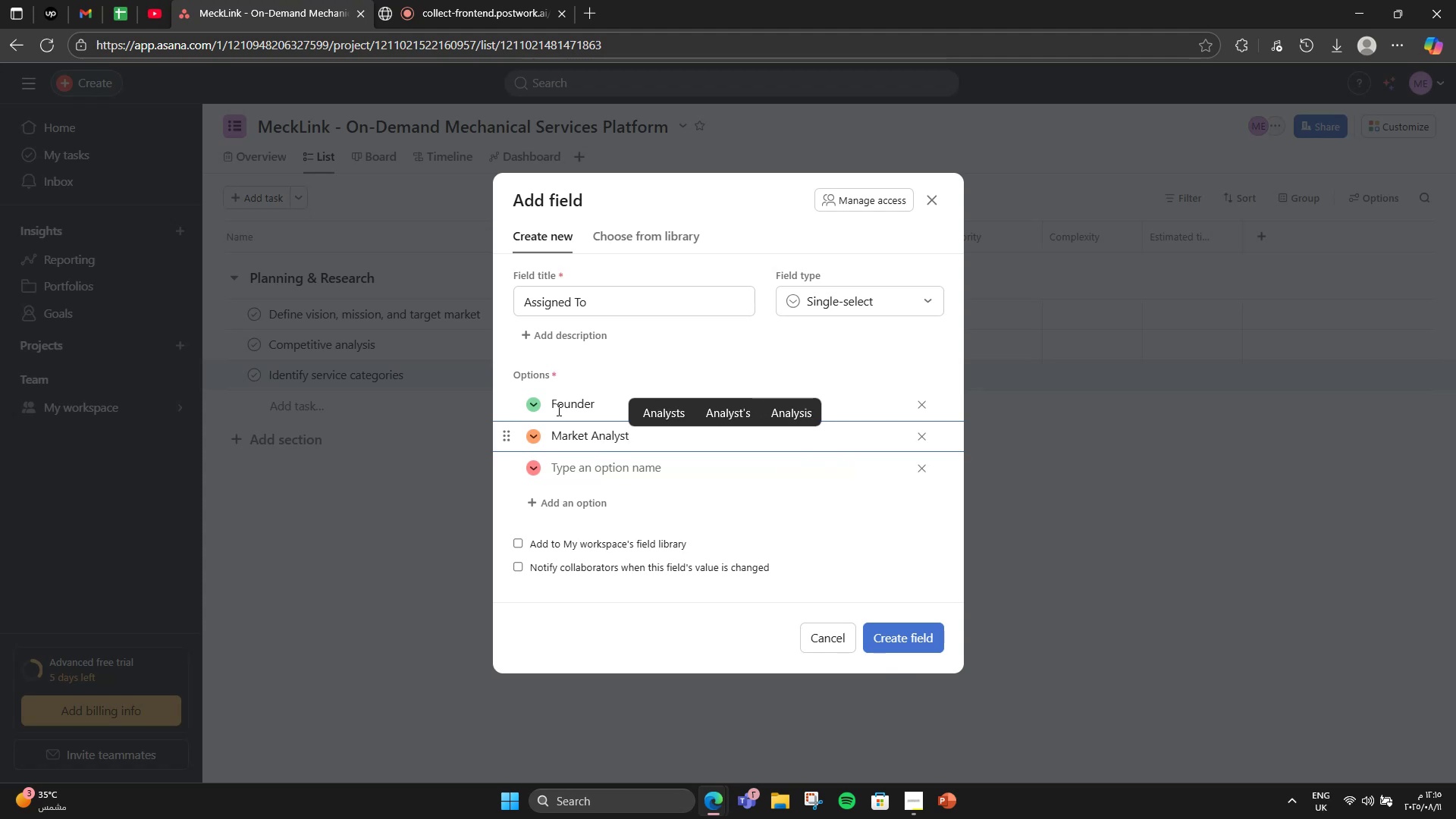 
key(Enter)
 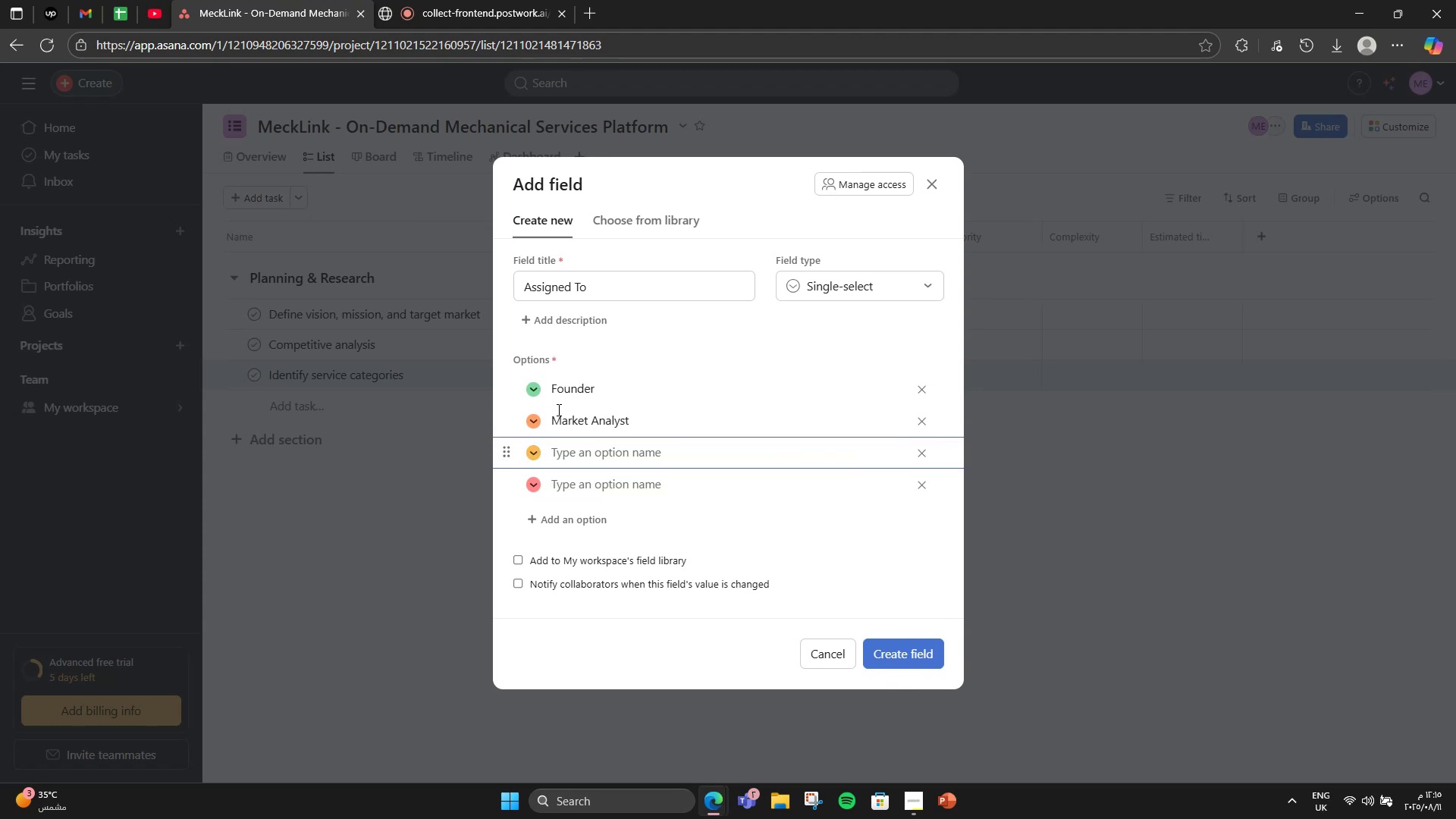 
wait(5.55)
 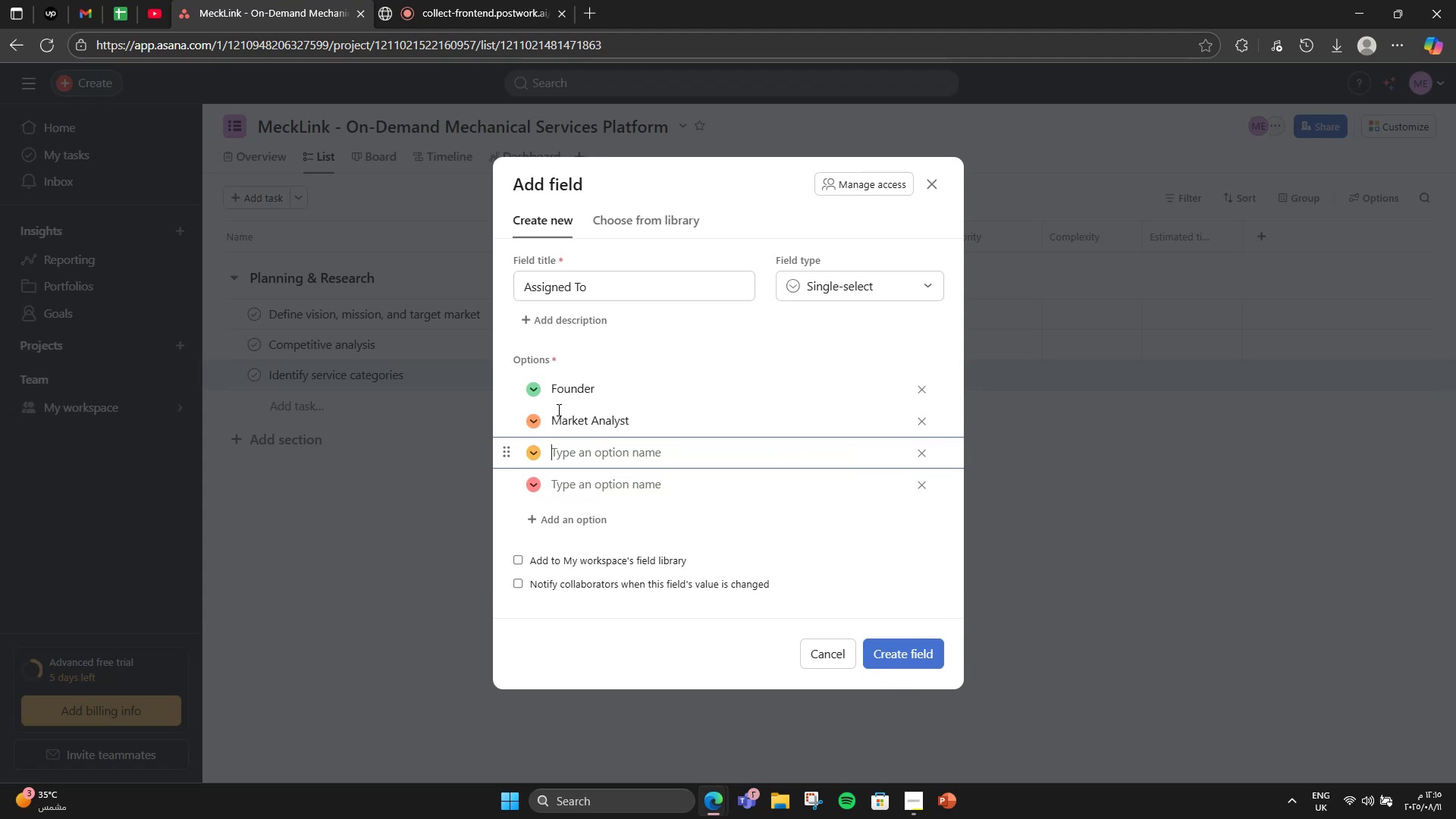 
type(Ops Manager)
 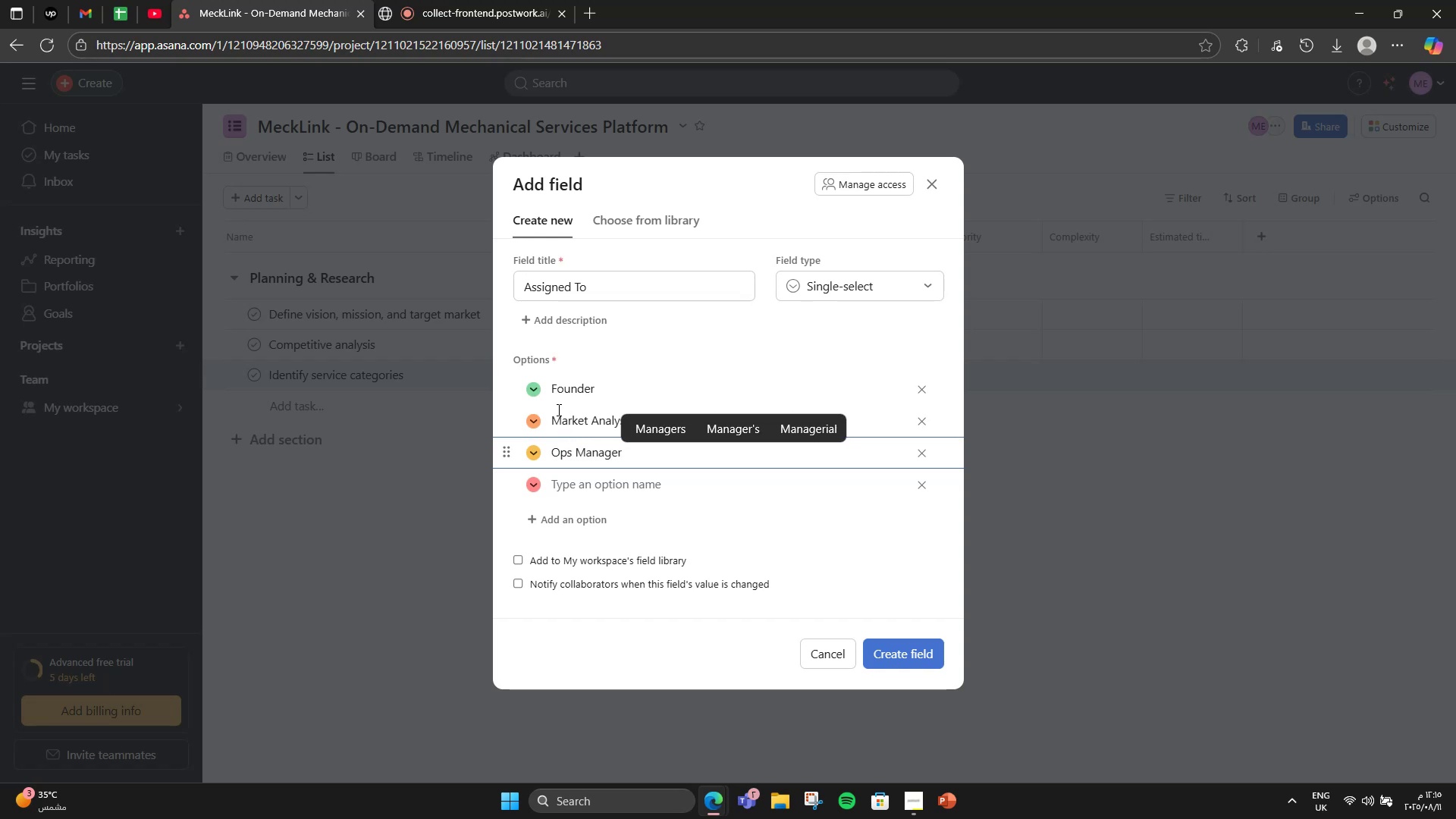 
key(Enter)
 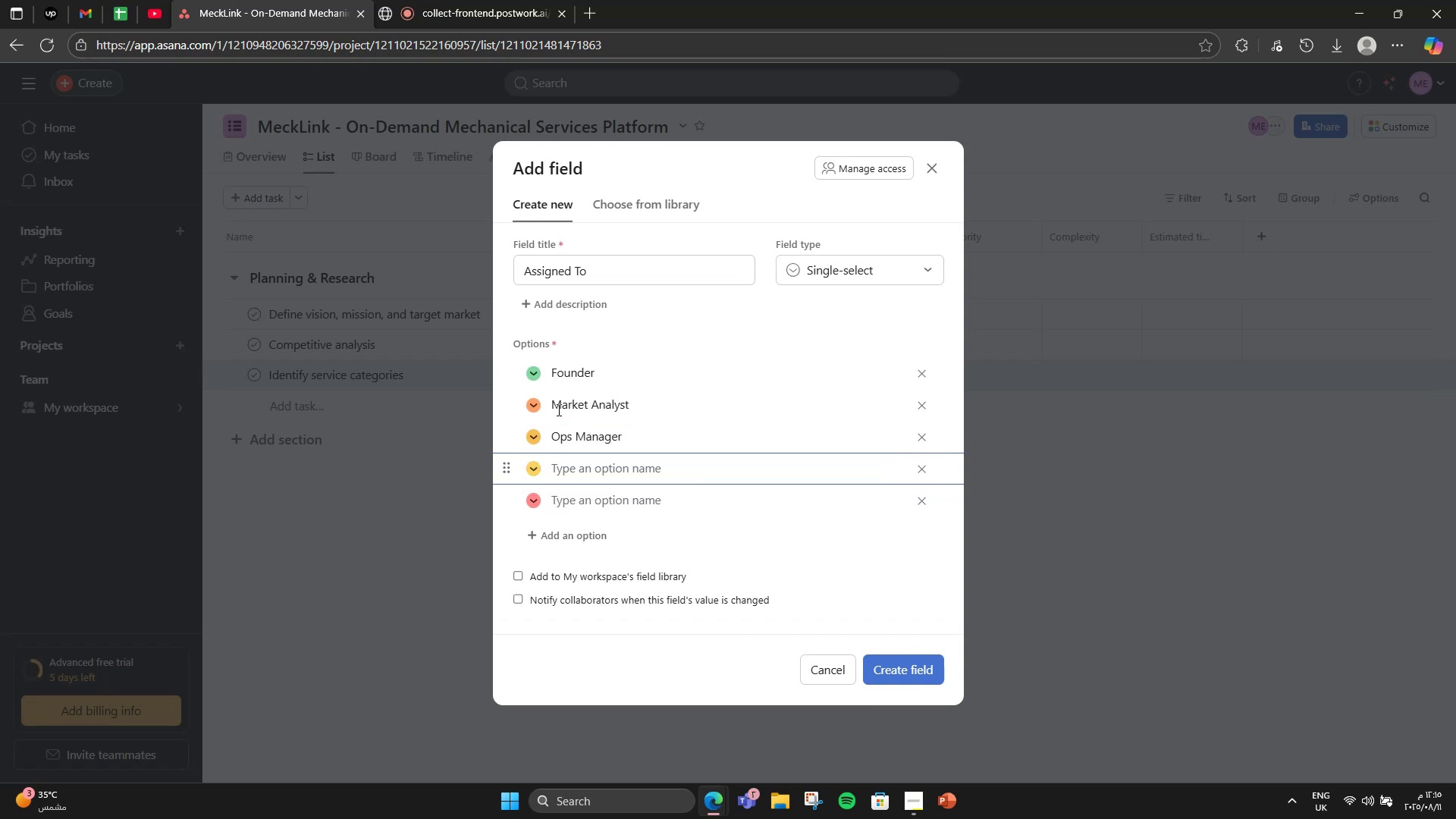 
type(UI Designer)
 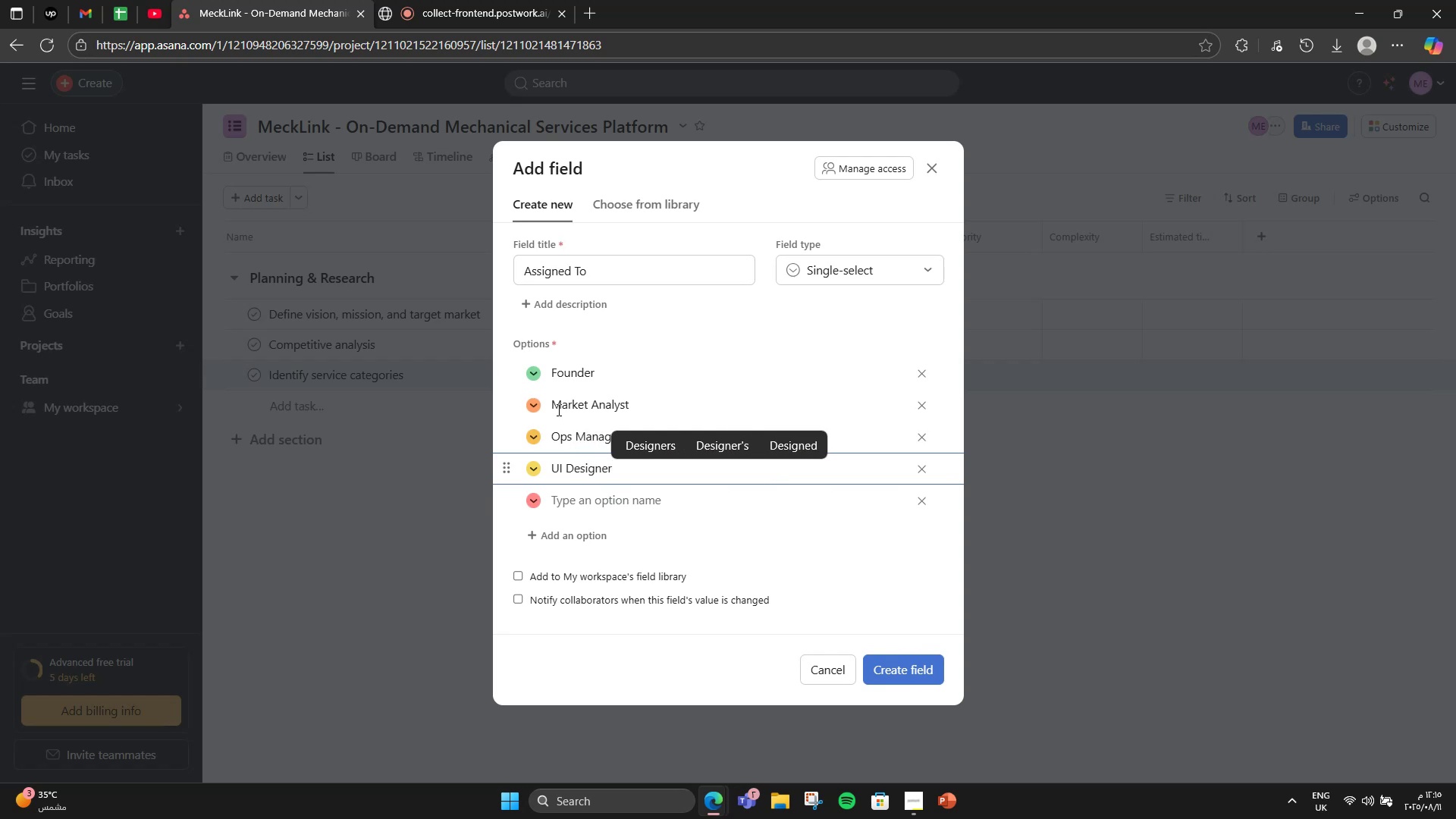 
key(Enter)
 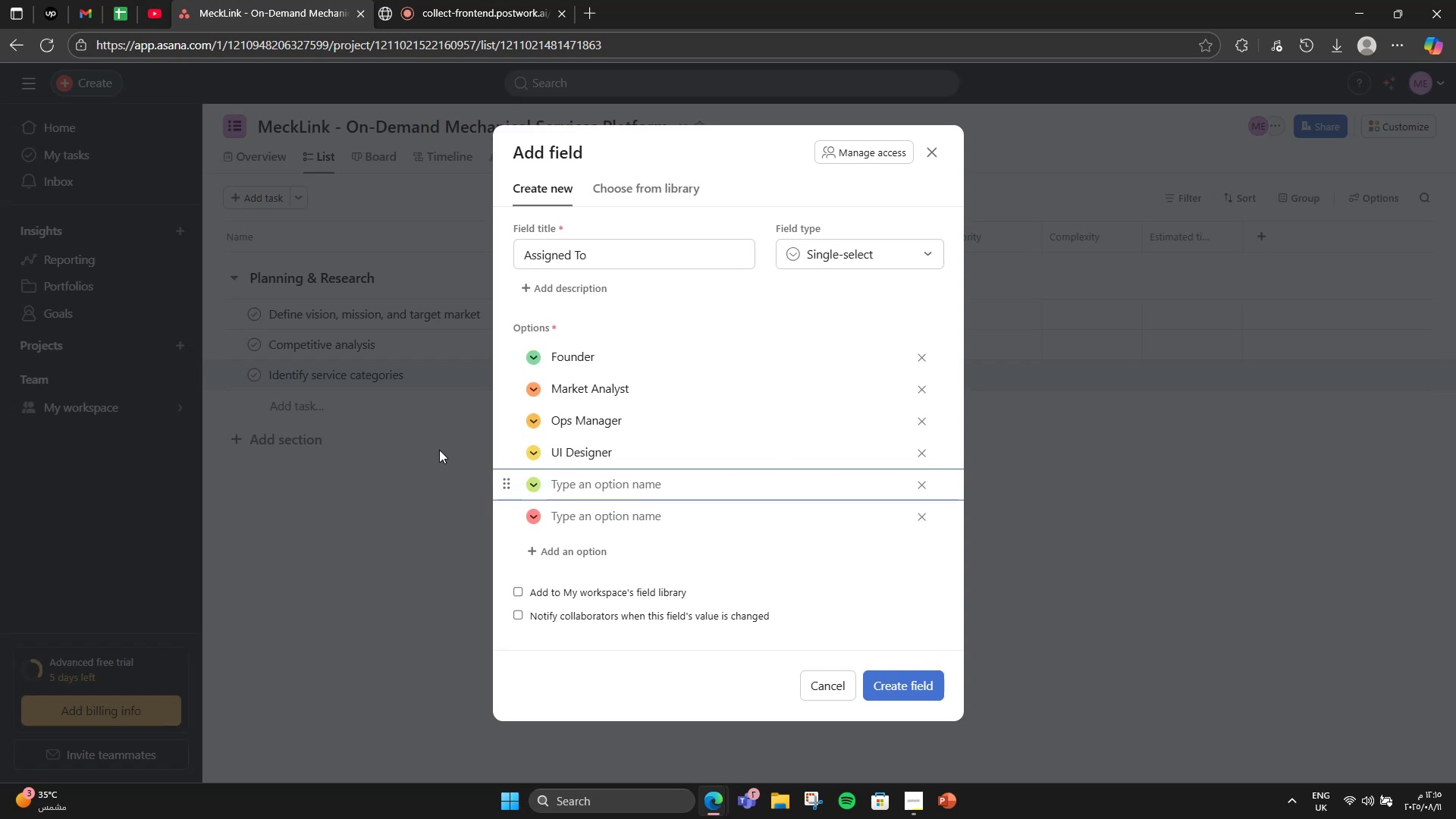 
left_click_drag(start_coordinate=[553, 446], to_coordinate=[562, 444])
 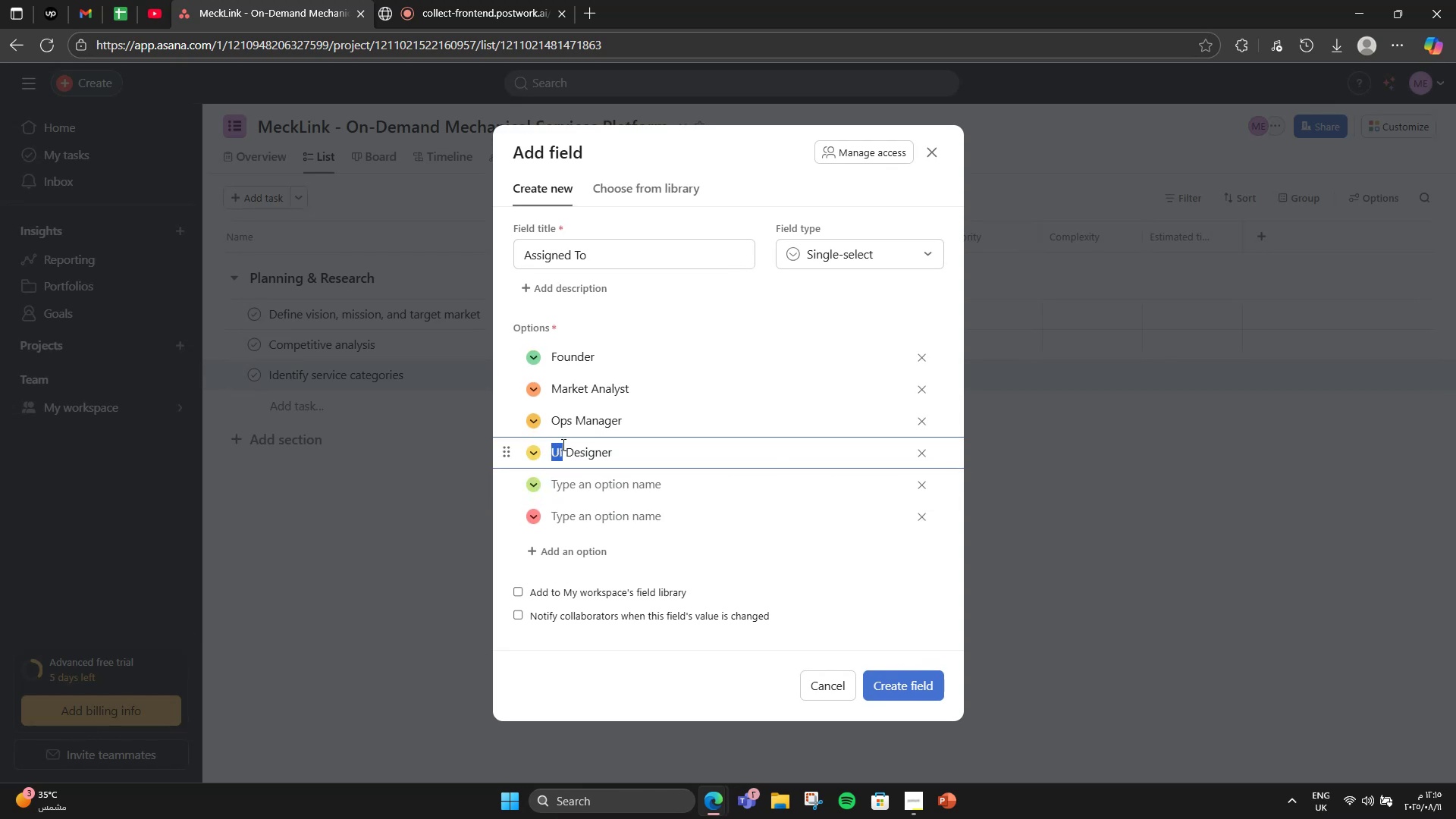 
type(UX)
 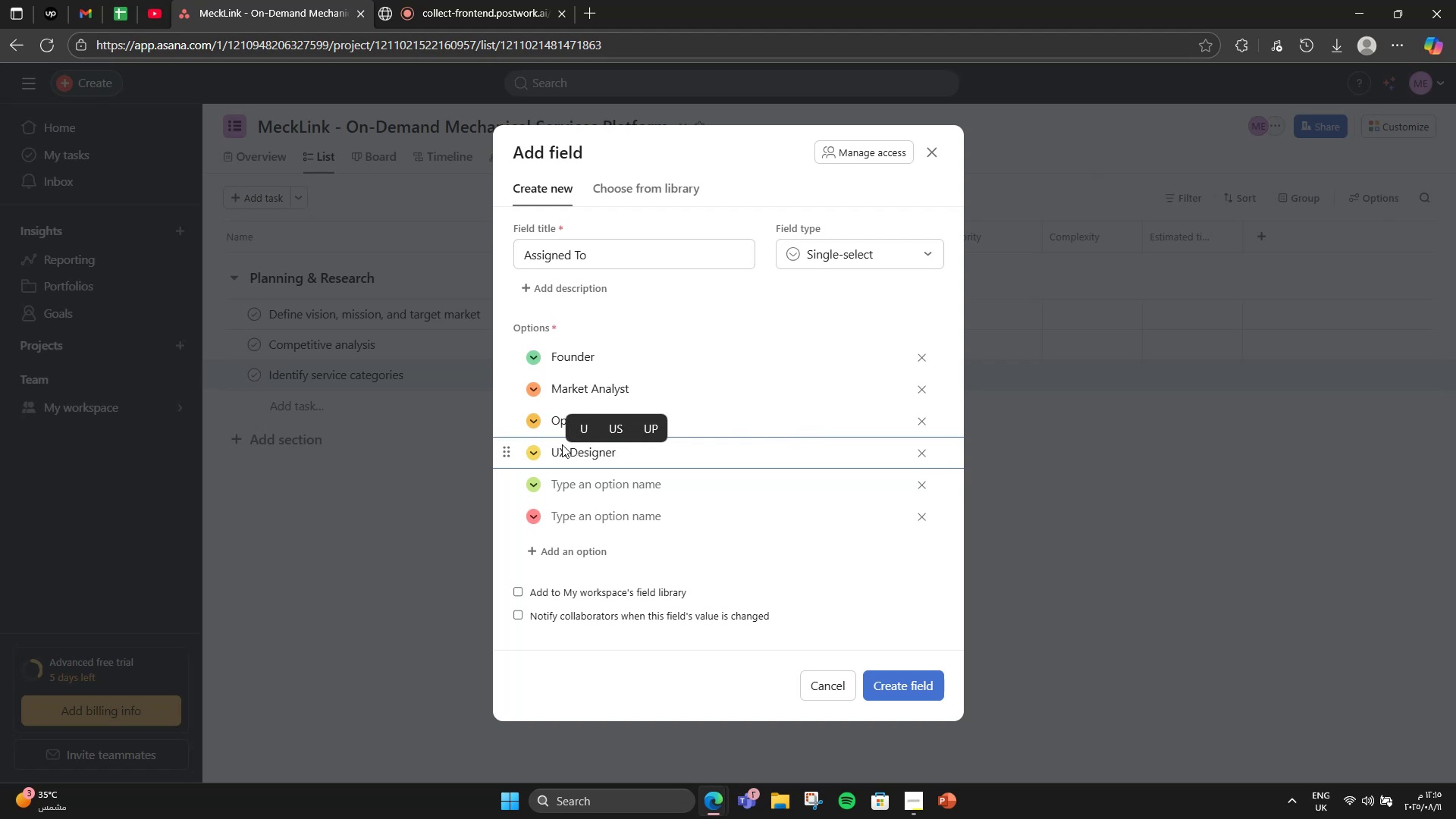 
left_click([589, 469])
 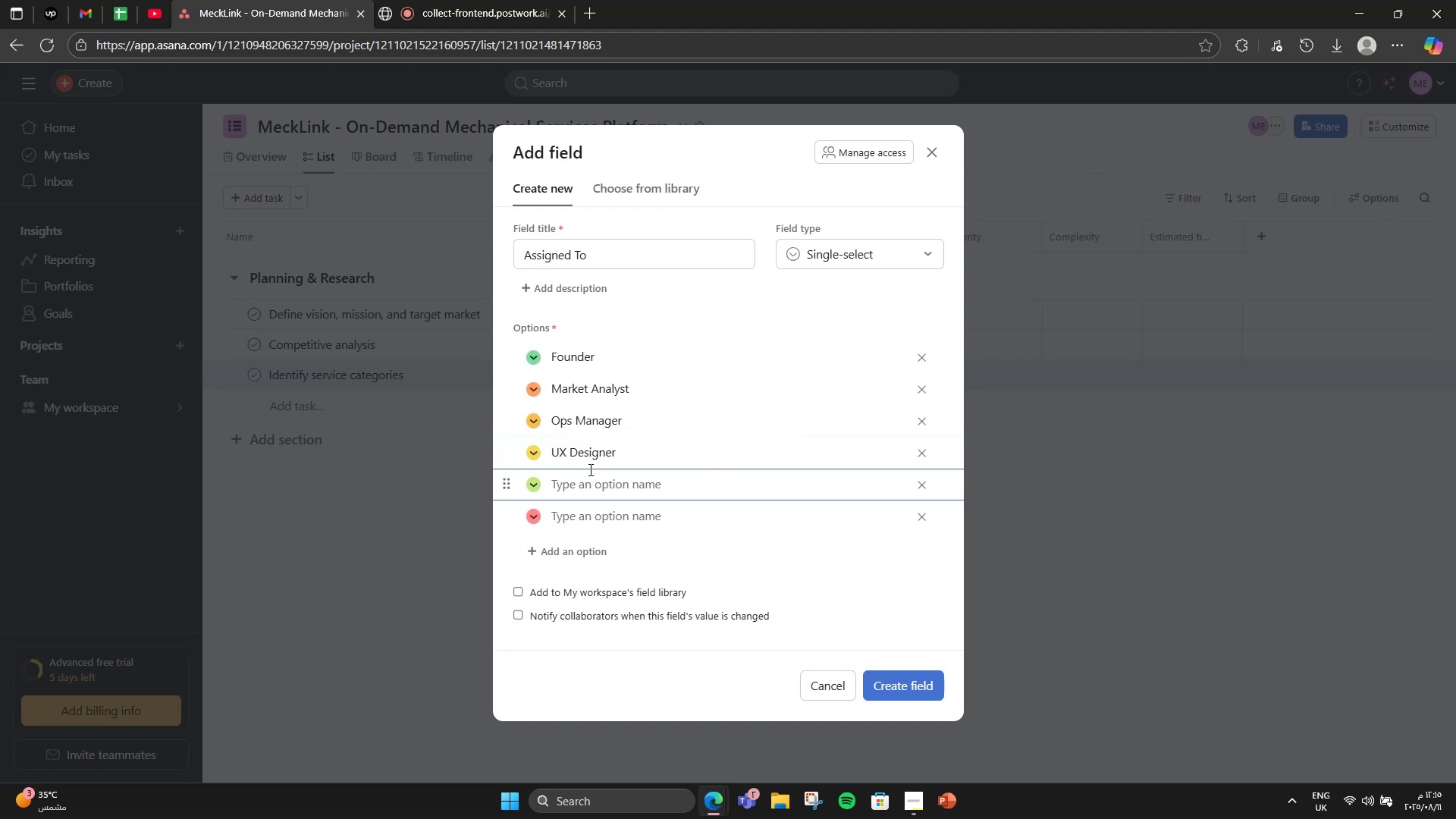 
wait(6.28)
 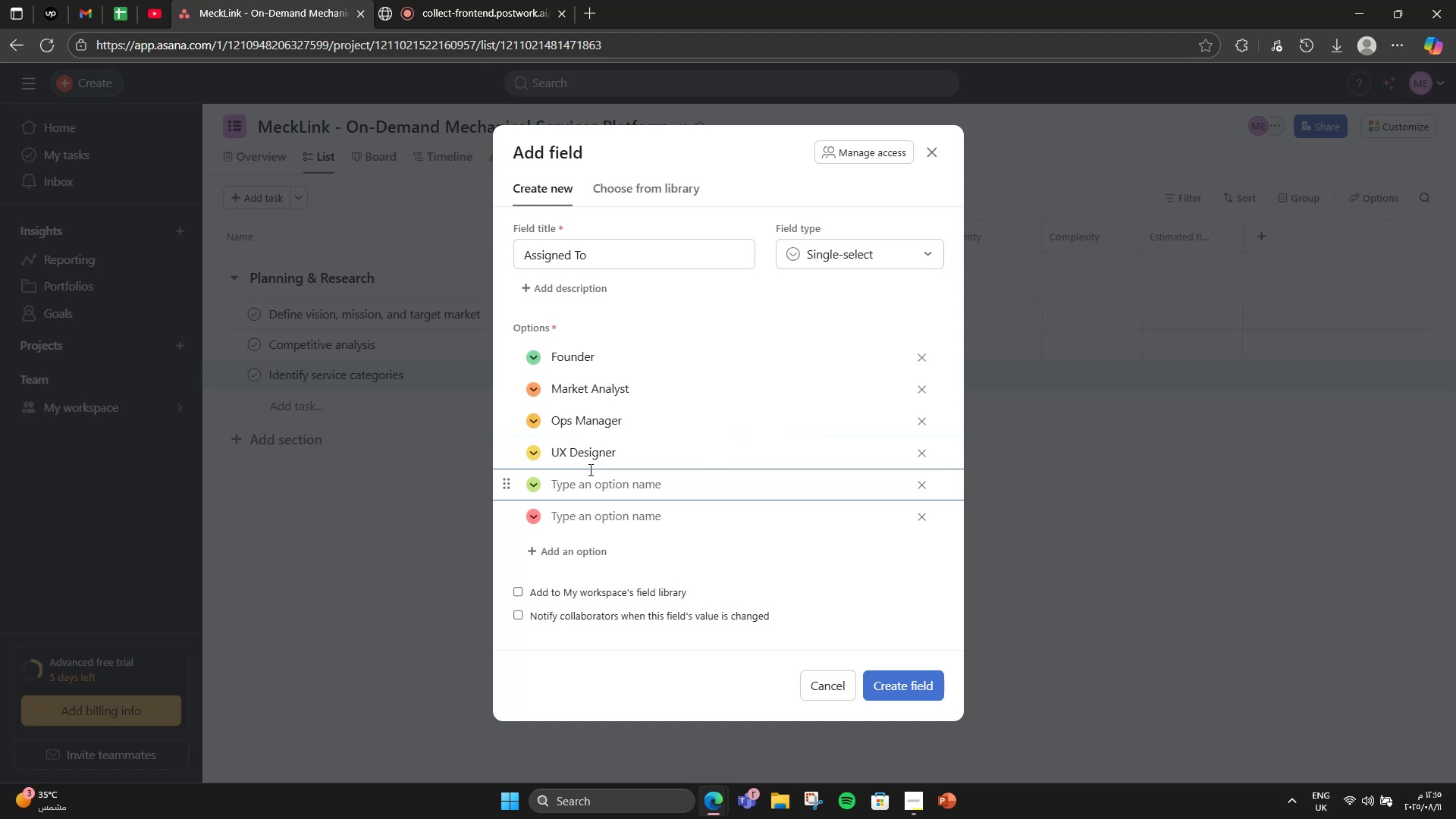 
type(T)
key(Backspace)
type(Grs=)
key(Backspace)
key(Backspace)
type(aphic Designer)
 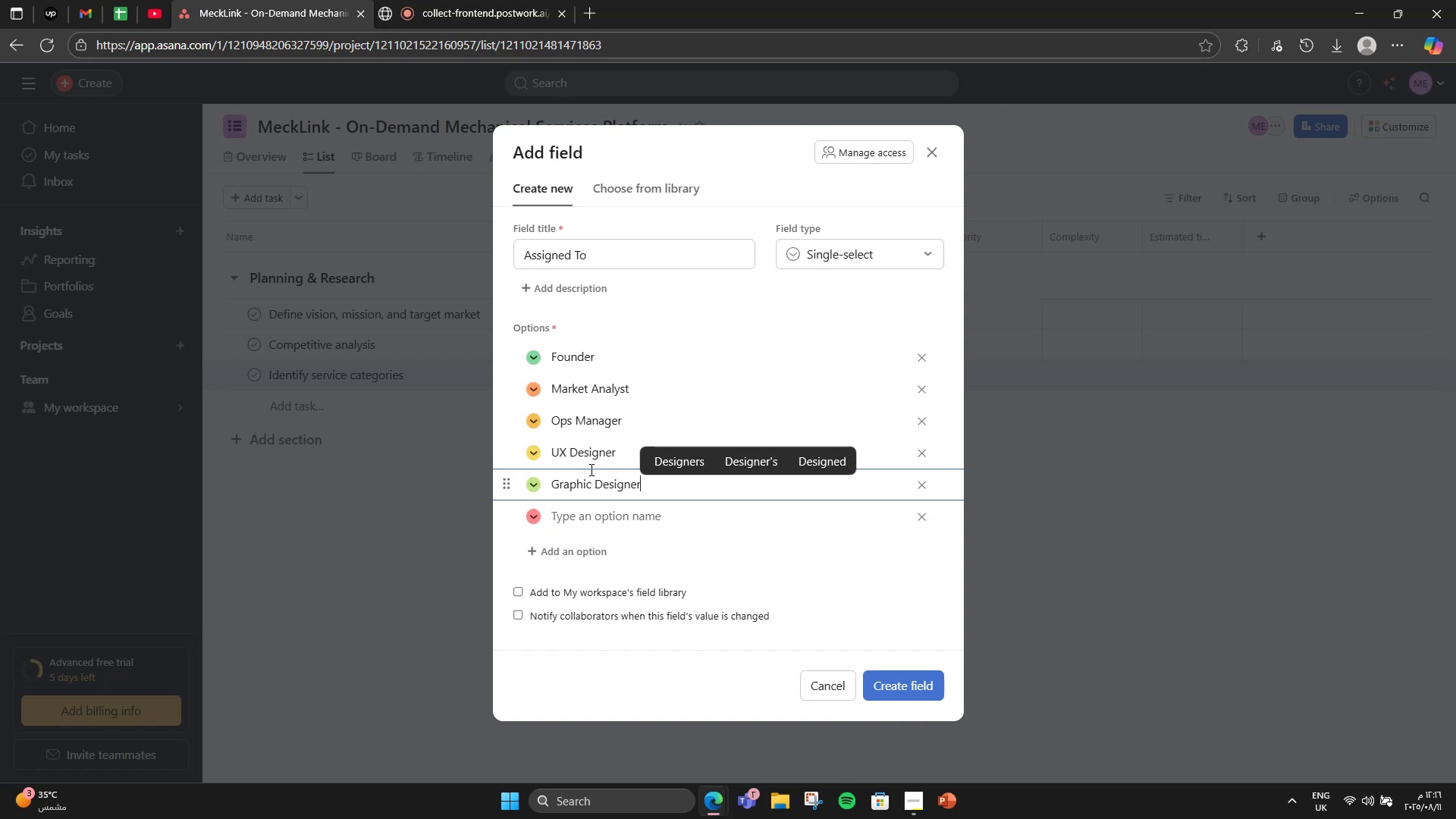 
left_click([582, 504])
 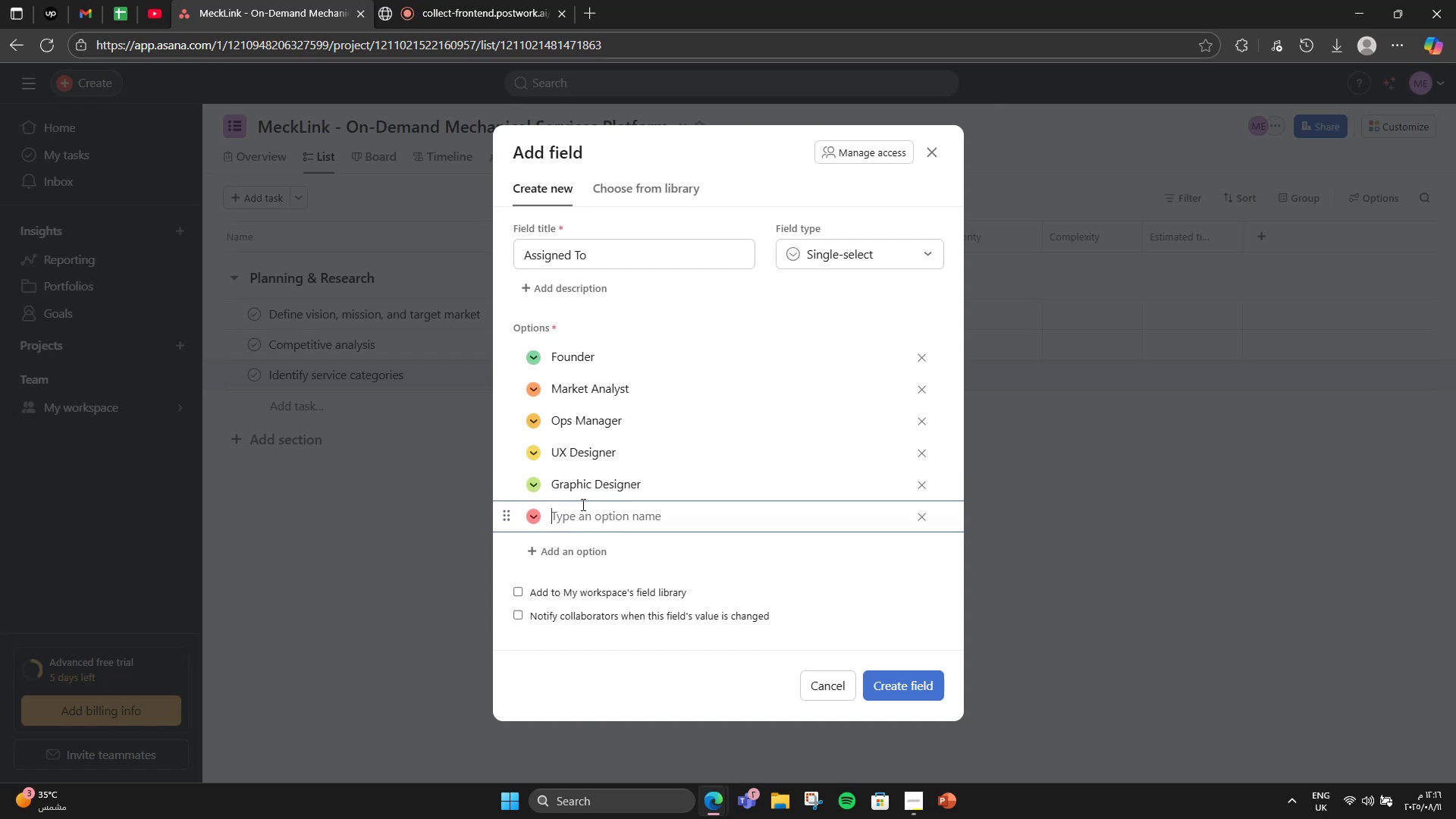 
type(Bckend )
 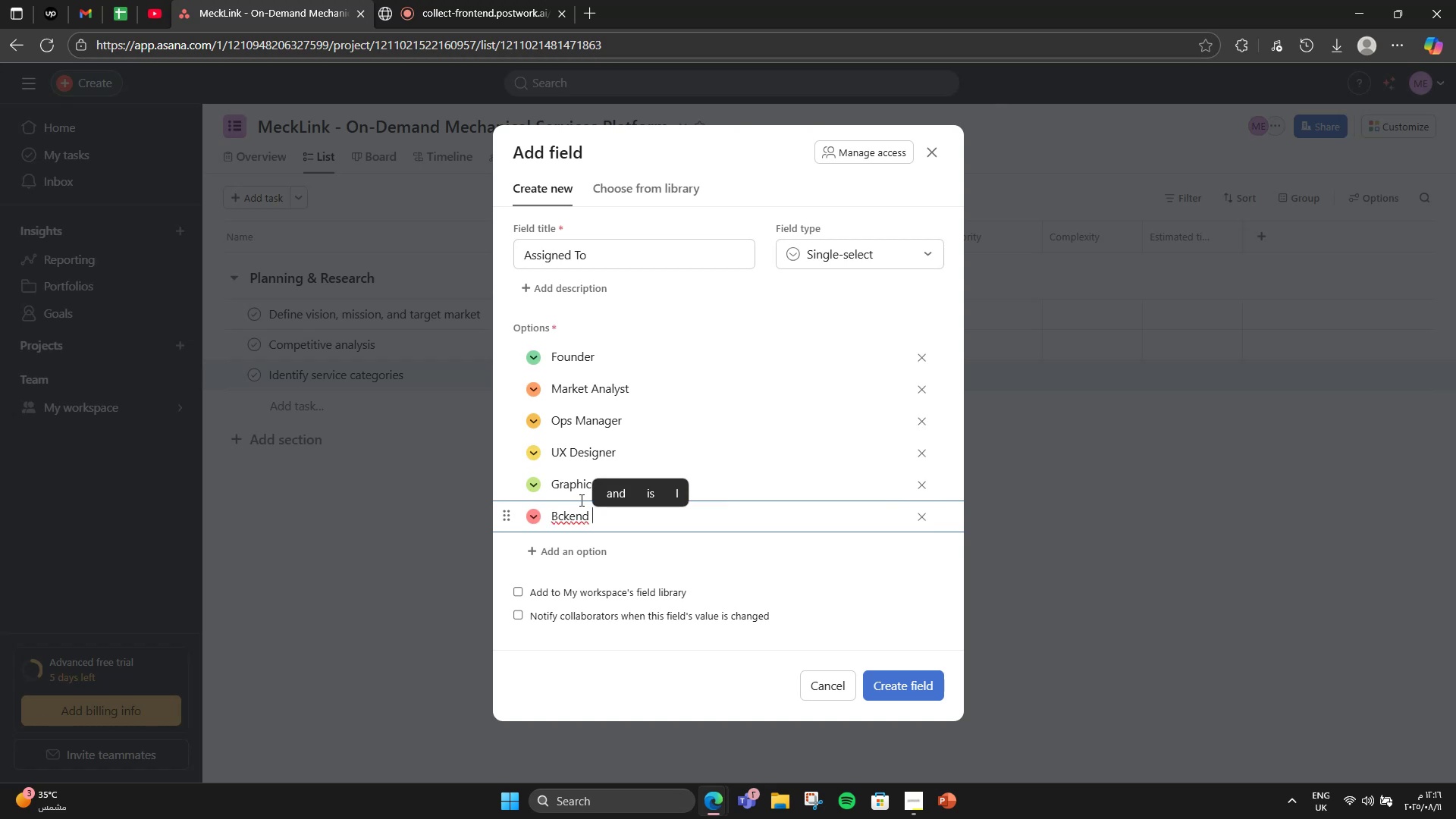 
key(ArrowLeft)
 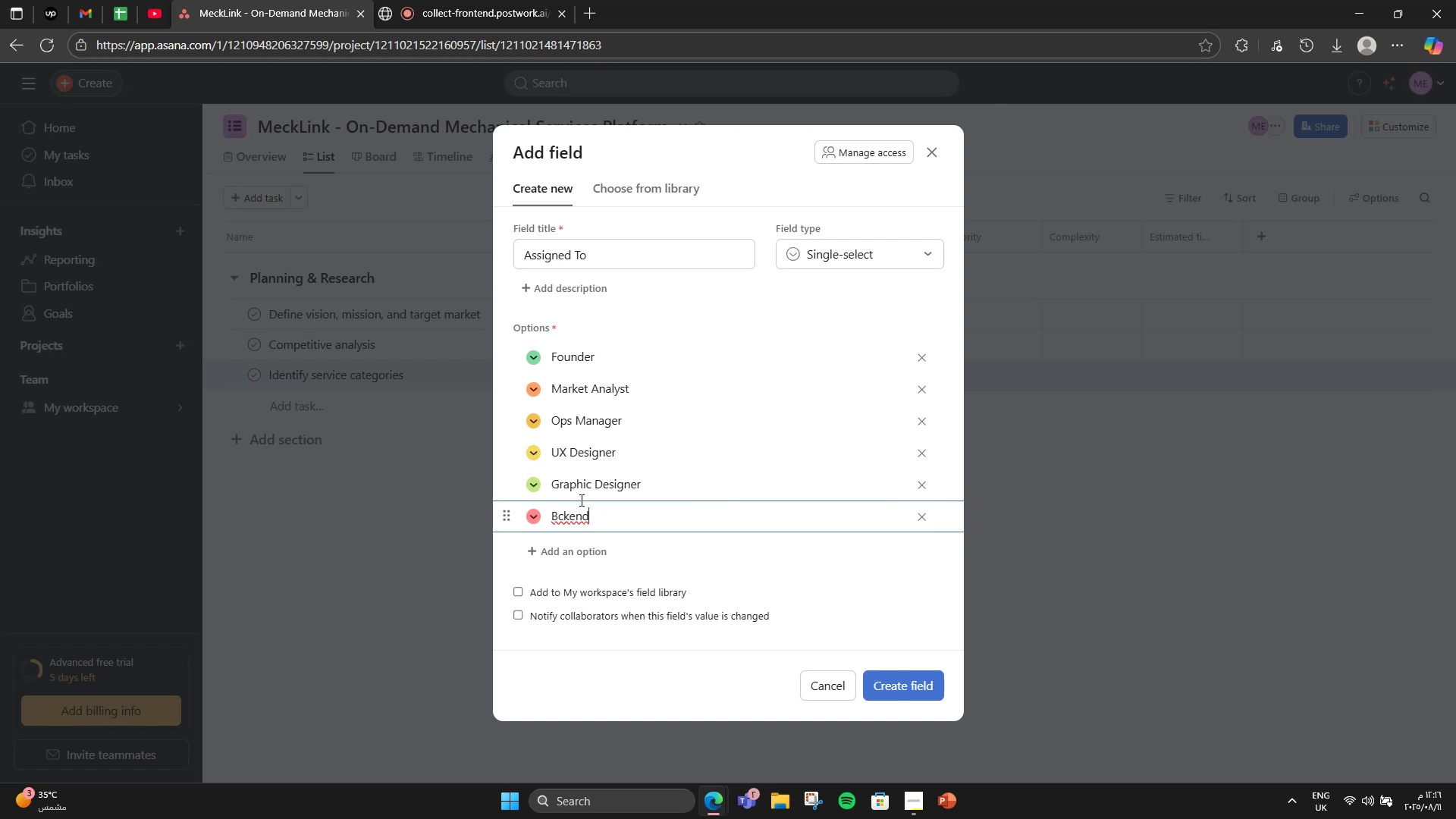 
key(ArrowLeft)
 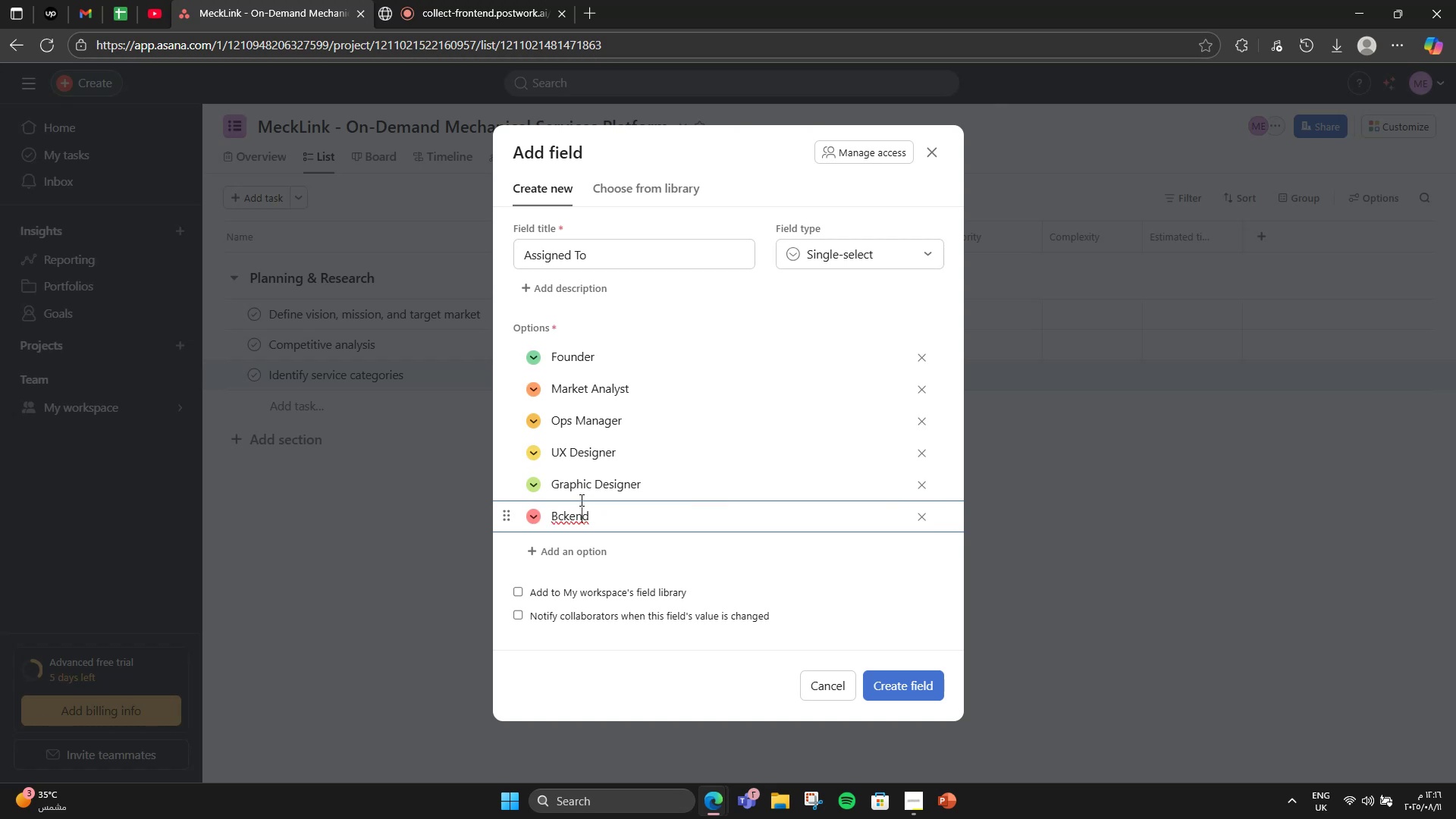 
key(ArrowLeft)
 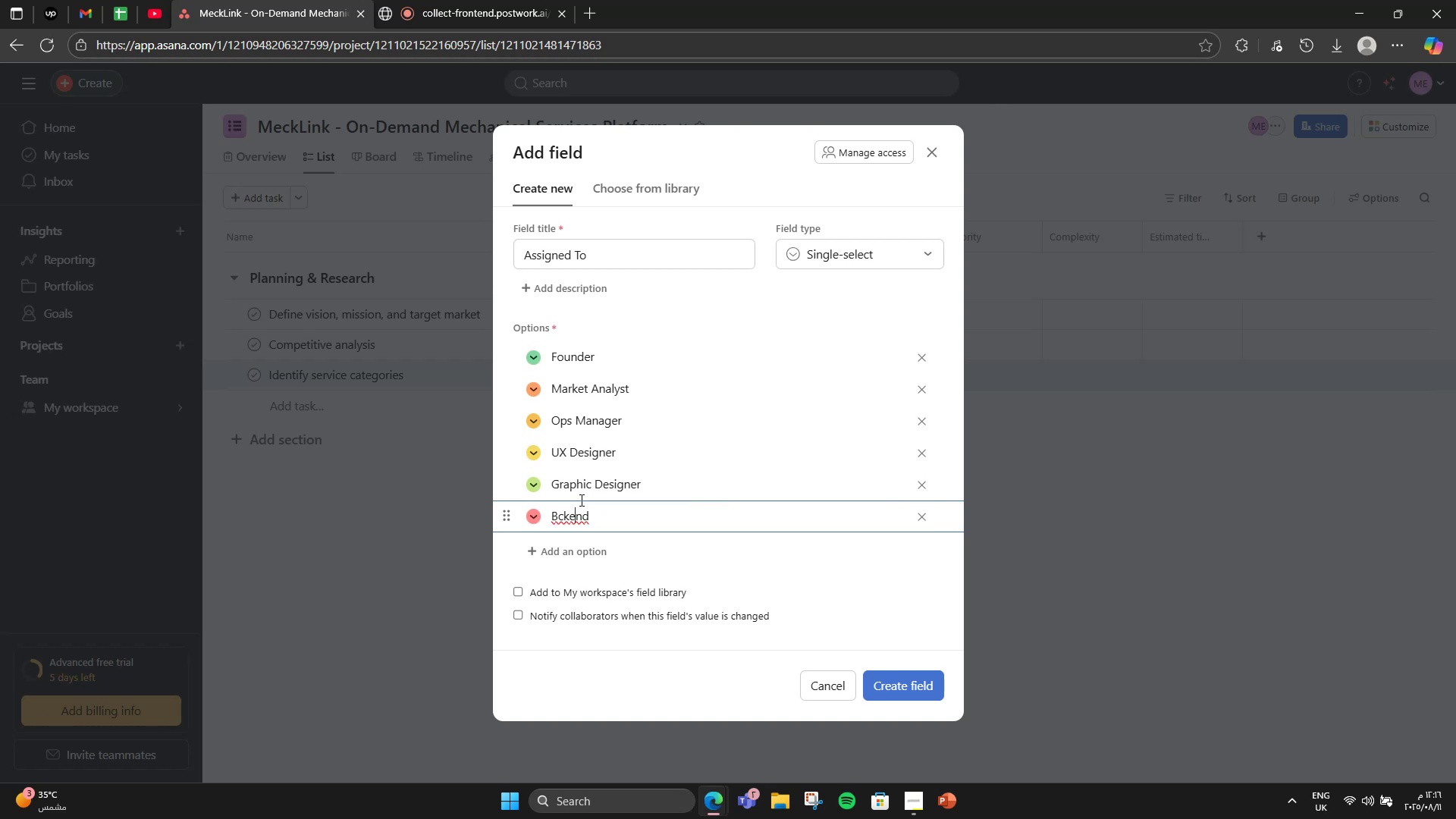 
key(ArrowLeft)
 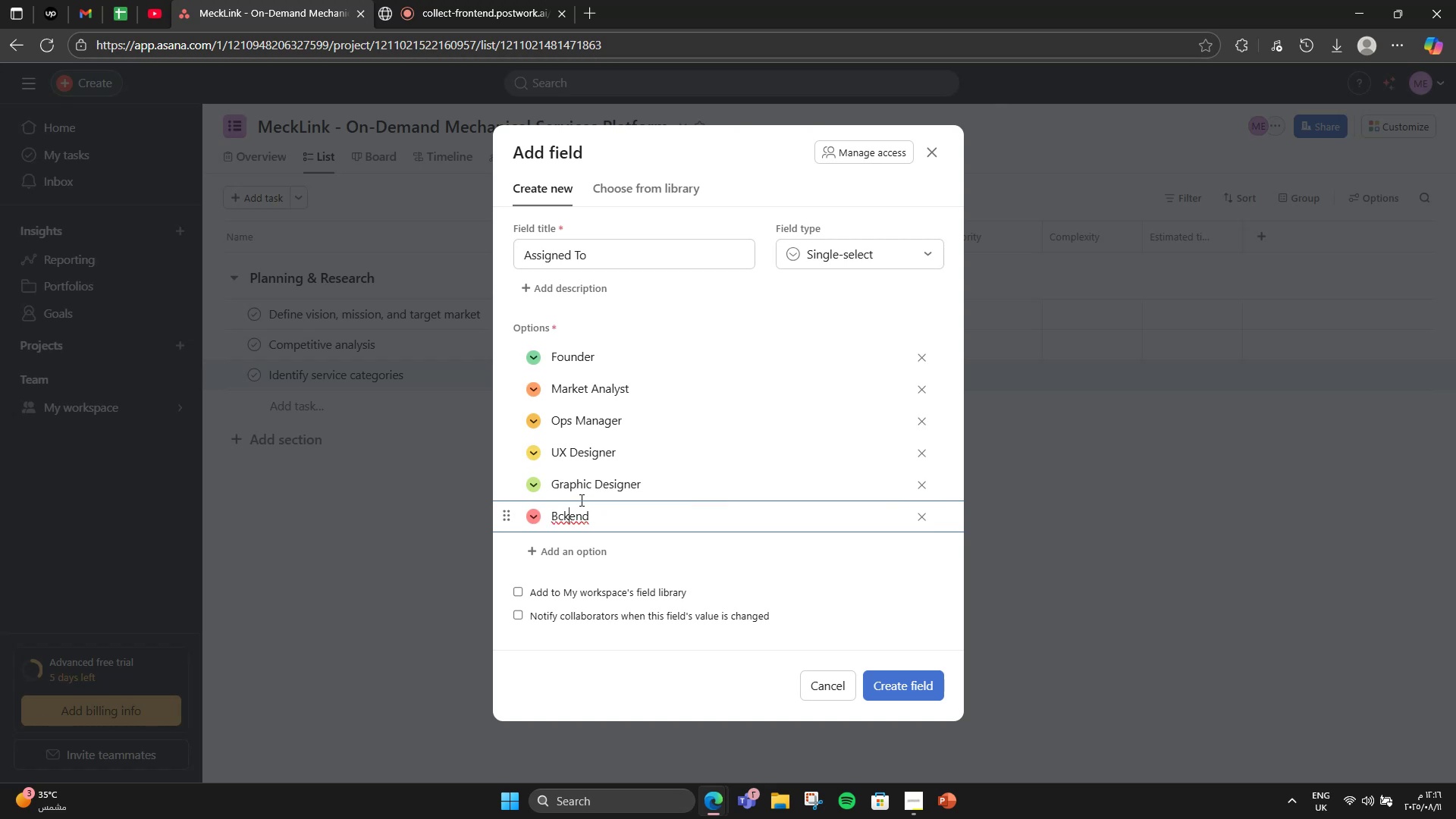 
key(ArrowLeft)
 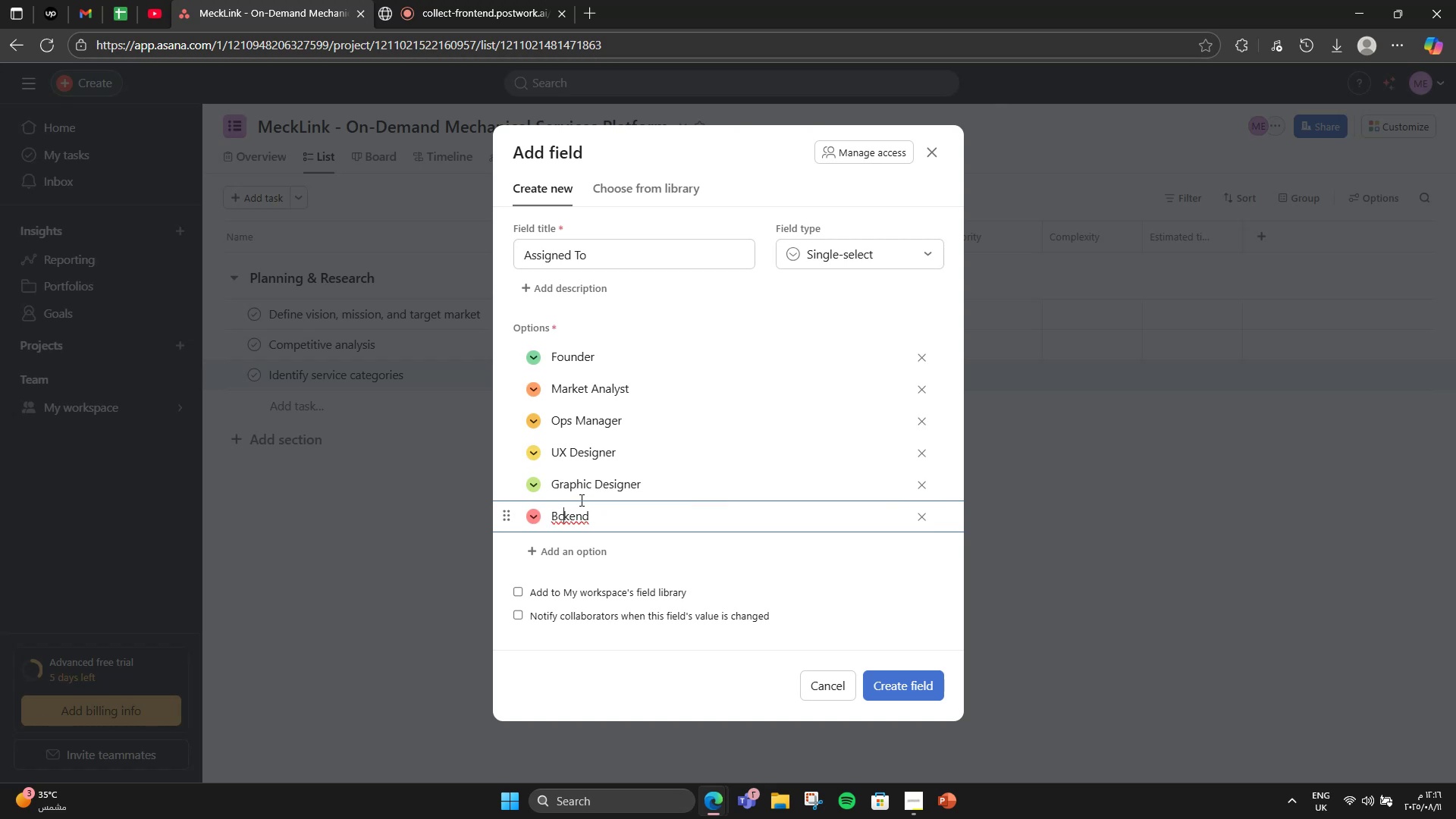 
key(ArrowLeft)
 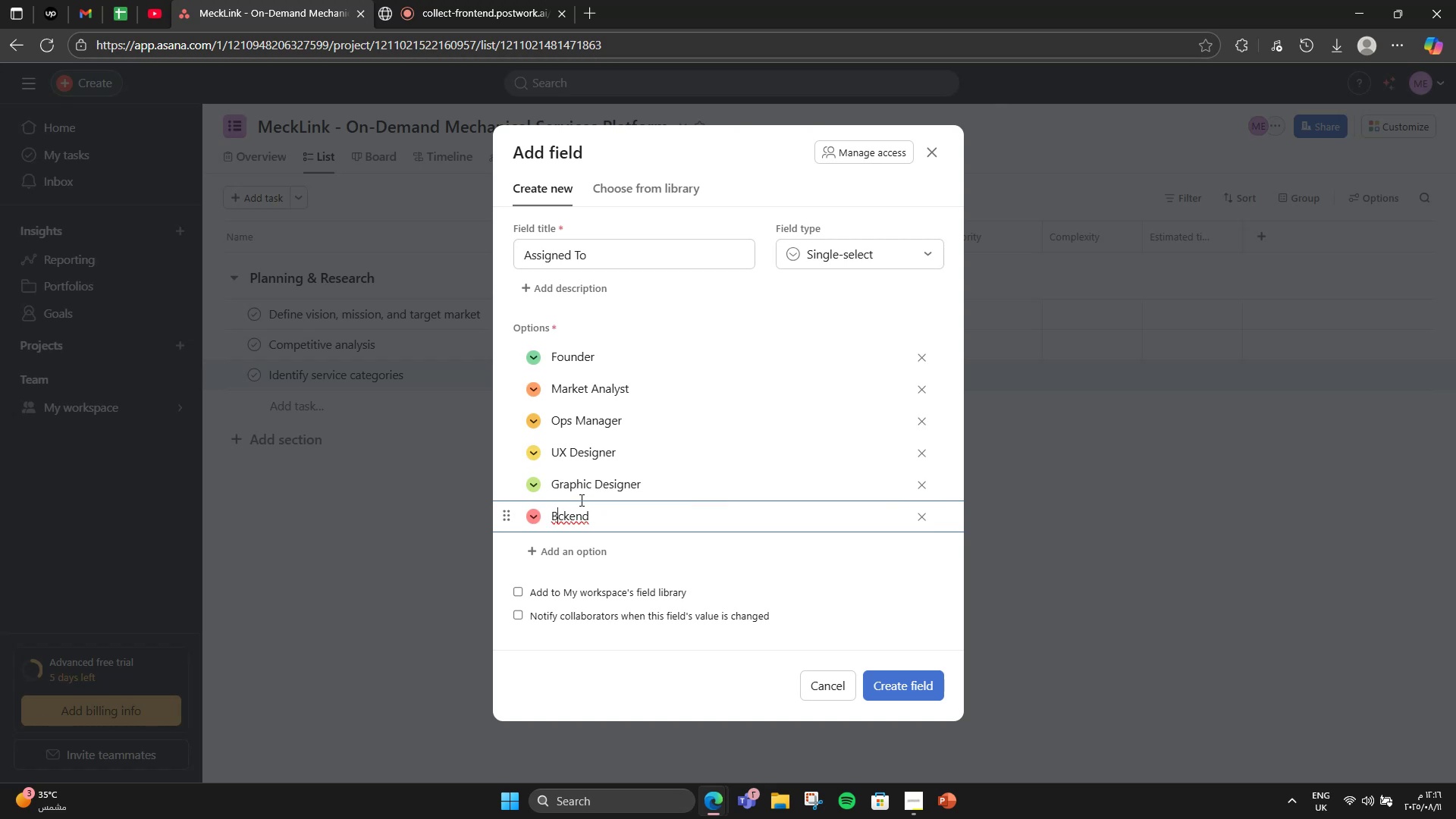 
key(A)
 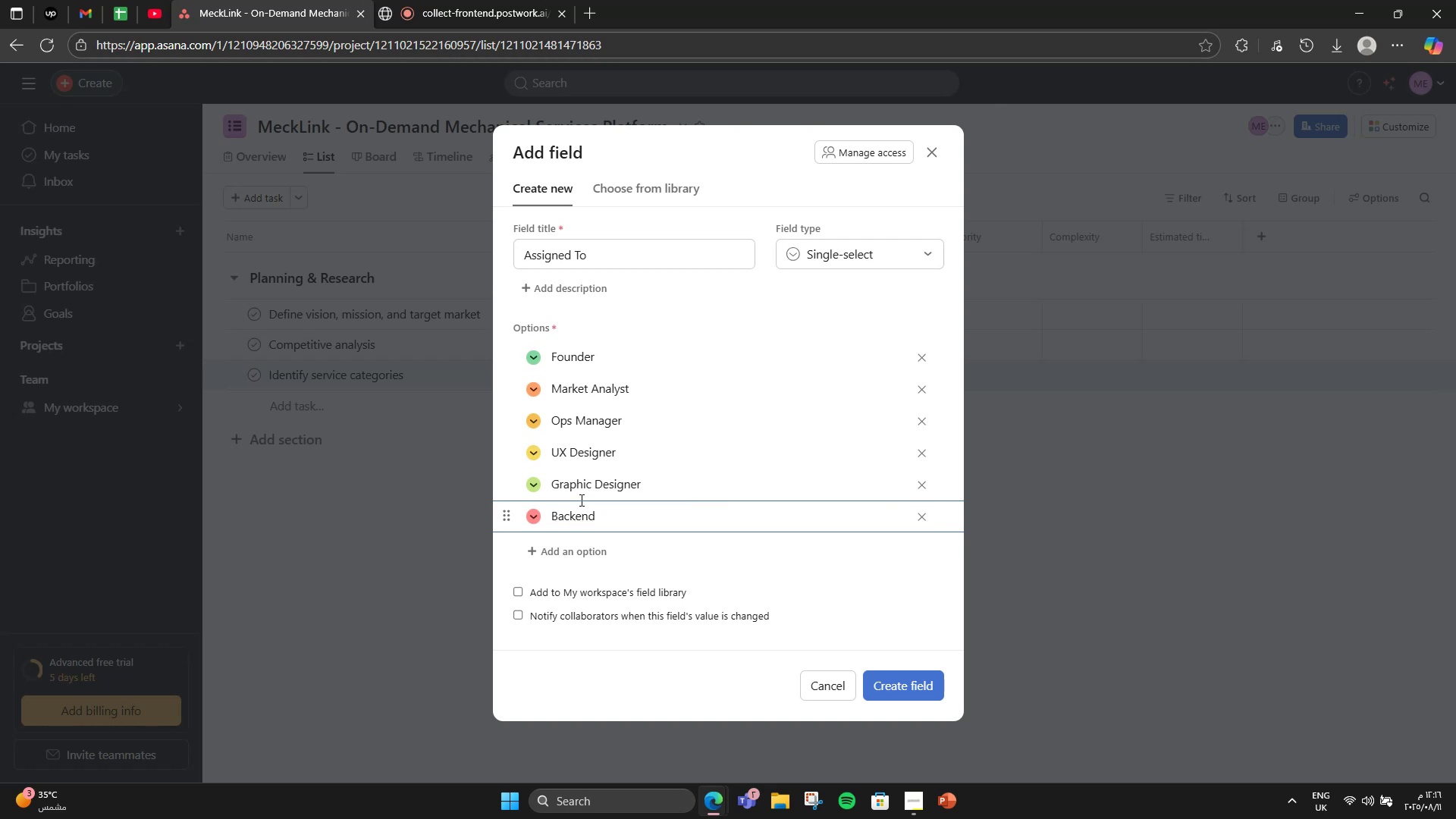 
hold_key(key=ArrowRight, duration=0.82)
 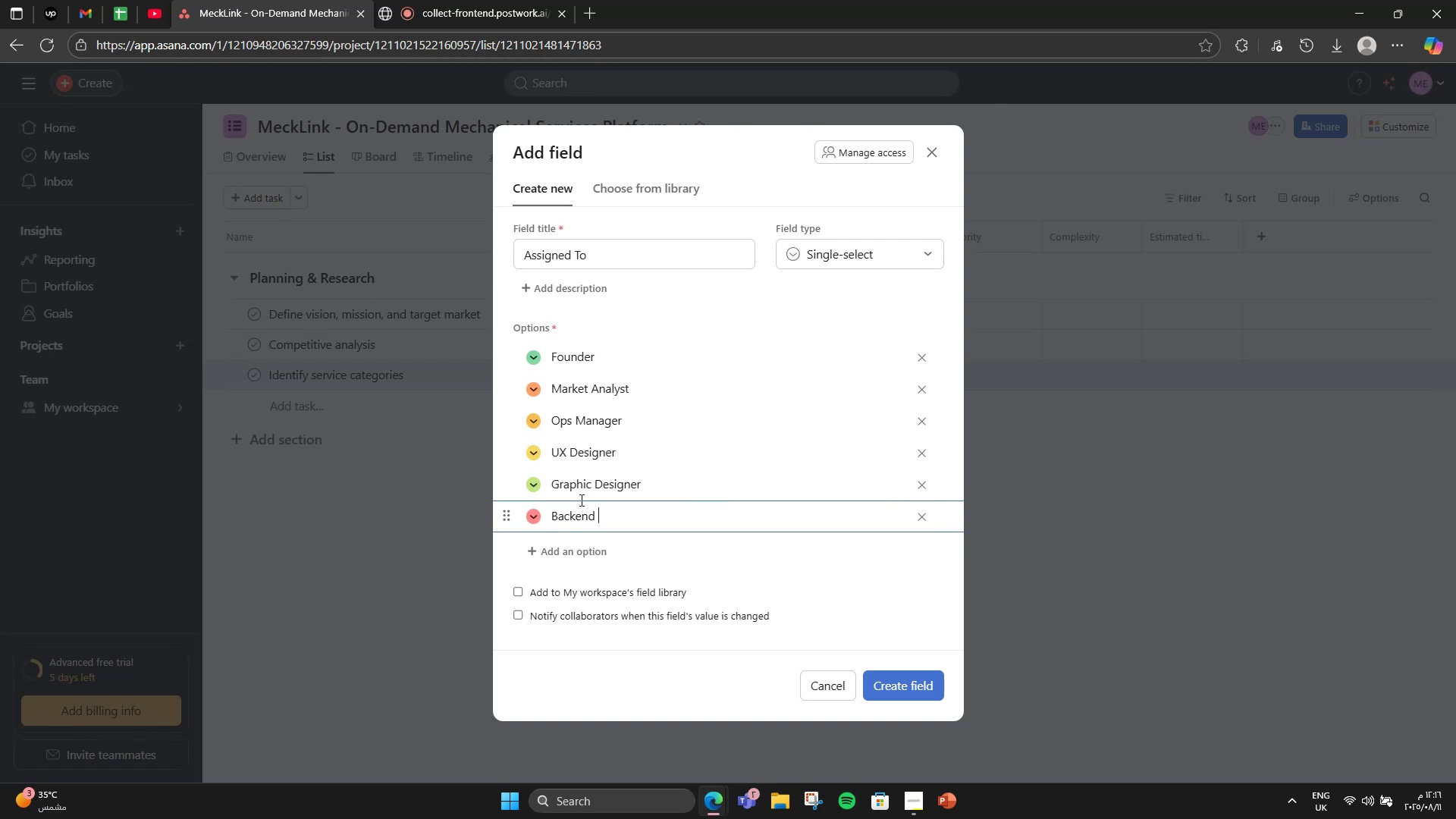 
type(Developer)
 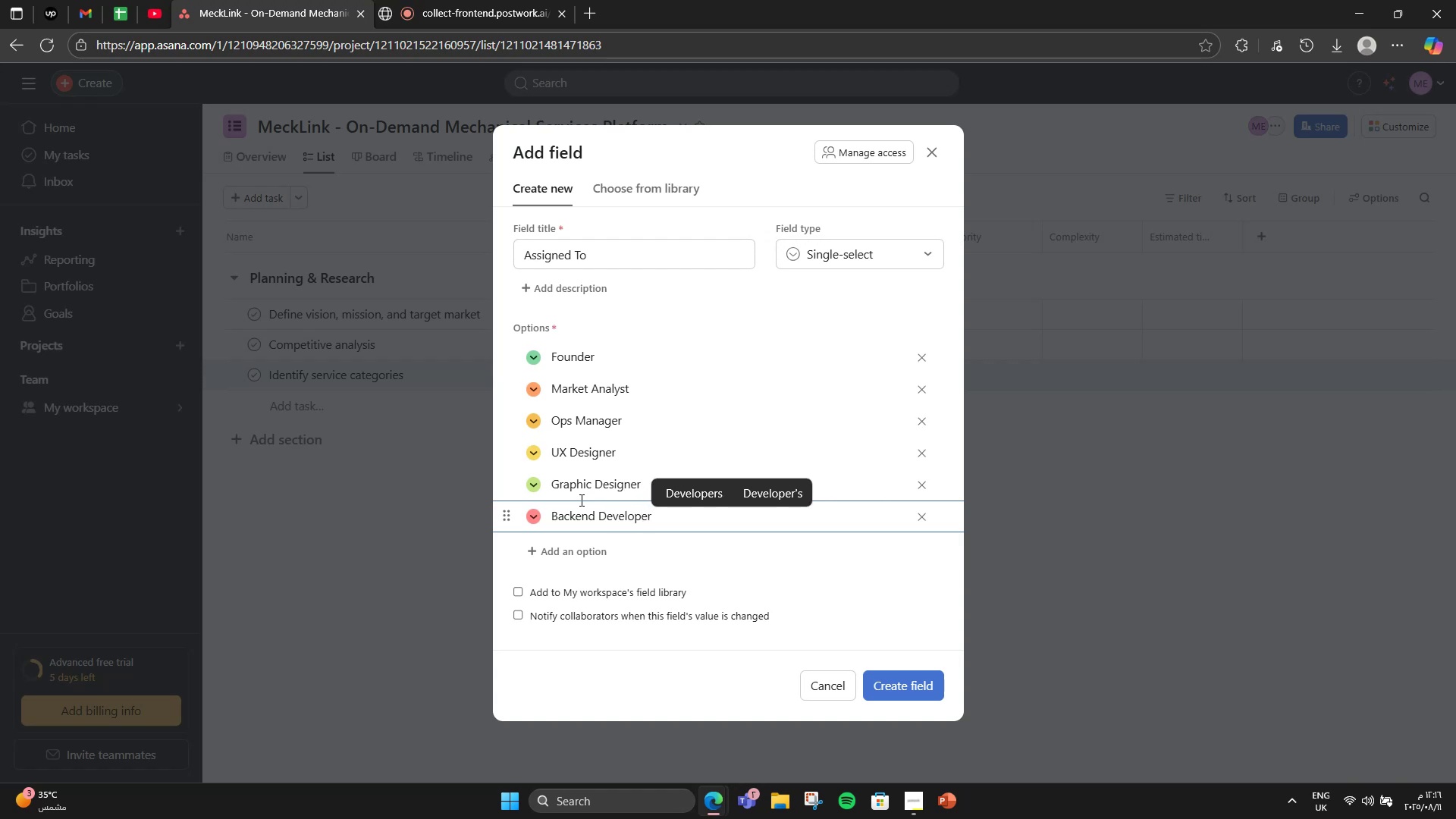 
wait(5.71)
 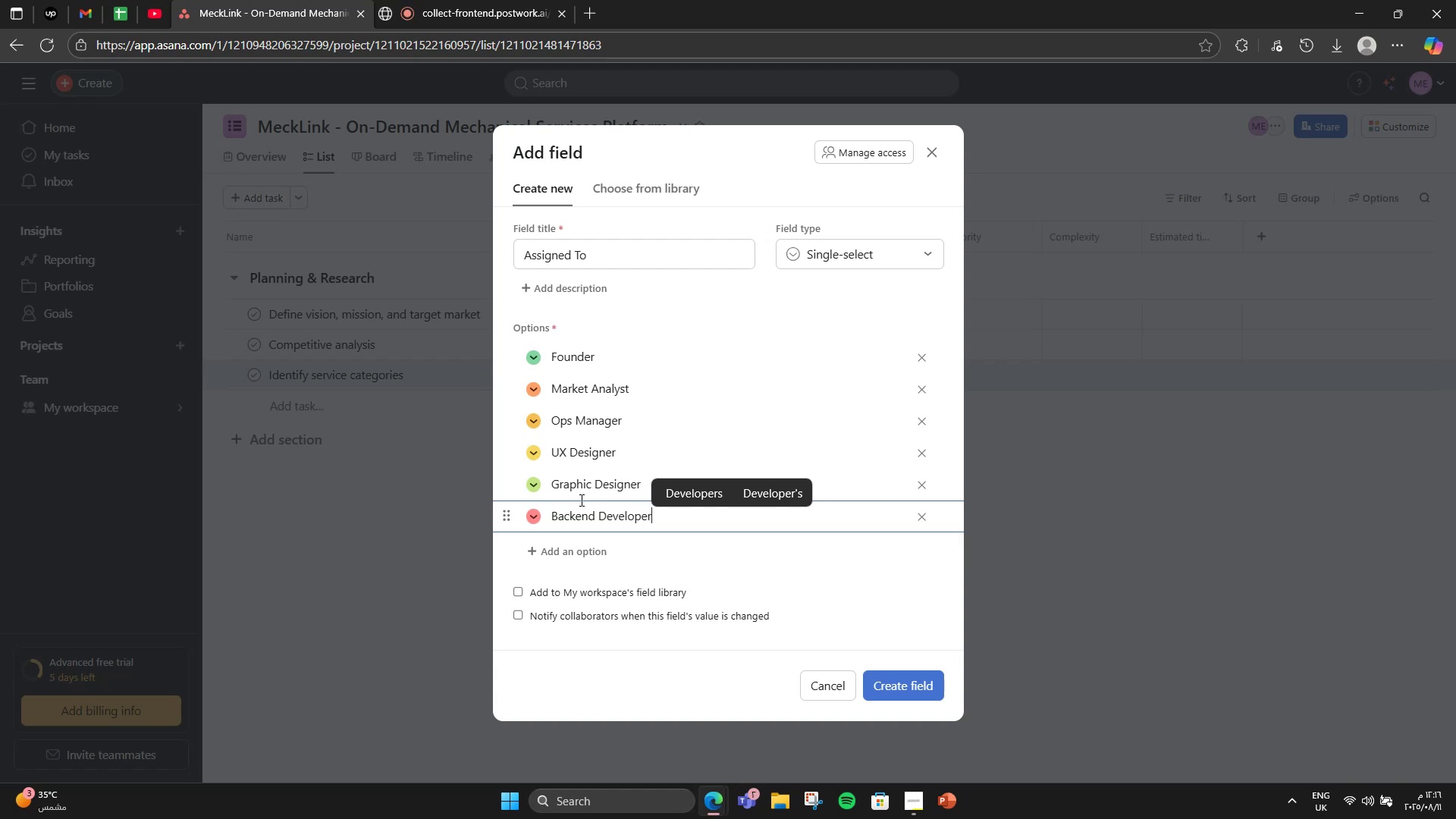 
key(Enter)
 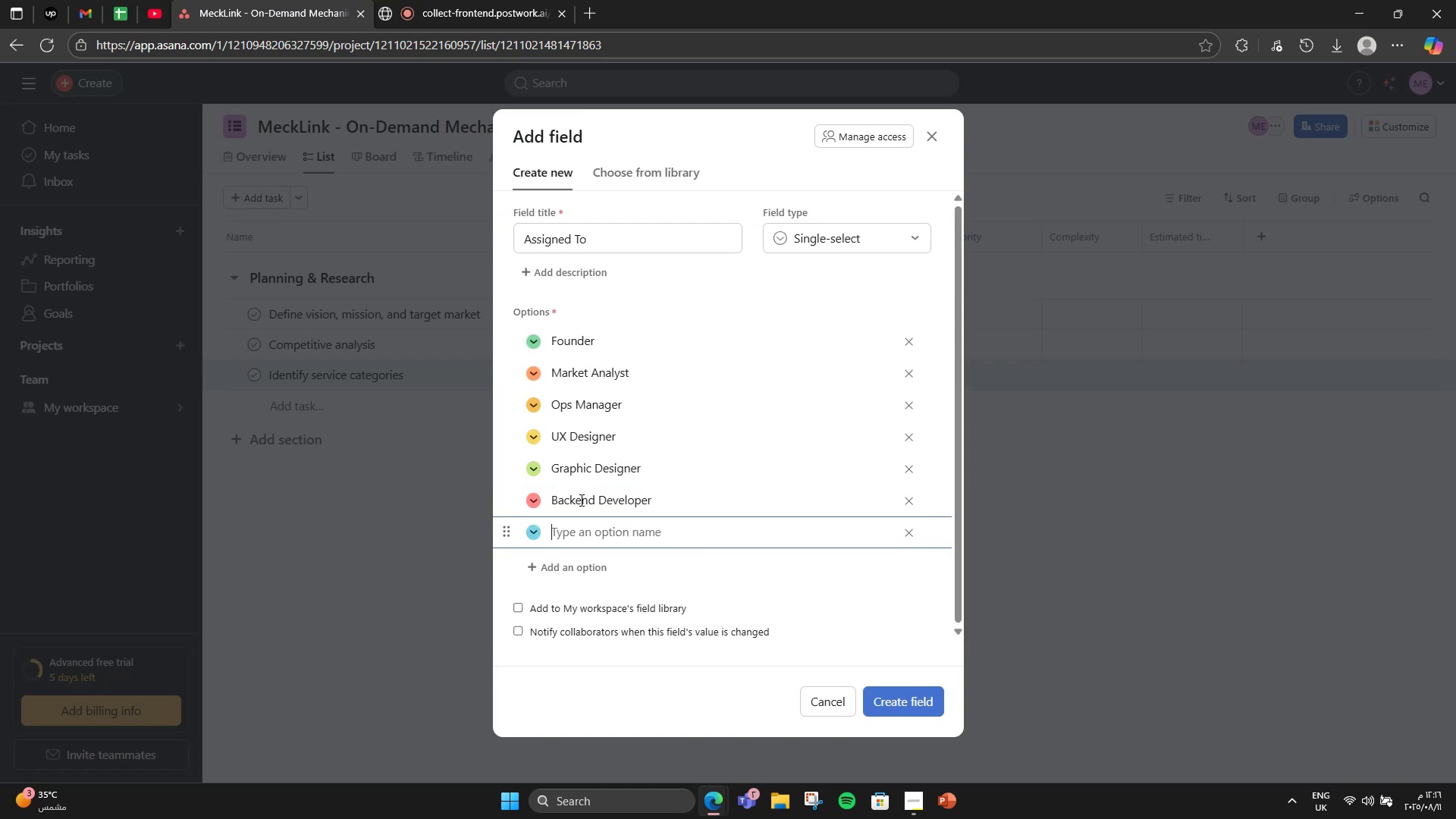 
type(Ai Developer)
 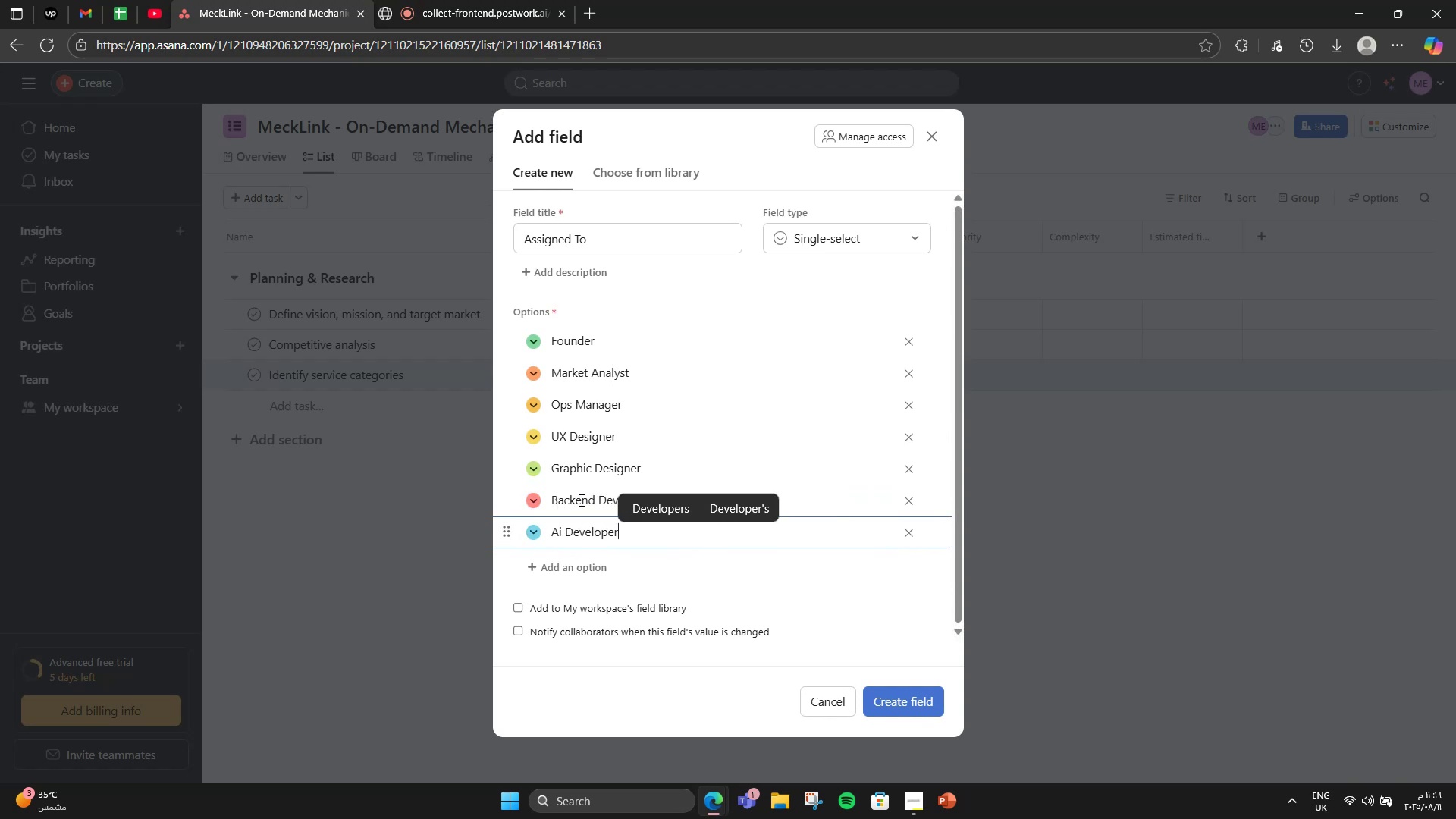 
key(Enter)
 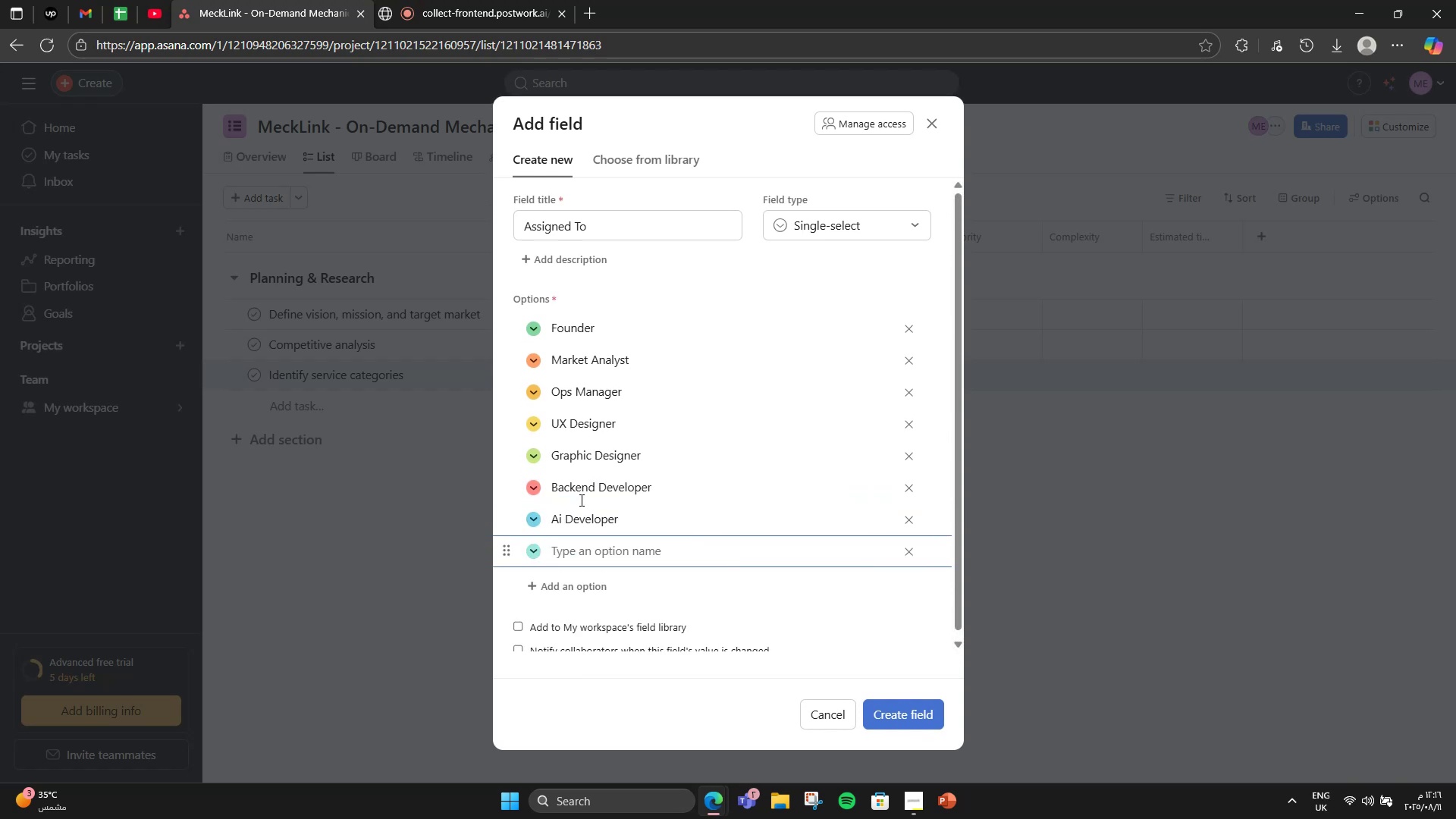 
type(Full Stack de)
key(Backspace)
type(EV )
key(Backspace)
 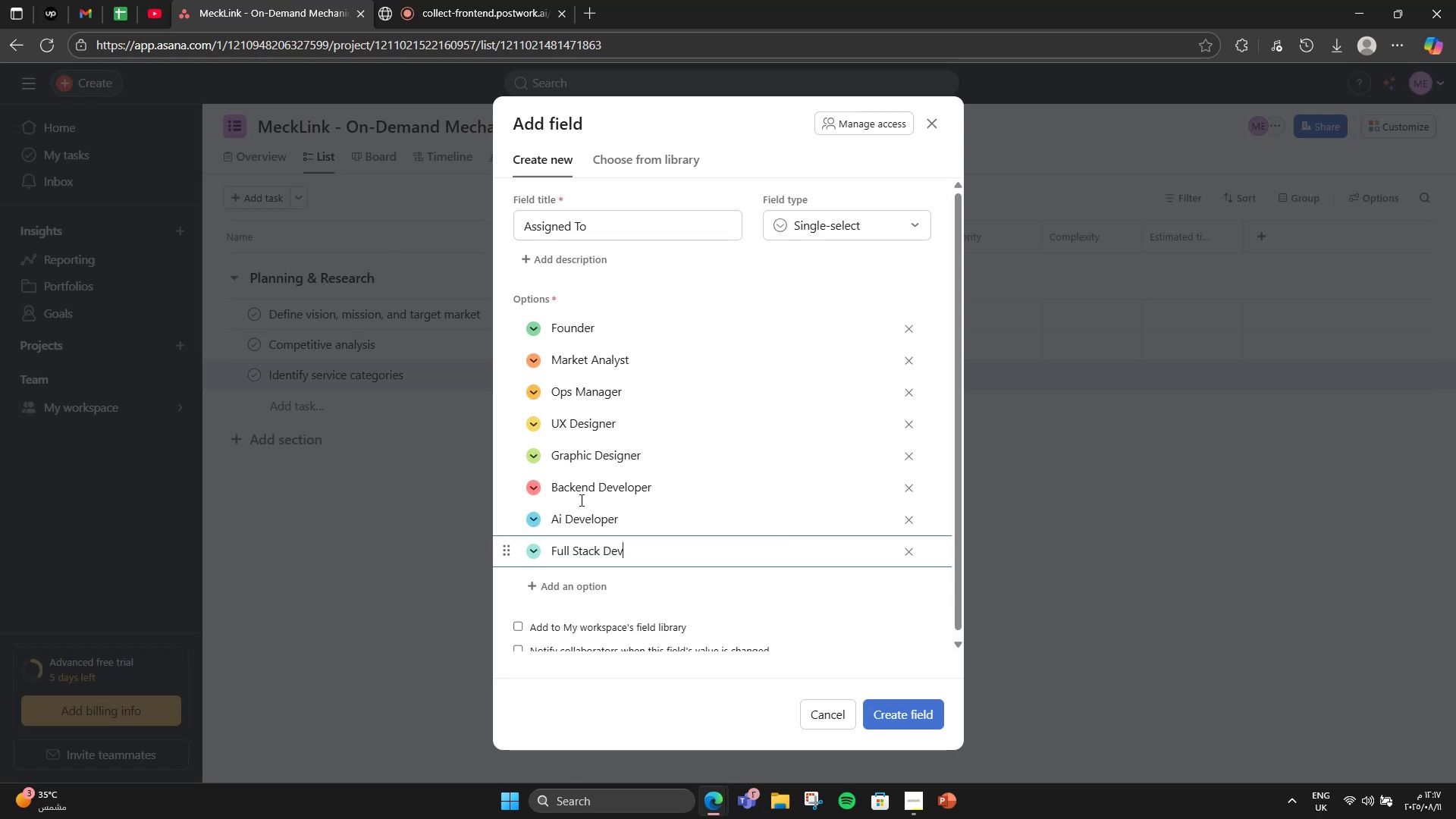 
hold_key(key=CapsLock, duration=0.58)
 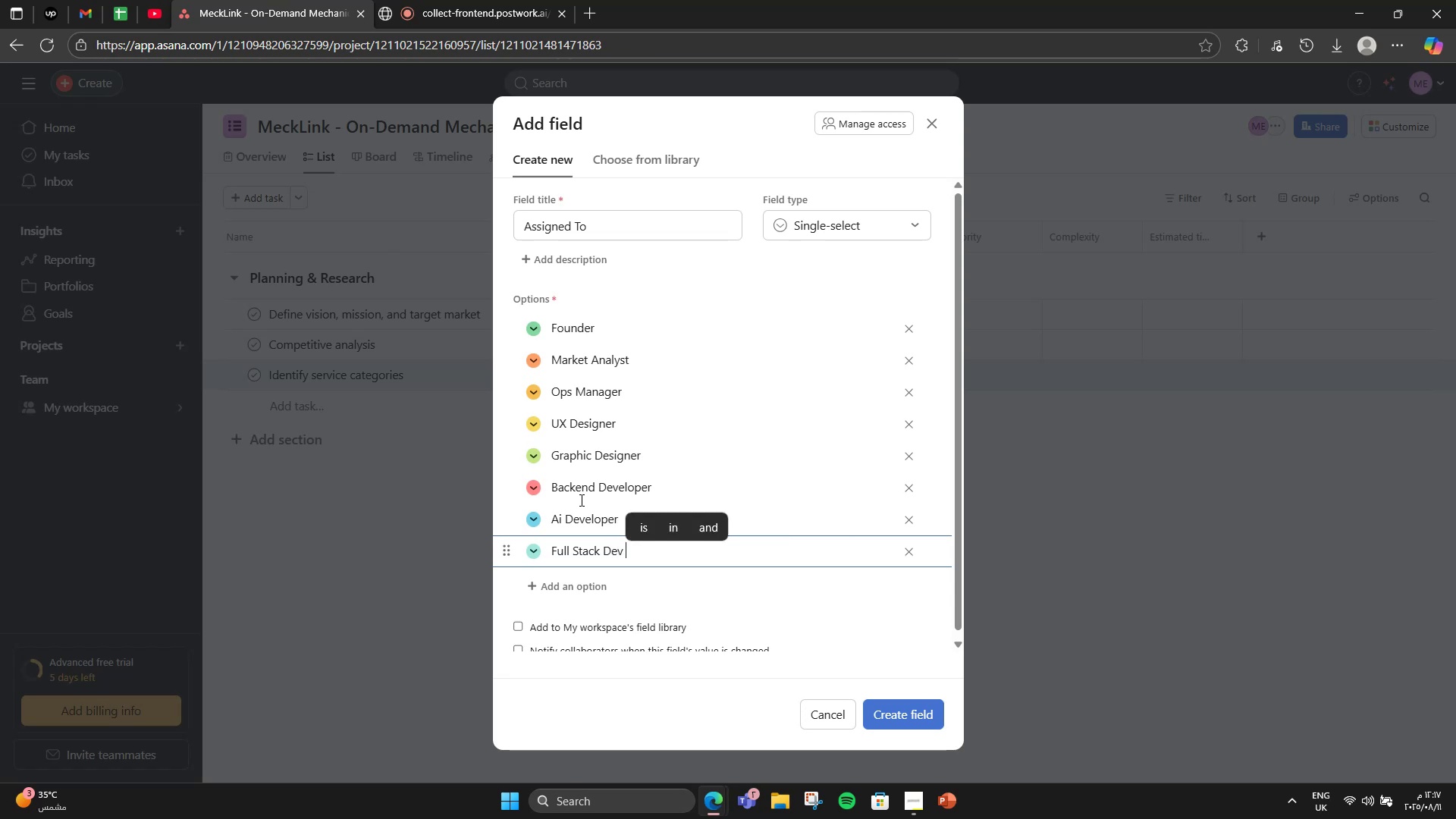 
key(Enter)
 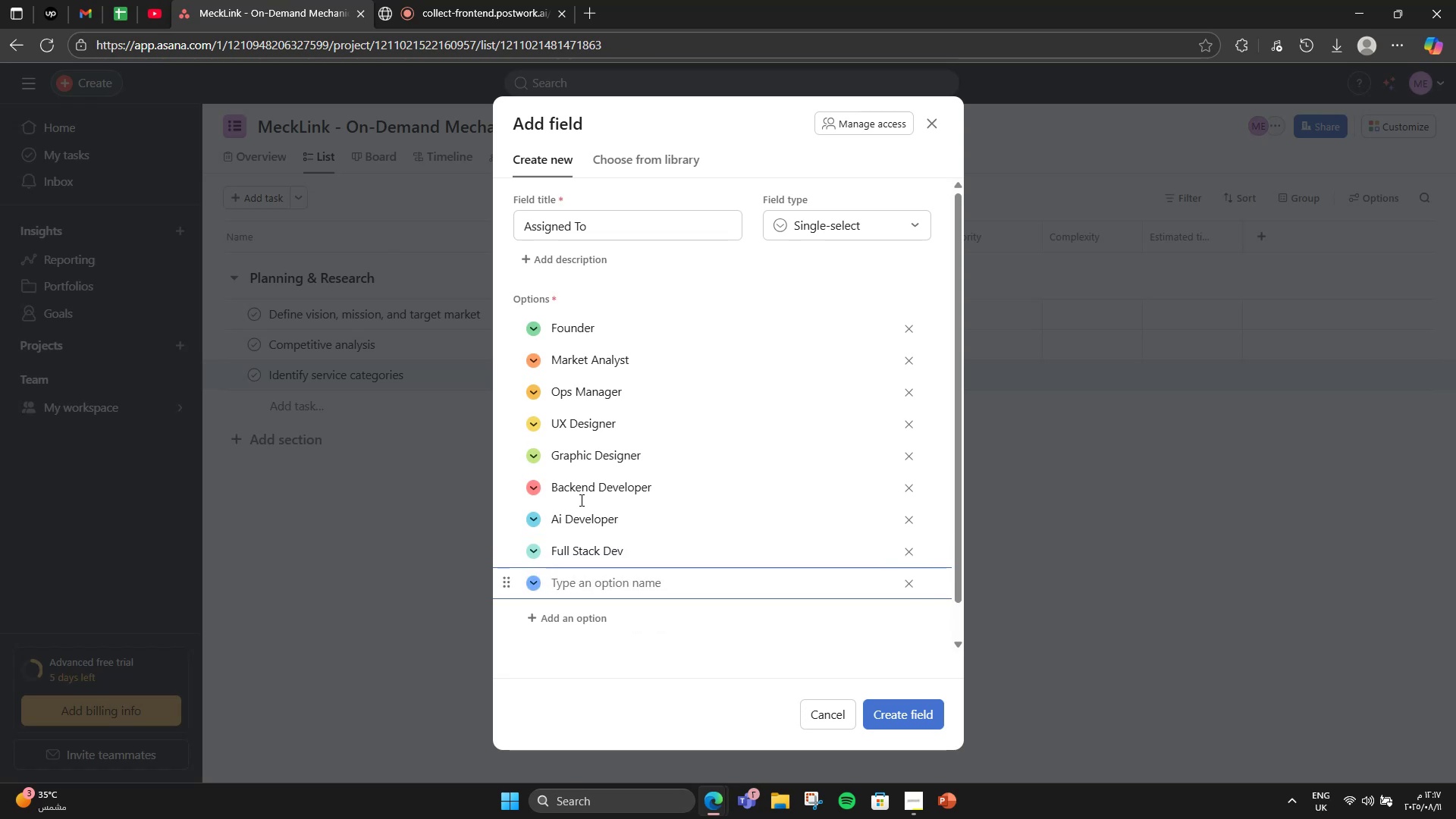 
wait(5.14)
 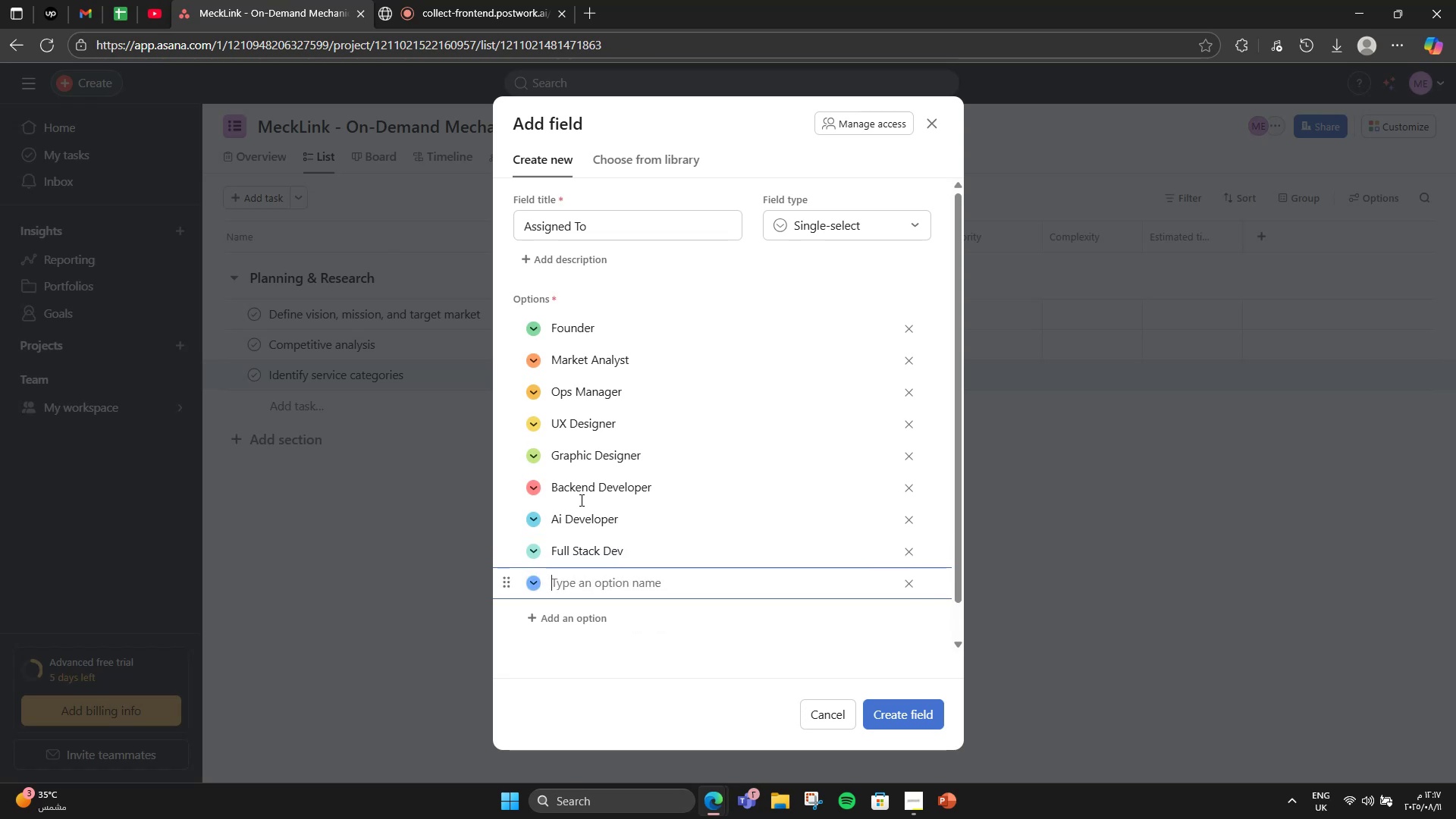 
type(a)
key(Backspace)
type(Mobile Developer)
 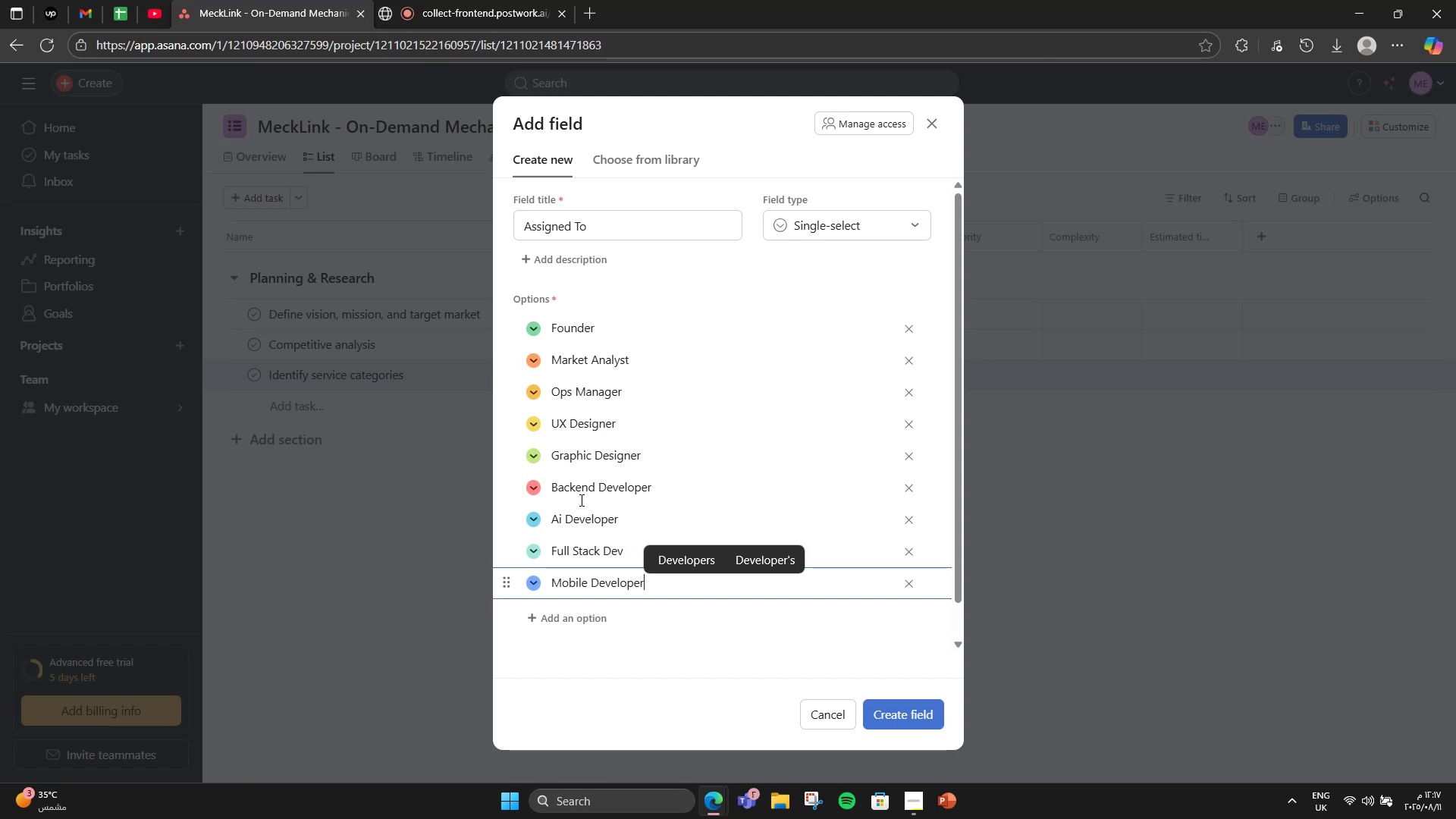 
key(Enter)
 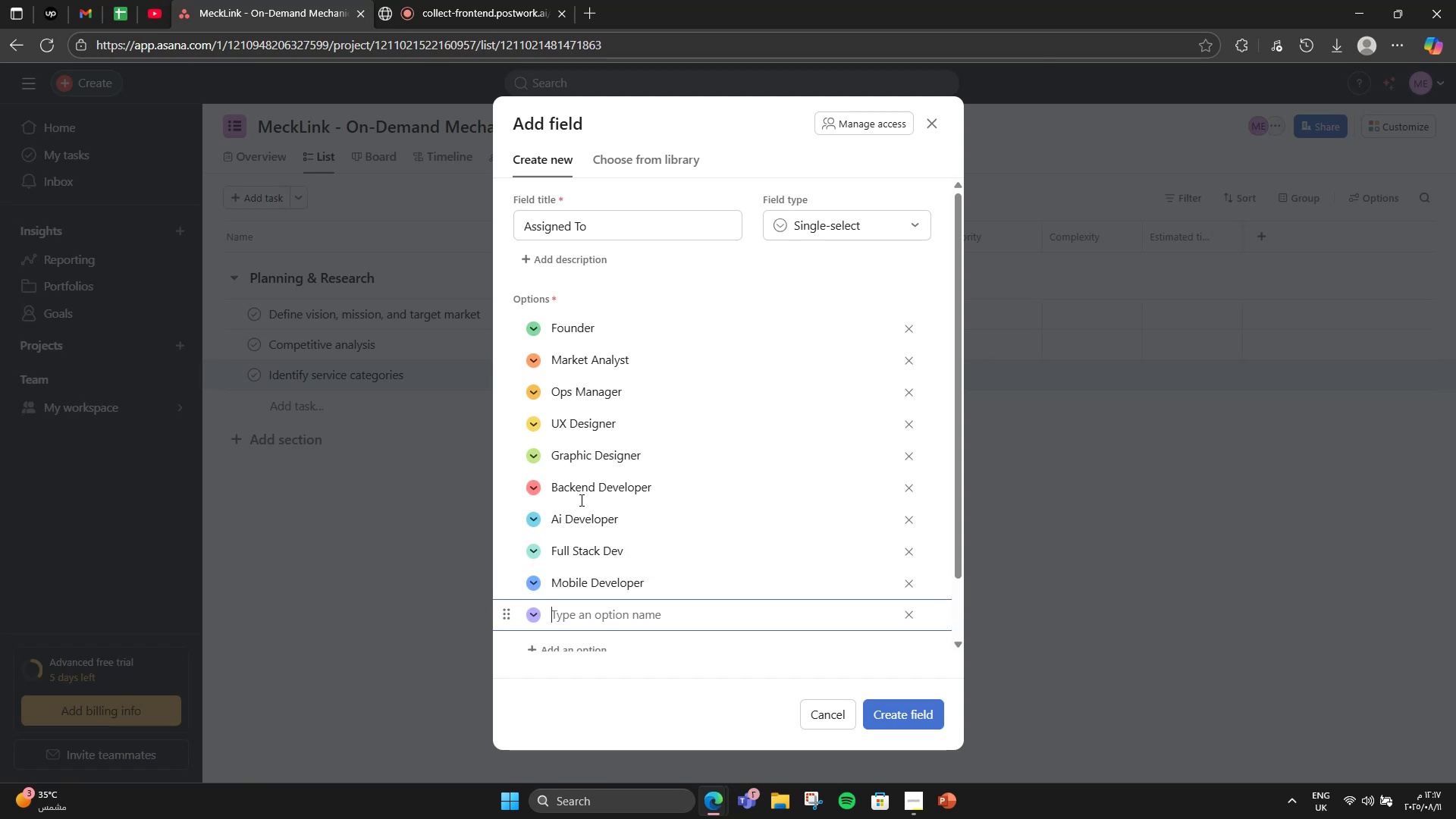 
type(Web Developer)
 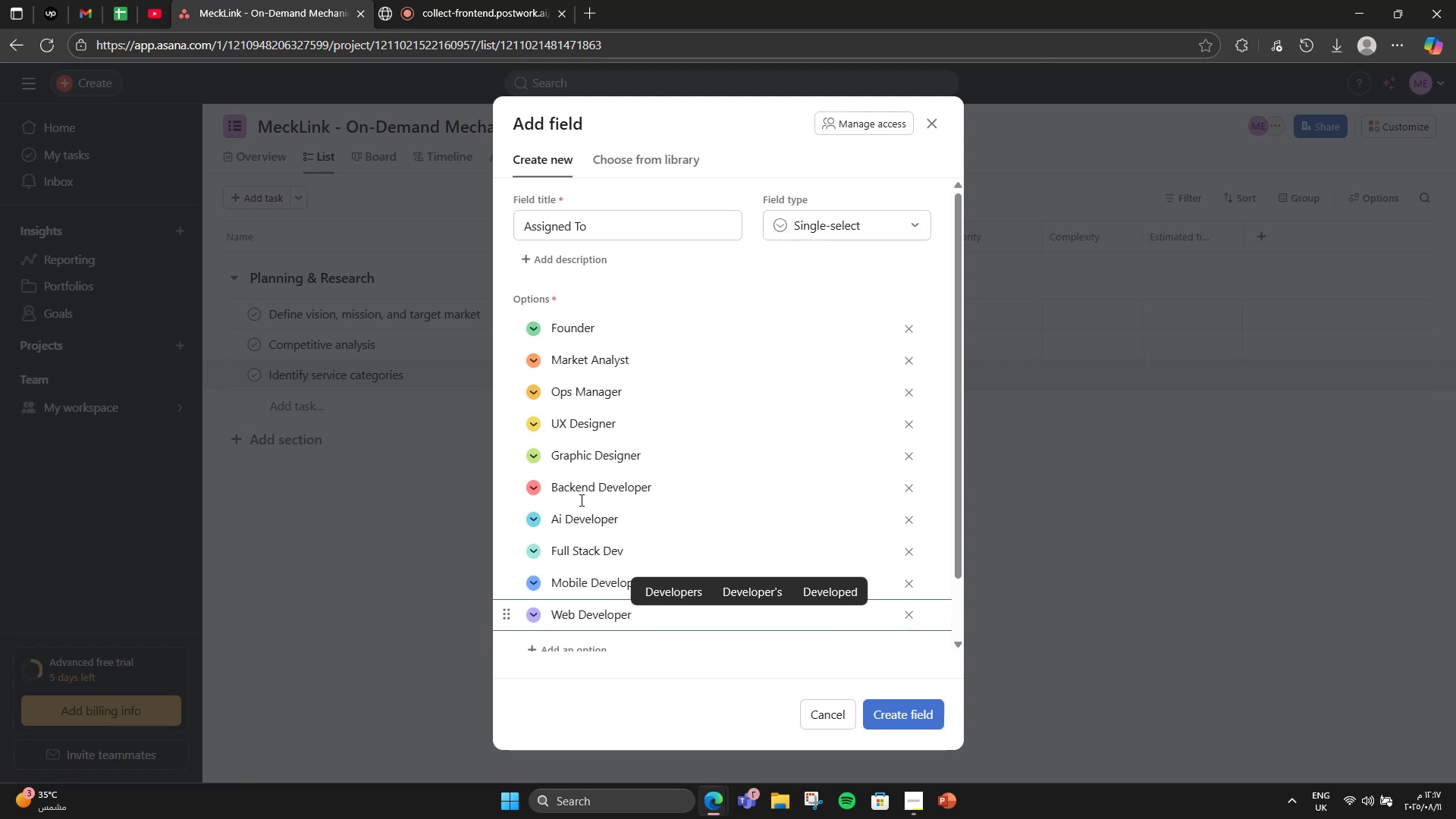 
key(Enter)
 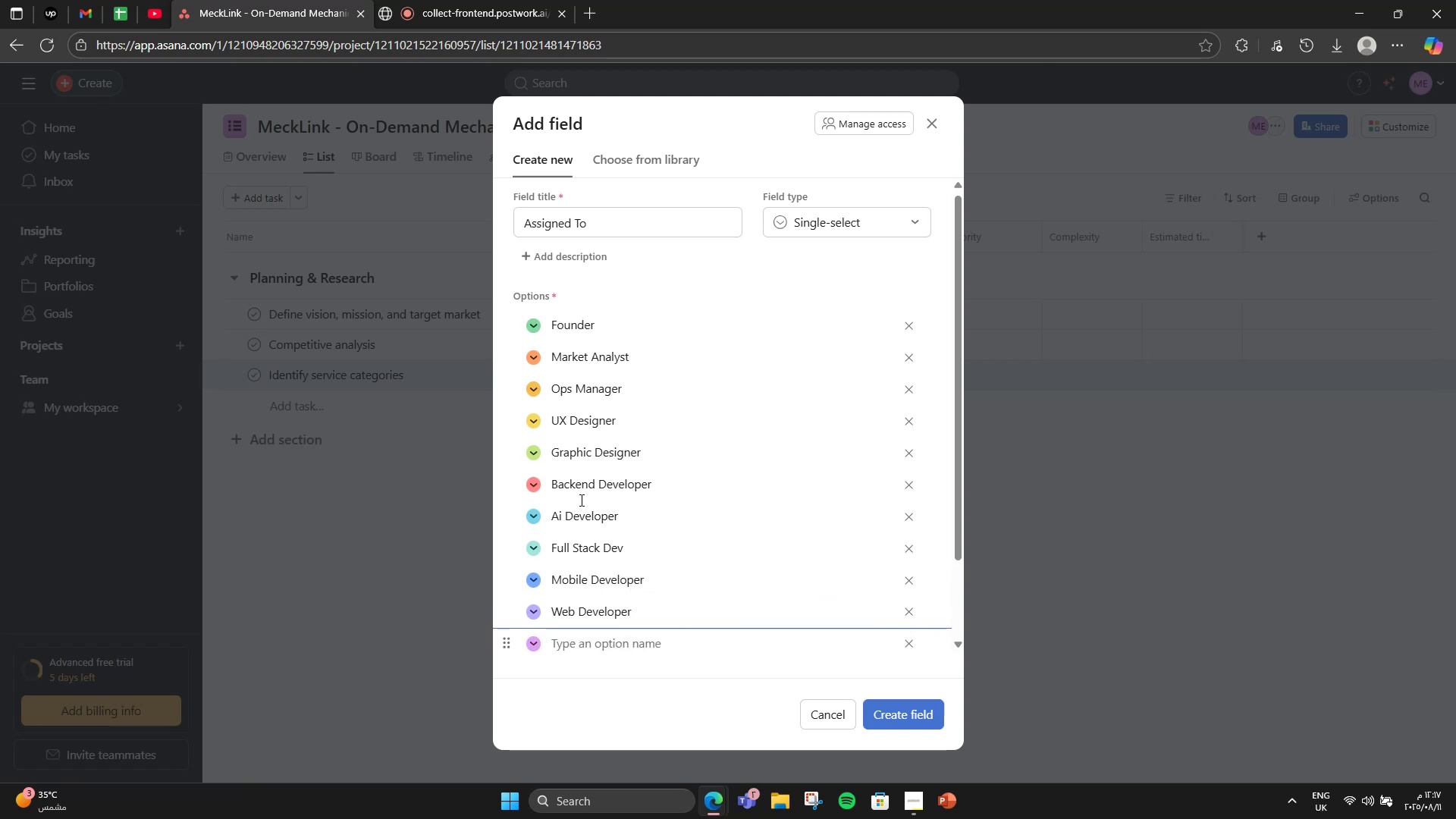 
type(Marketing Lead)
 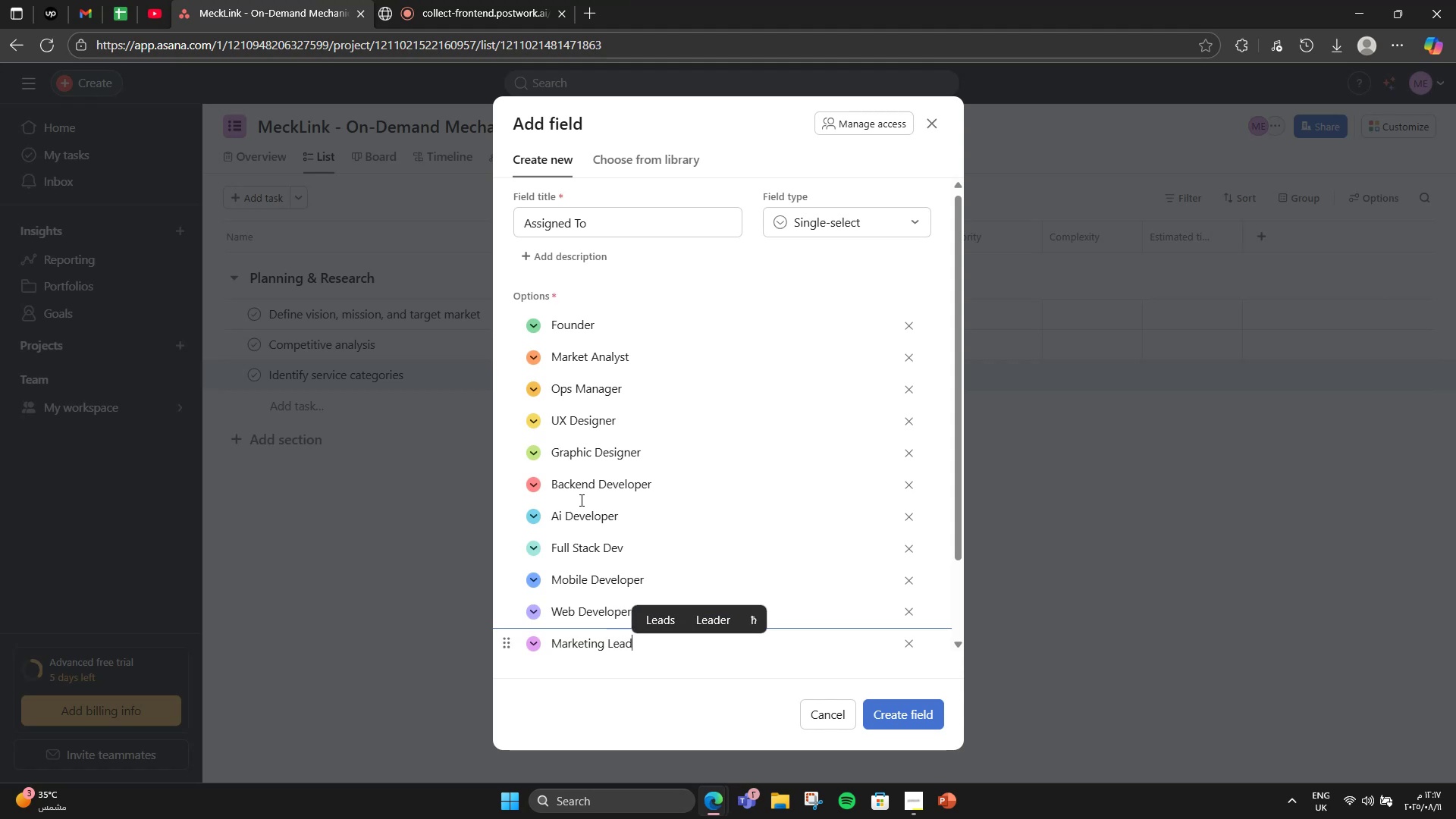 
key(Enter)
 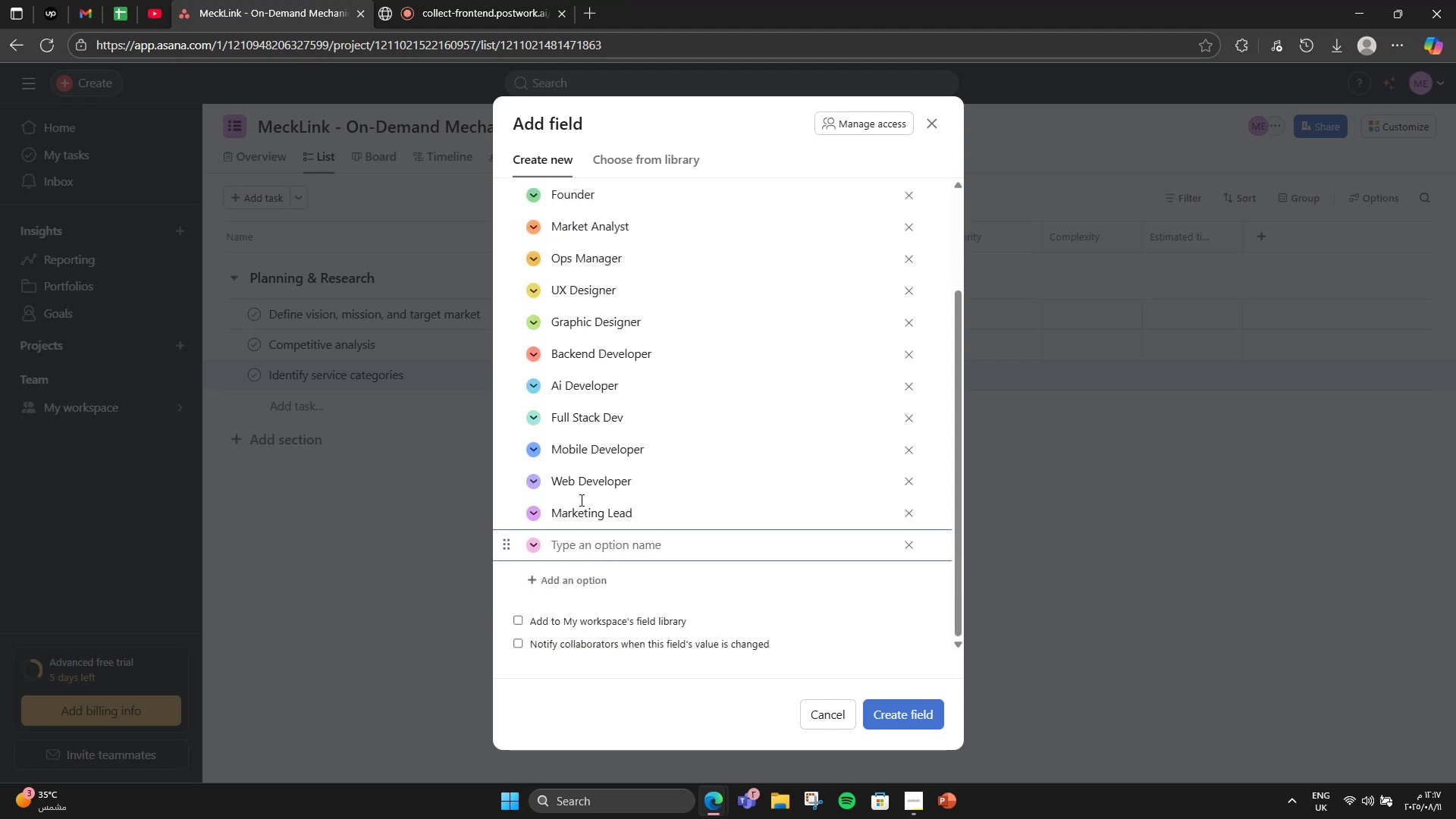 
type(Marketing )
 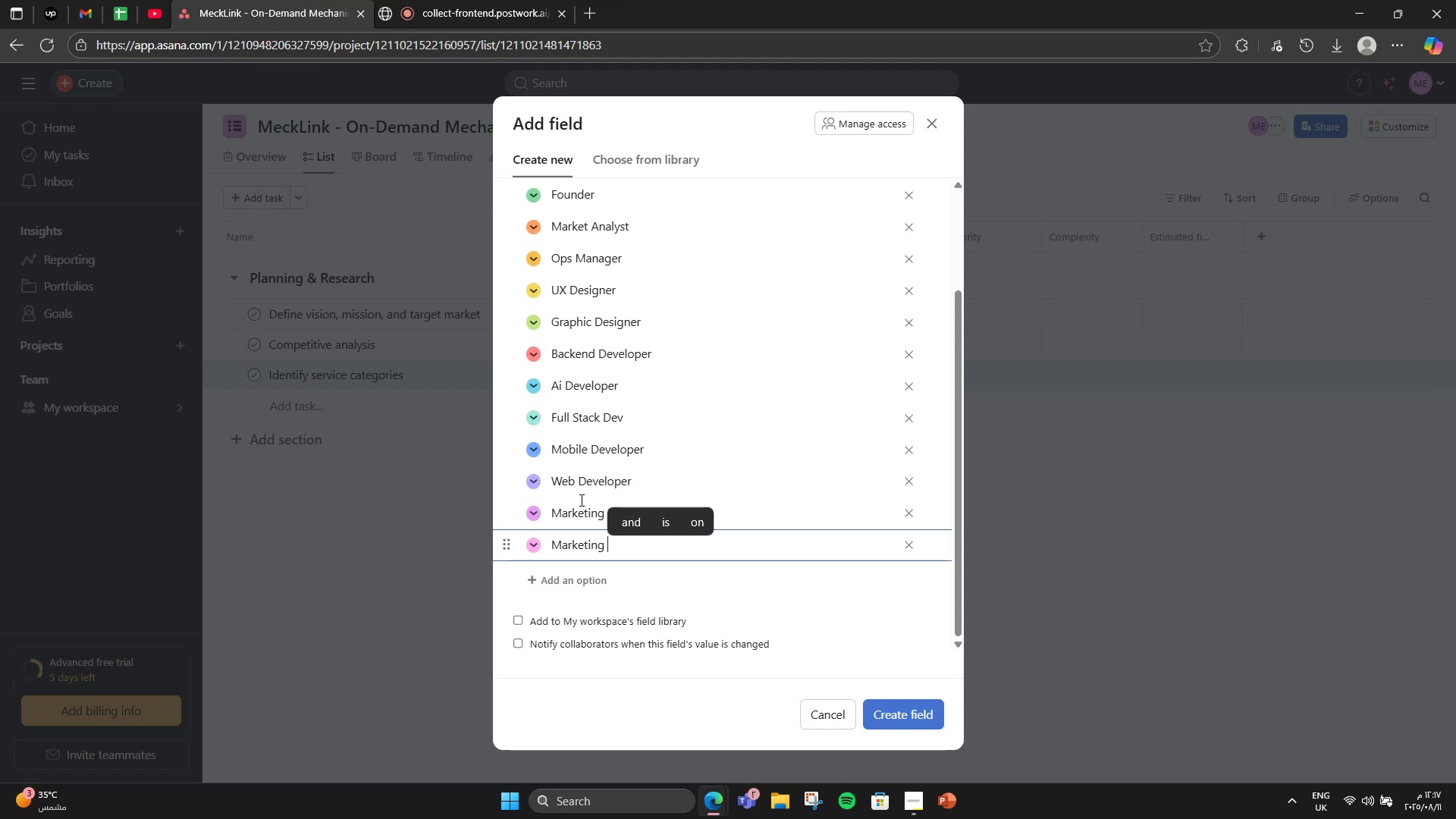 
type(Spec)
 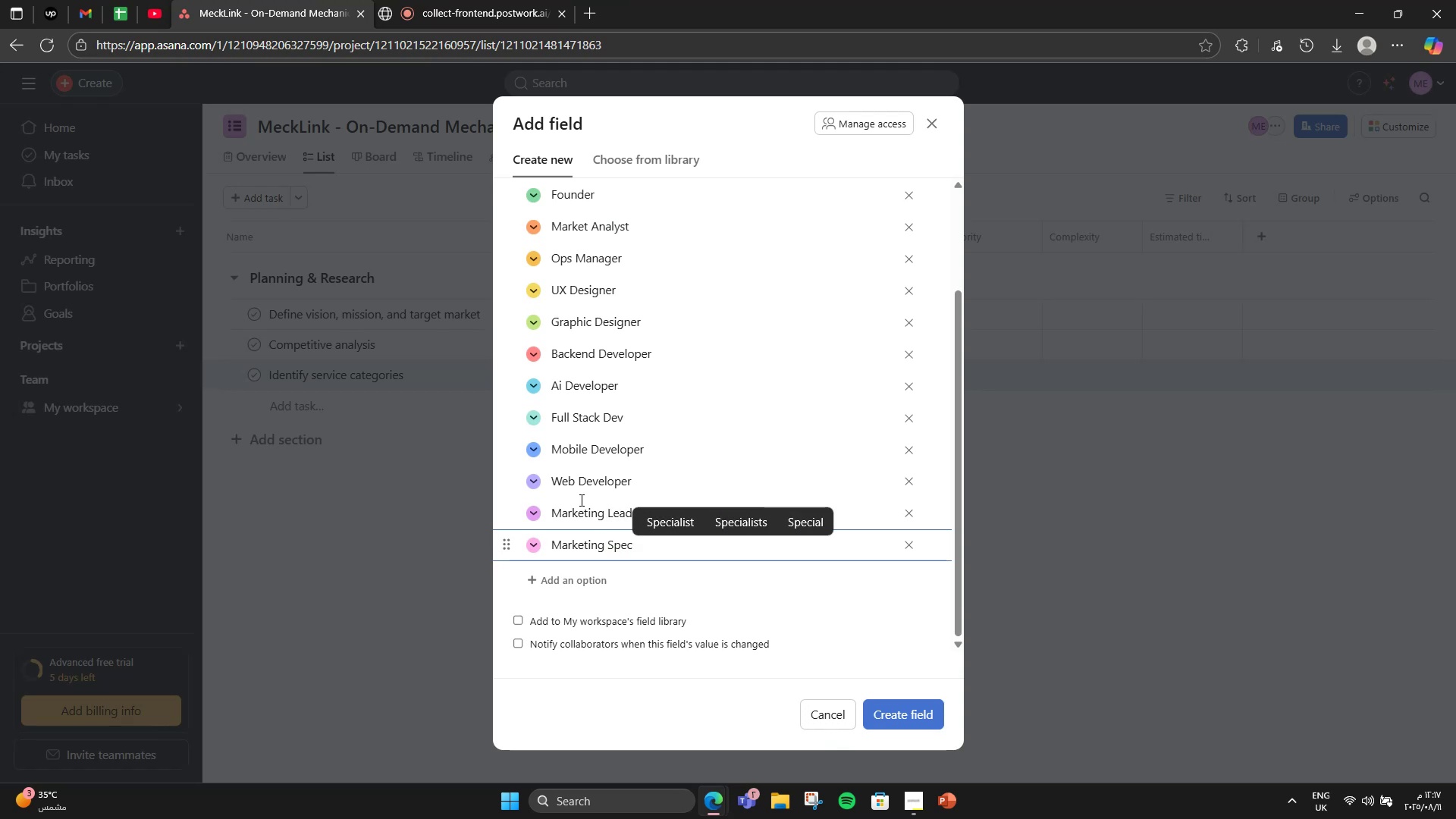 
type(ia)
 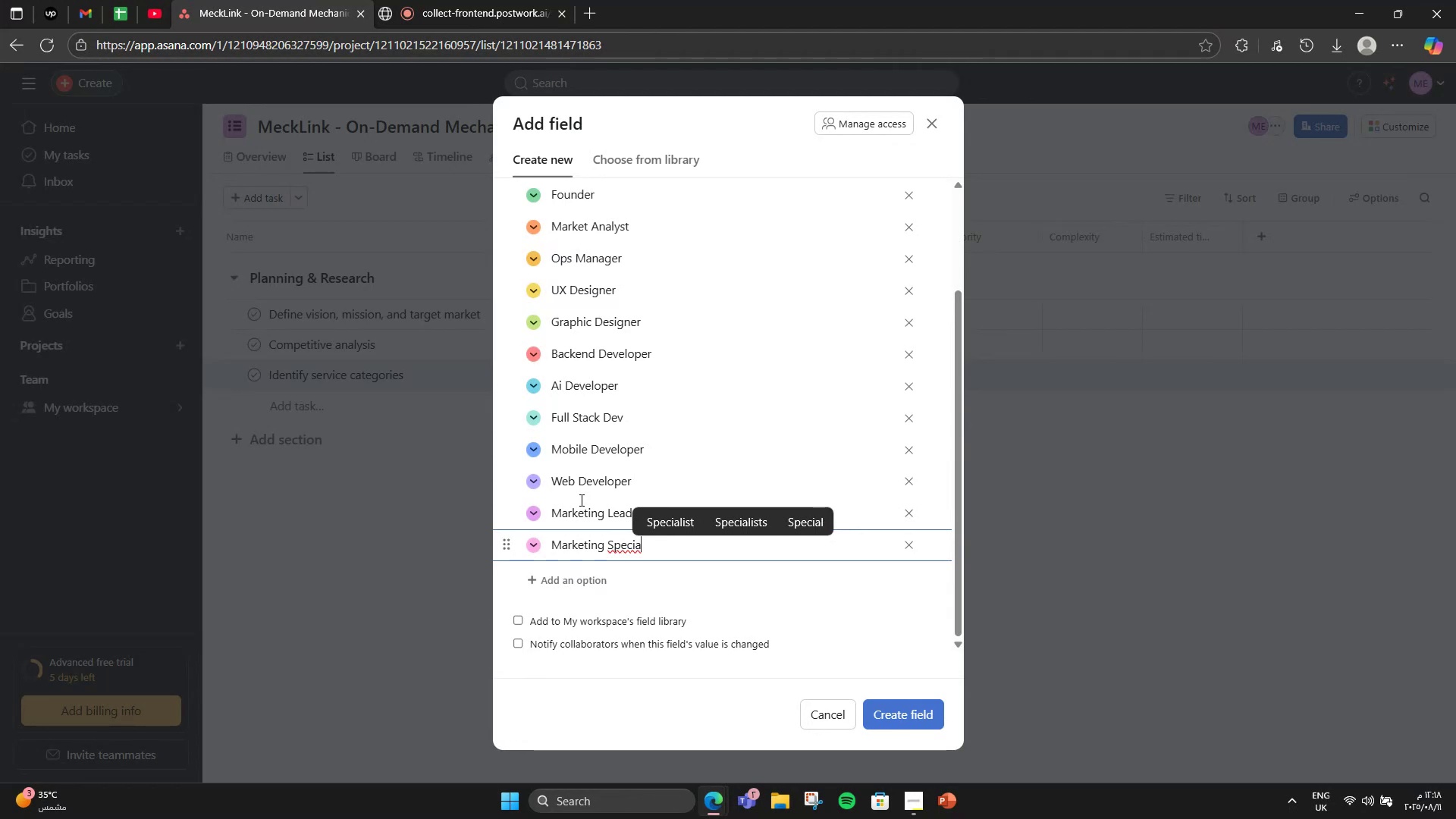 
type(list)
 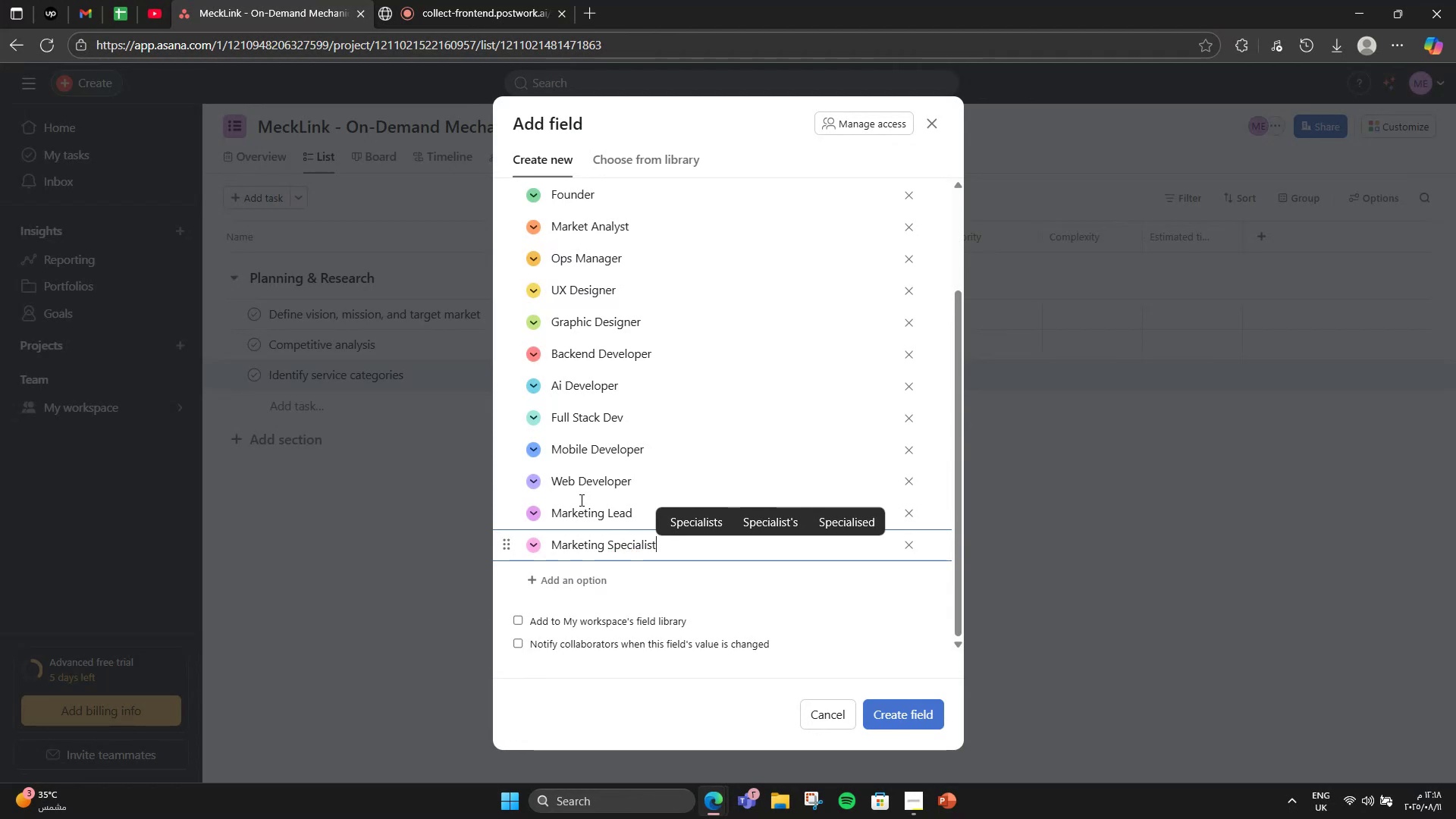 
key(Enter)
 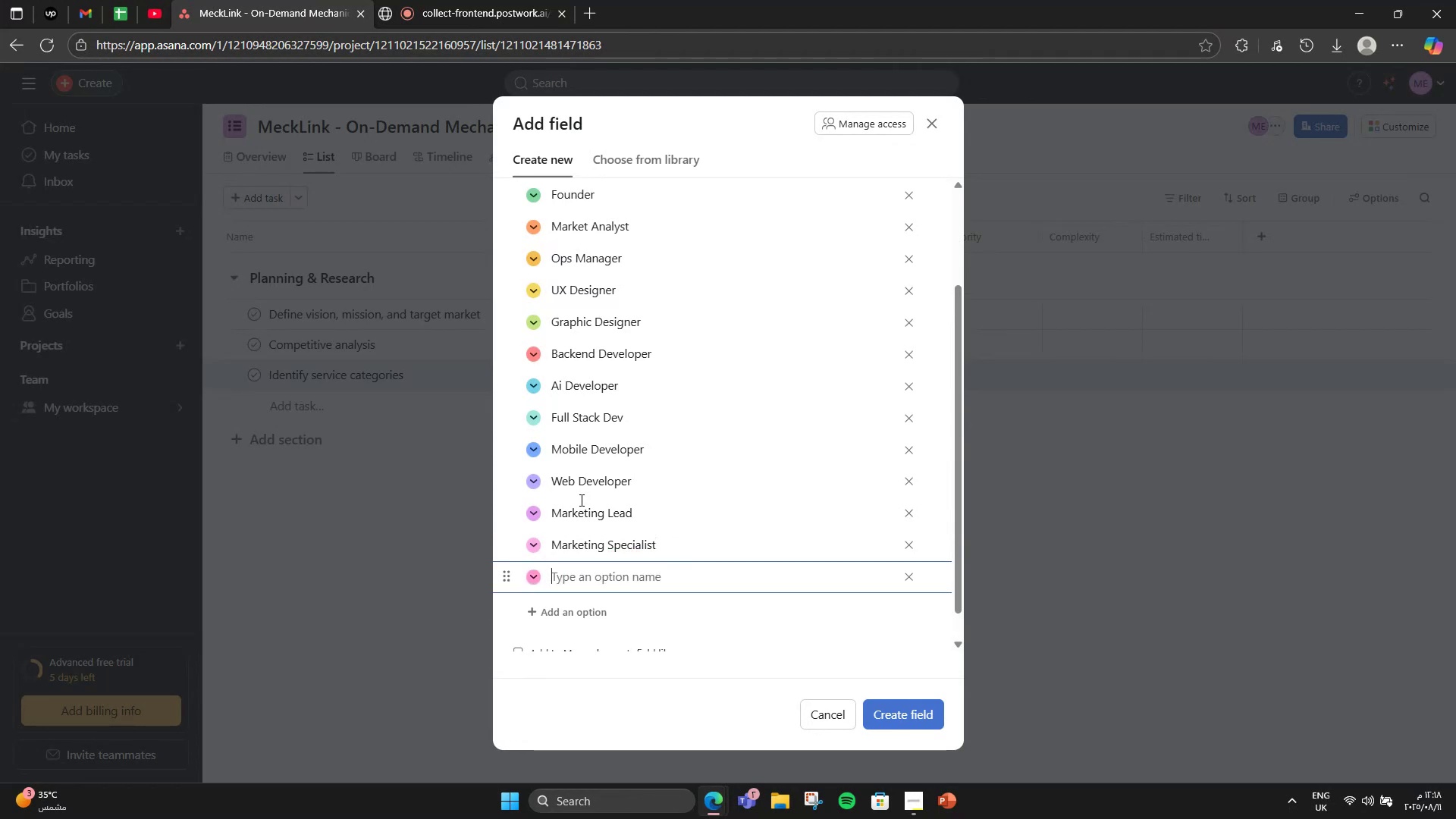 
type(HR Lead)
 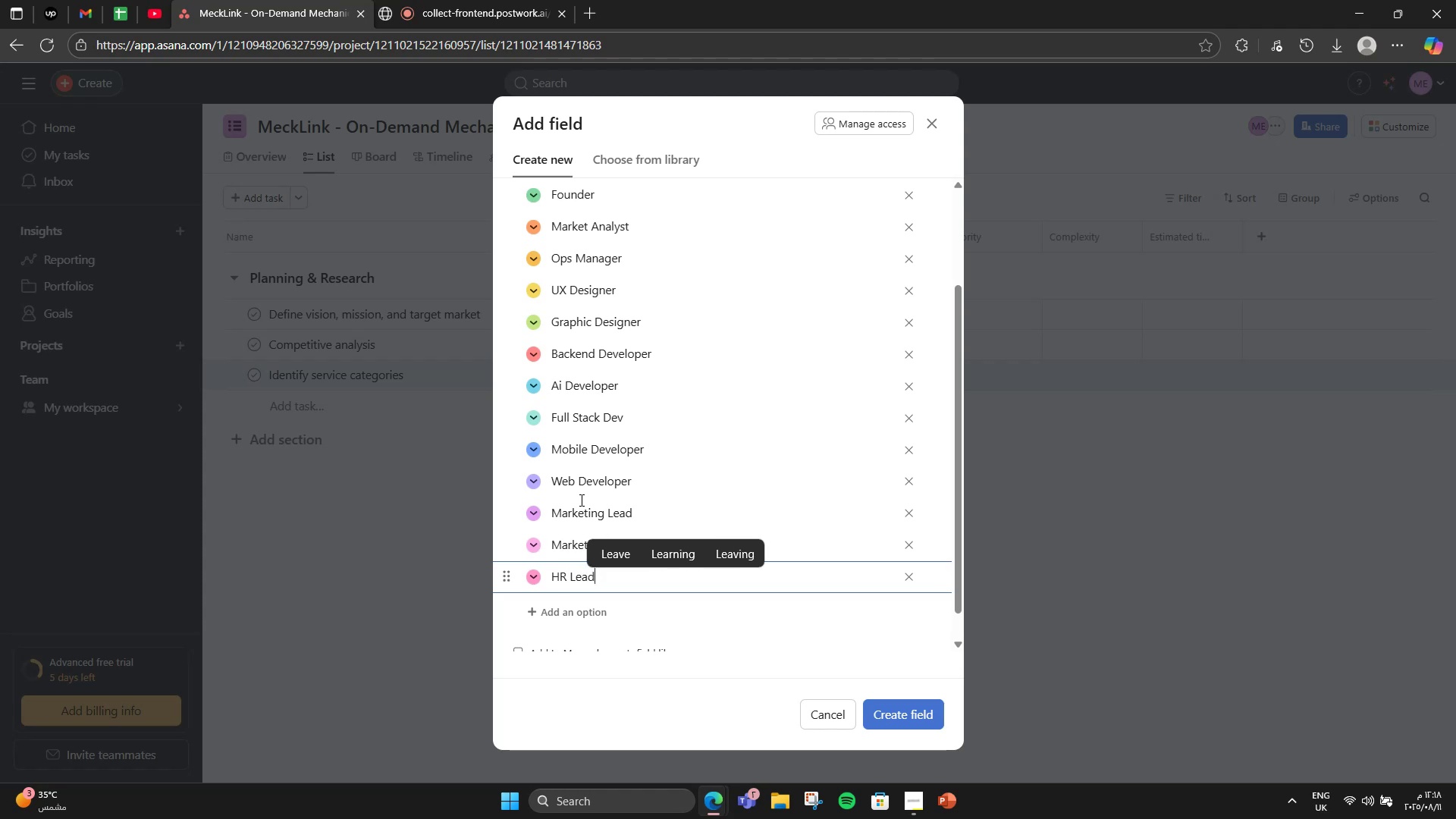 
key(Enter)
 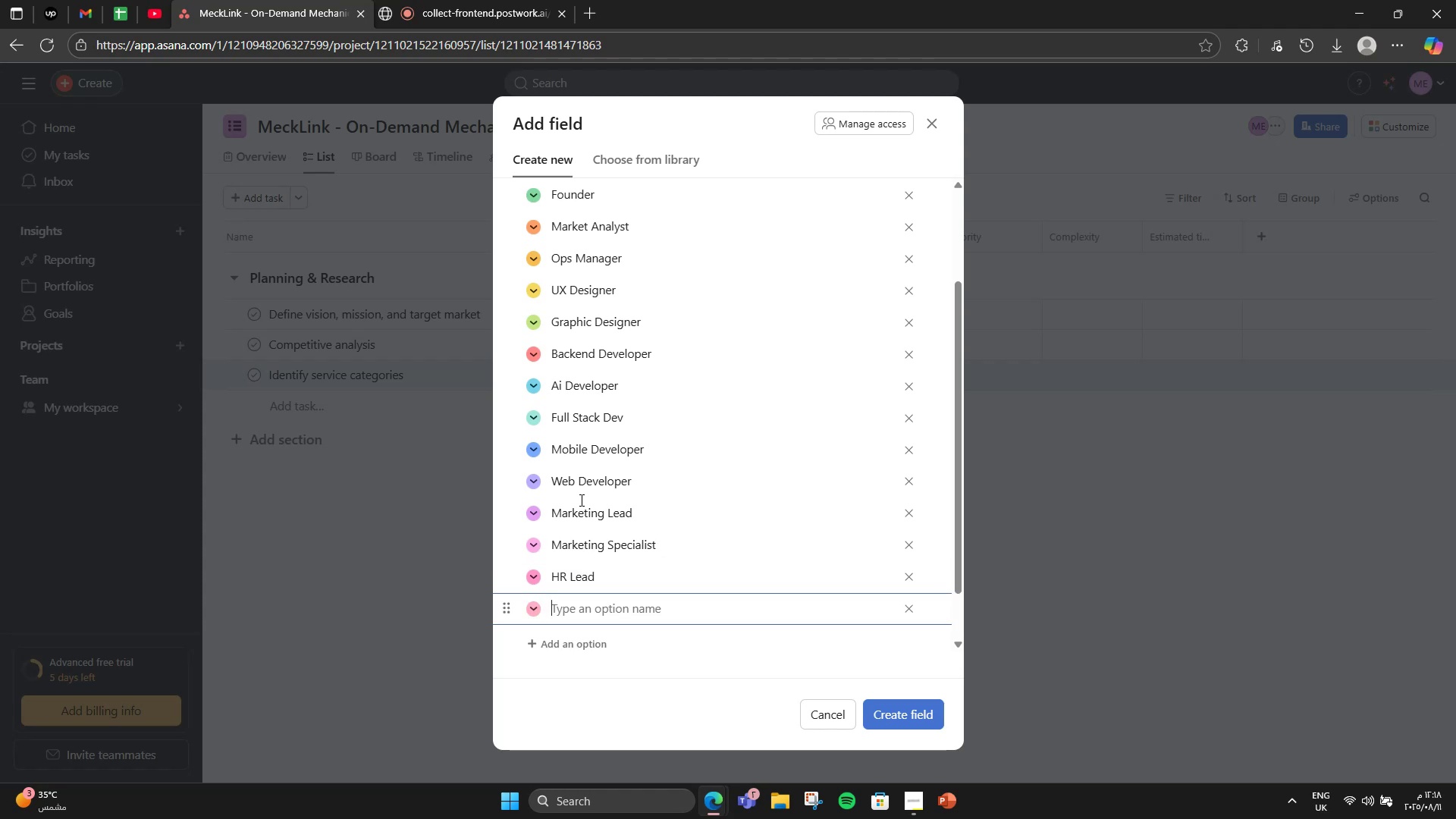 
type(Support Manager)
 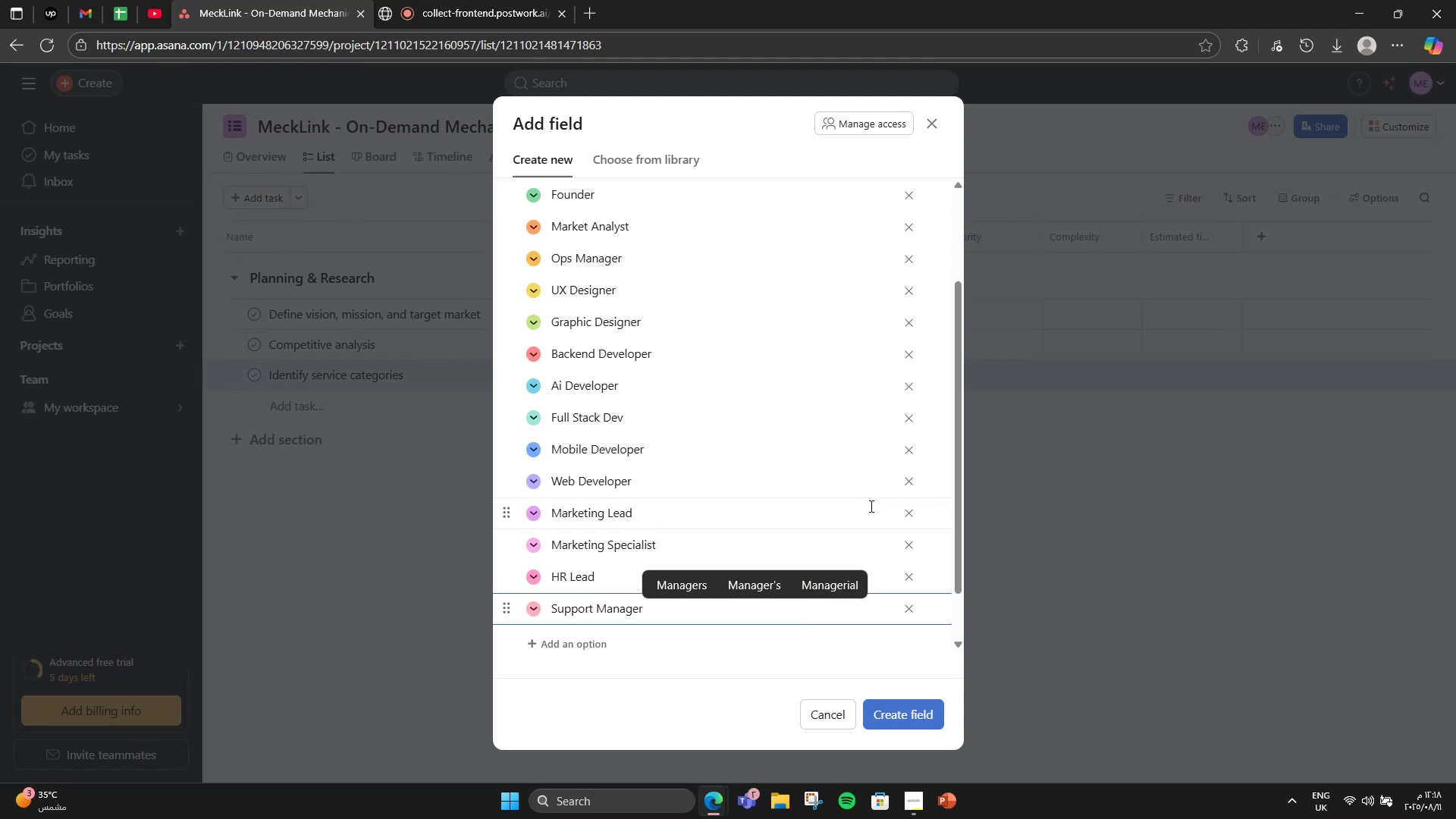 
left_click([912, 704])
 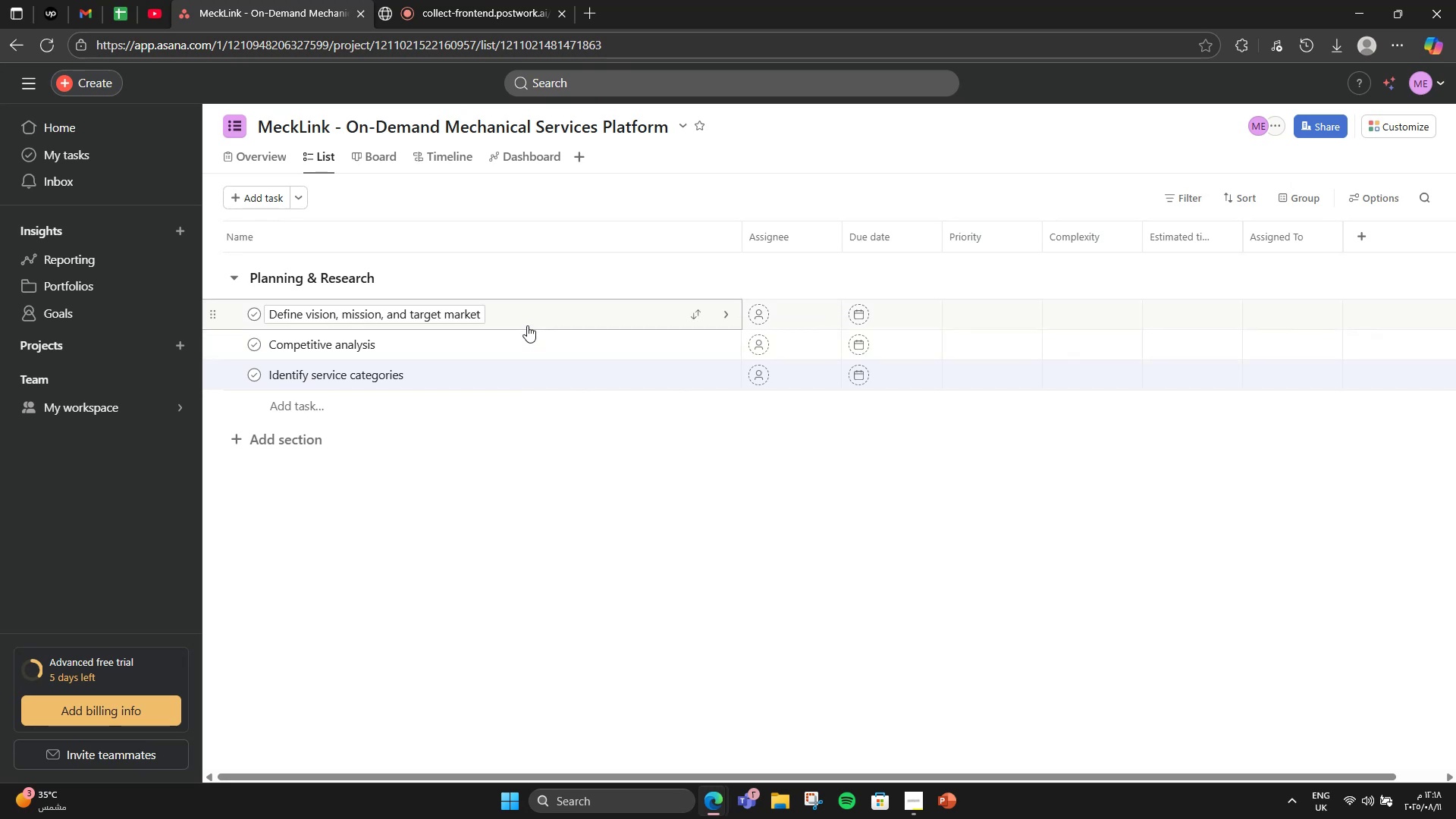 
left_click([298, 442])
 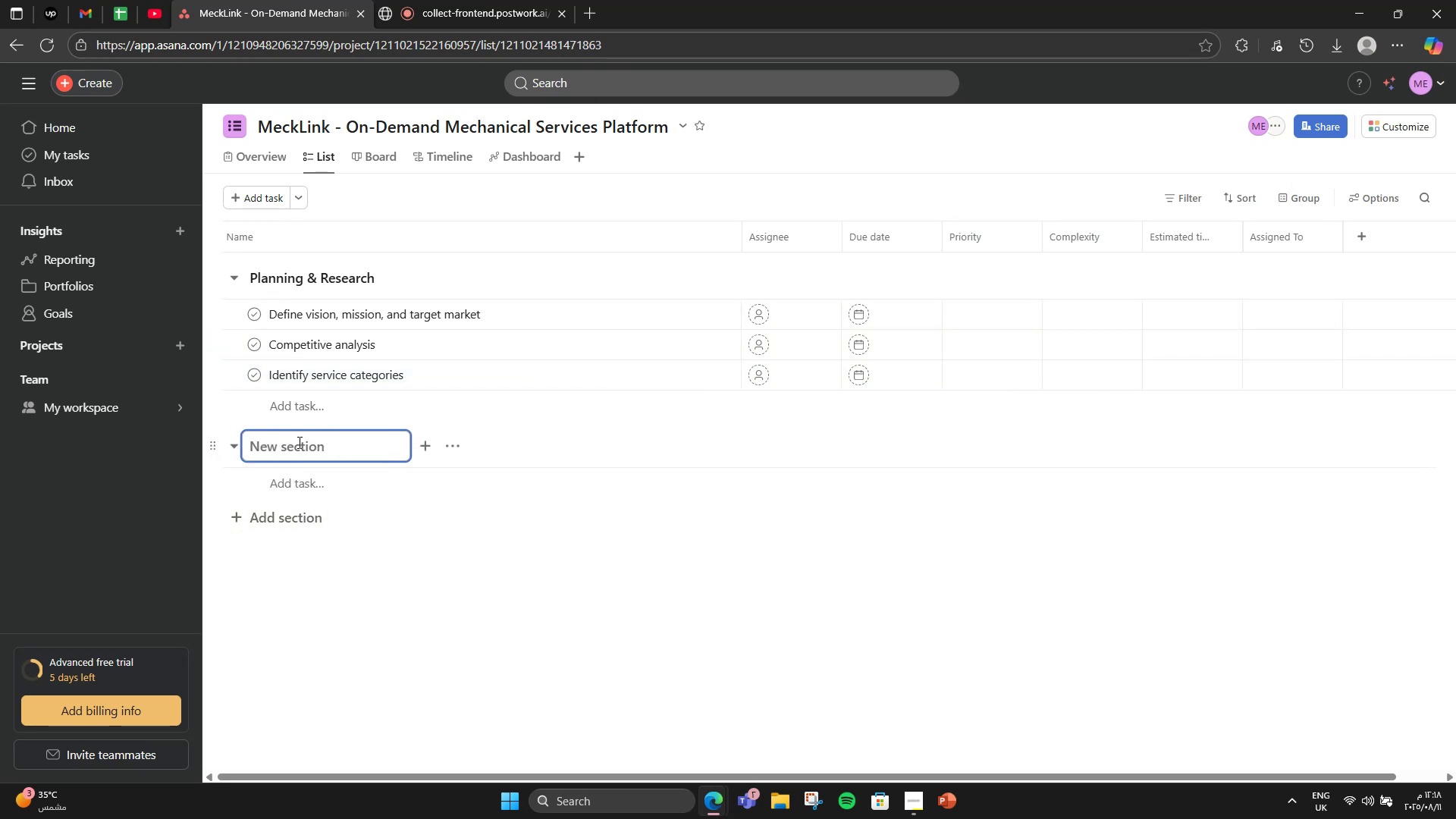 
wait(6.99)
 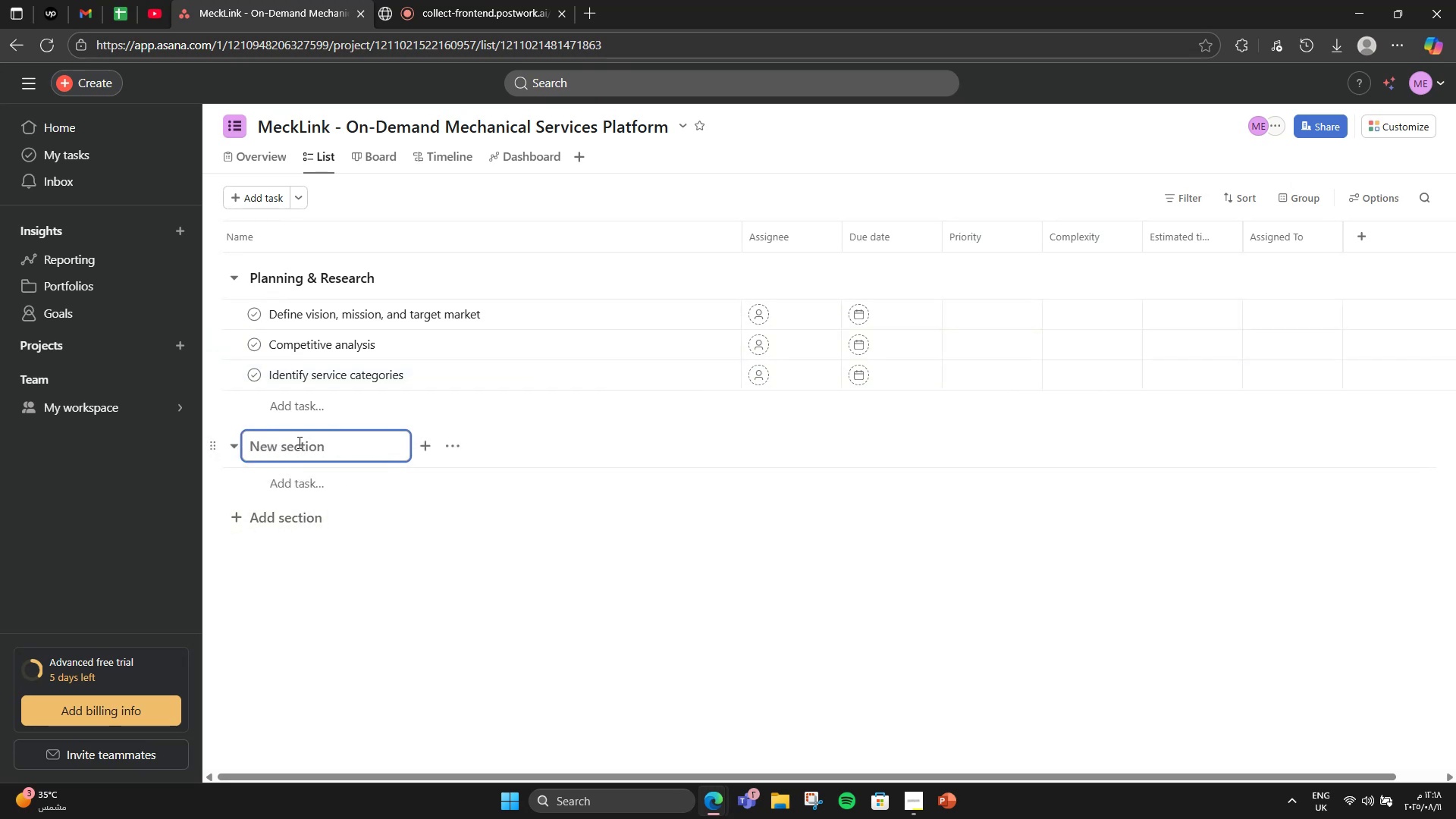 
type(Design & UX)
 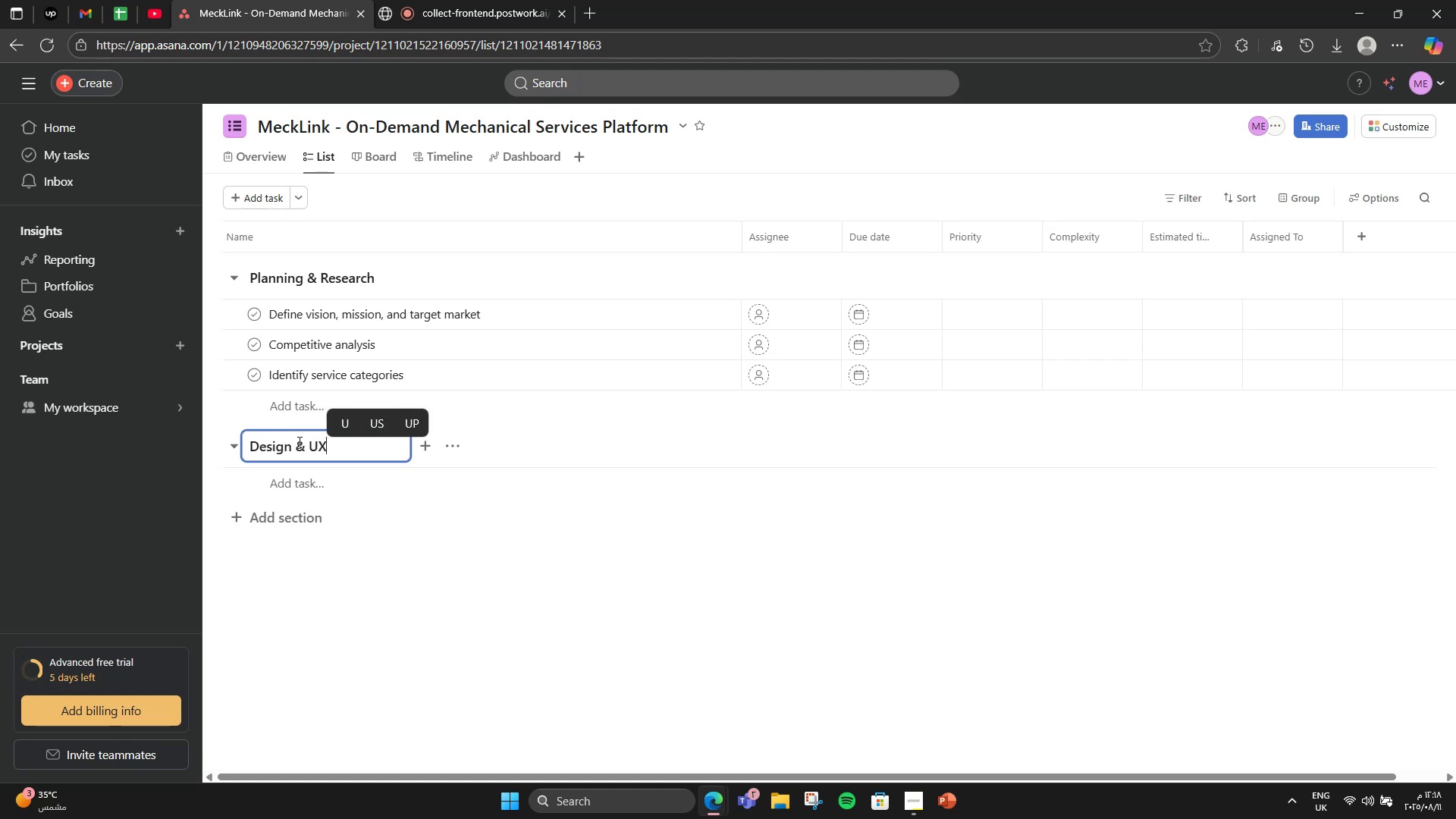 
key(Enter)
 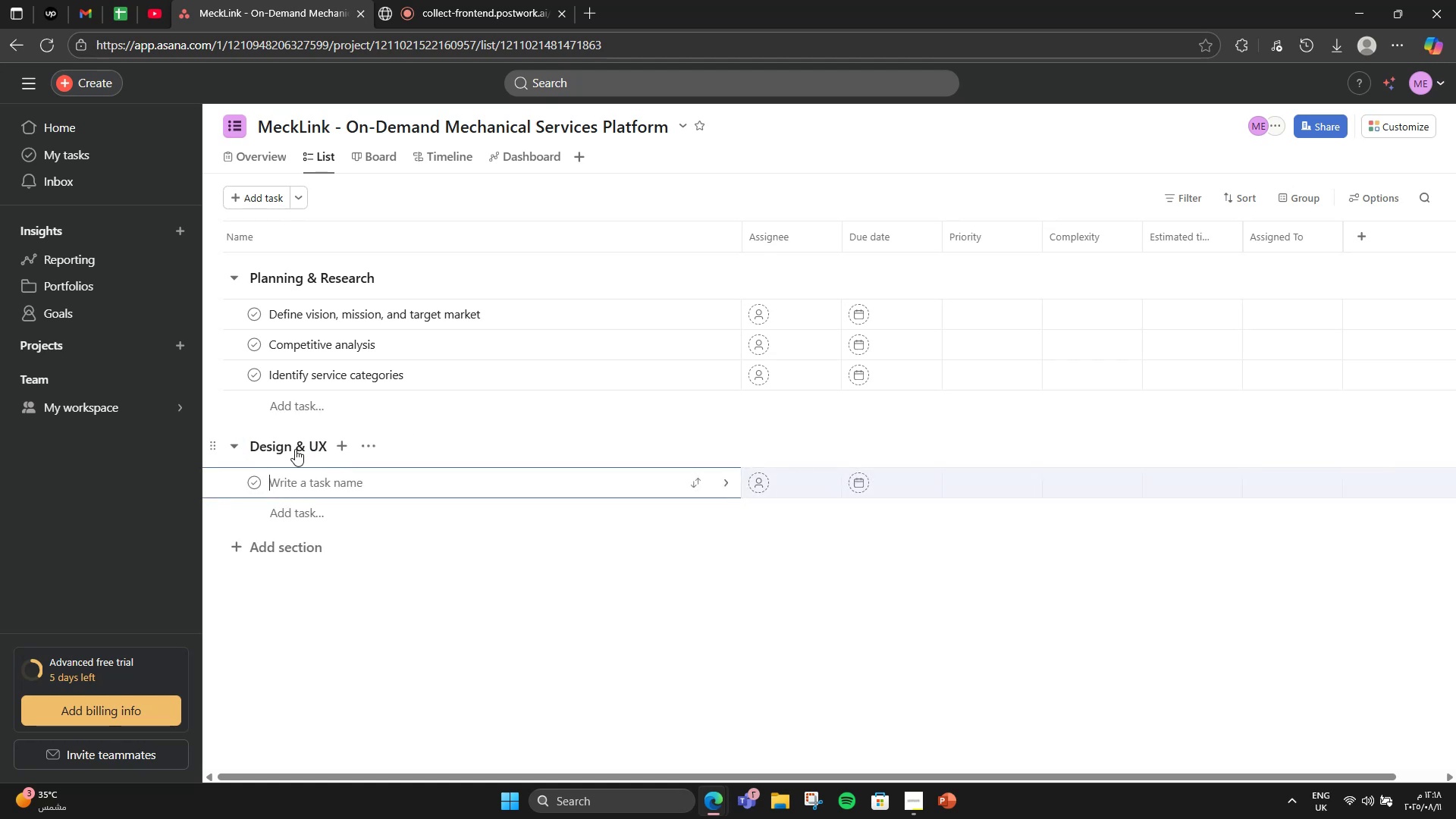 
type(Create app wireframes)
 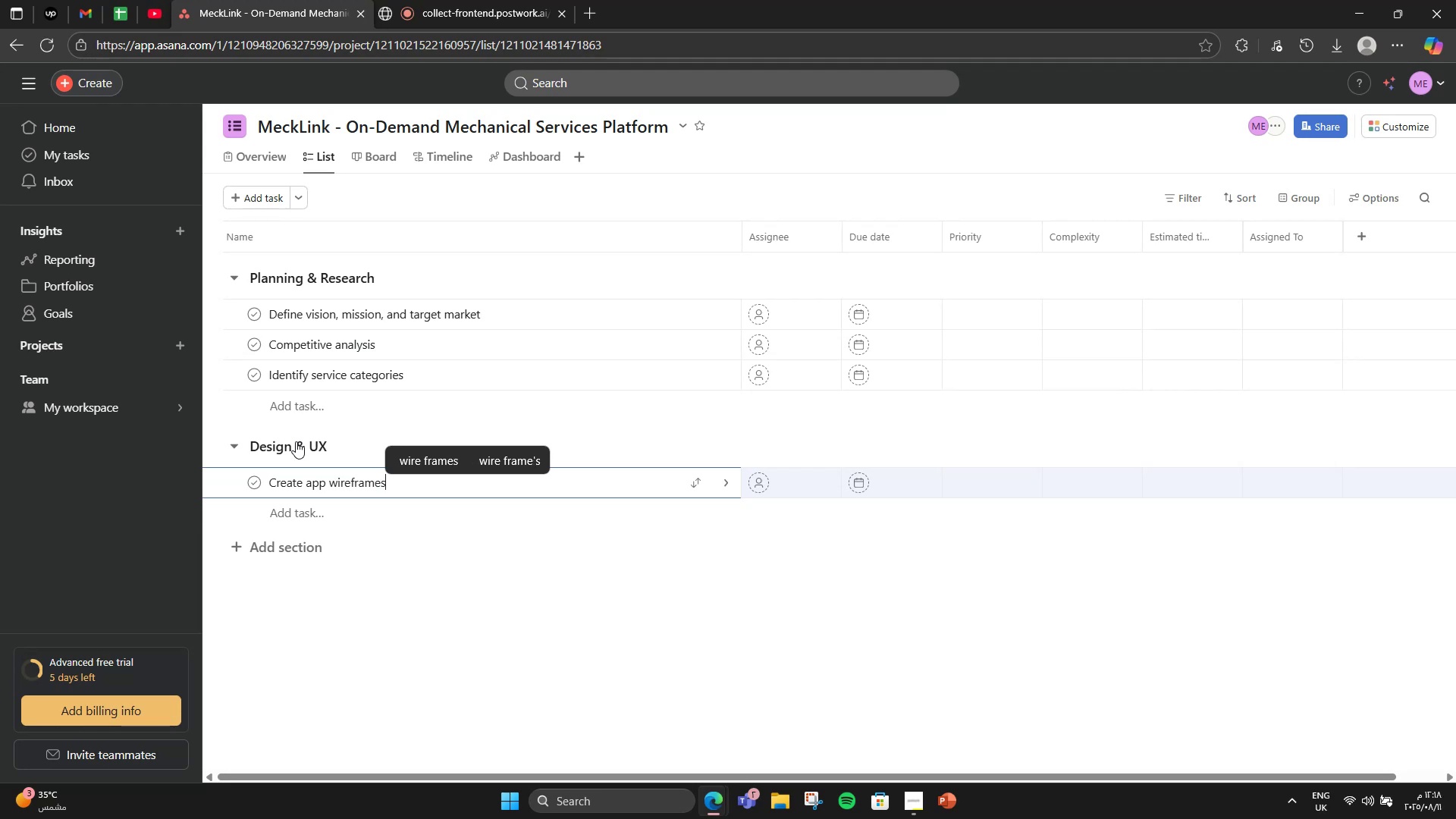 
key(Enter)
 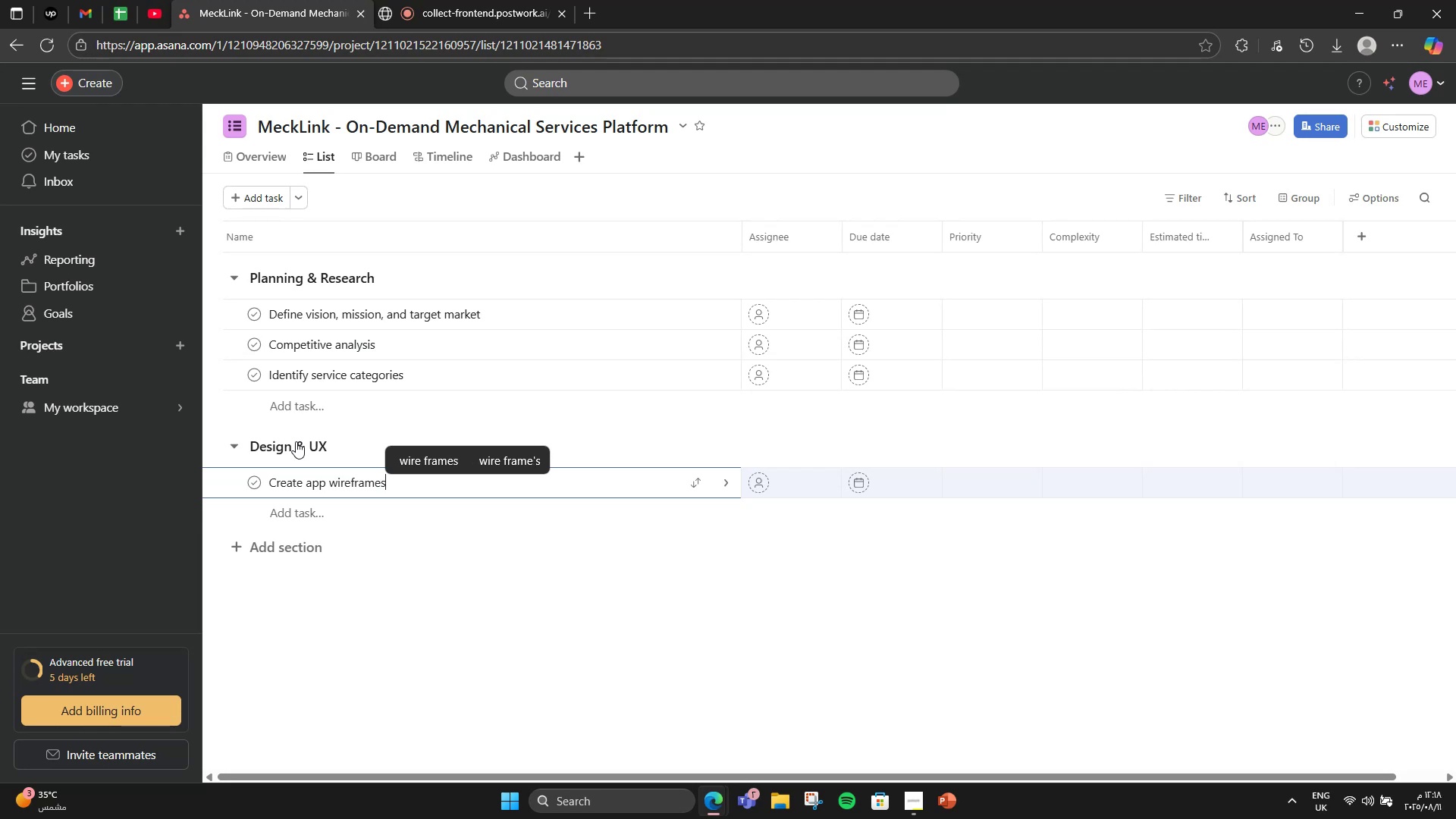 
type(Develop branding kit)
 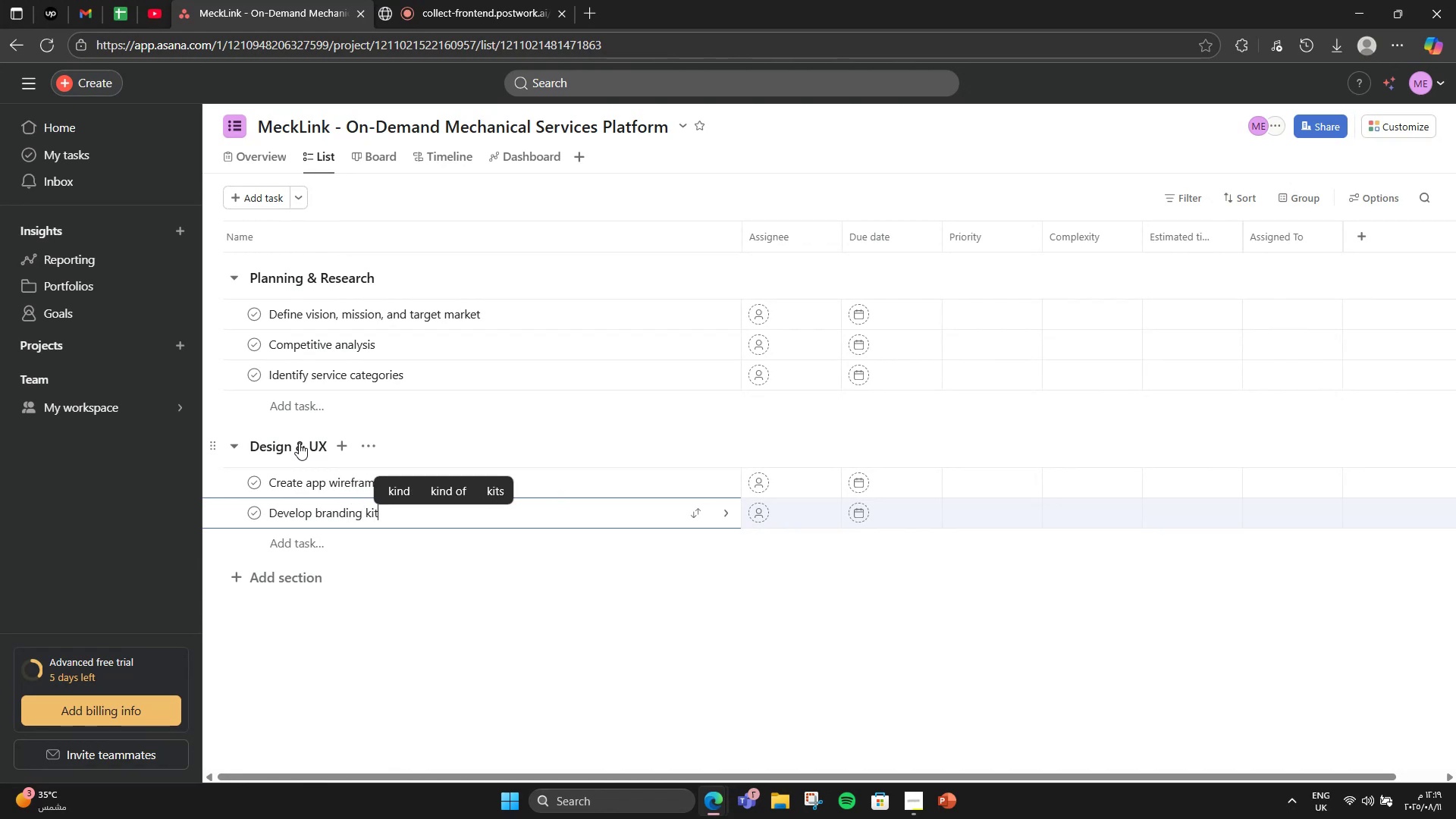 
key(Enter)
 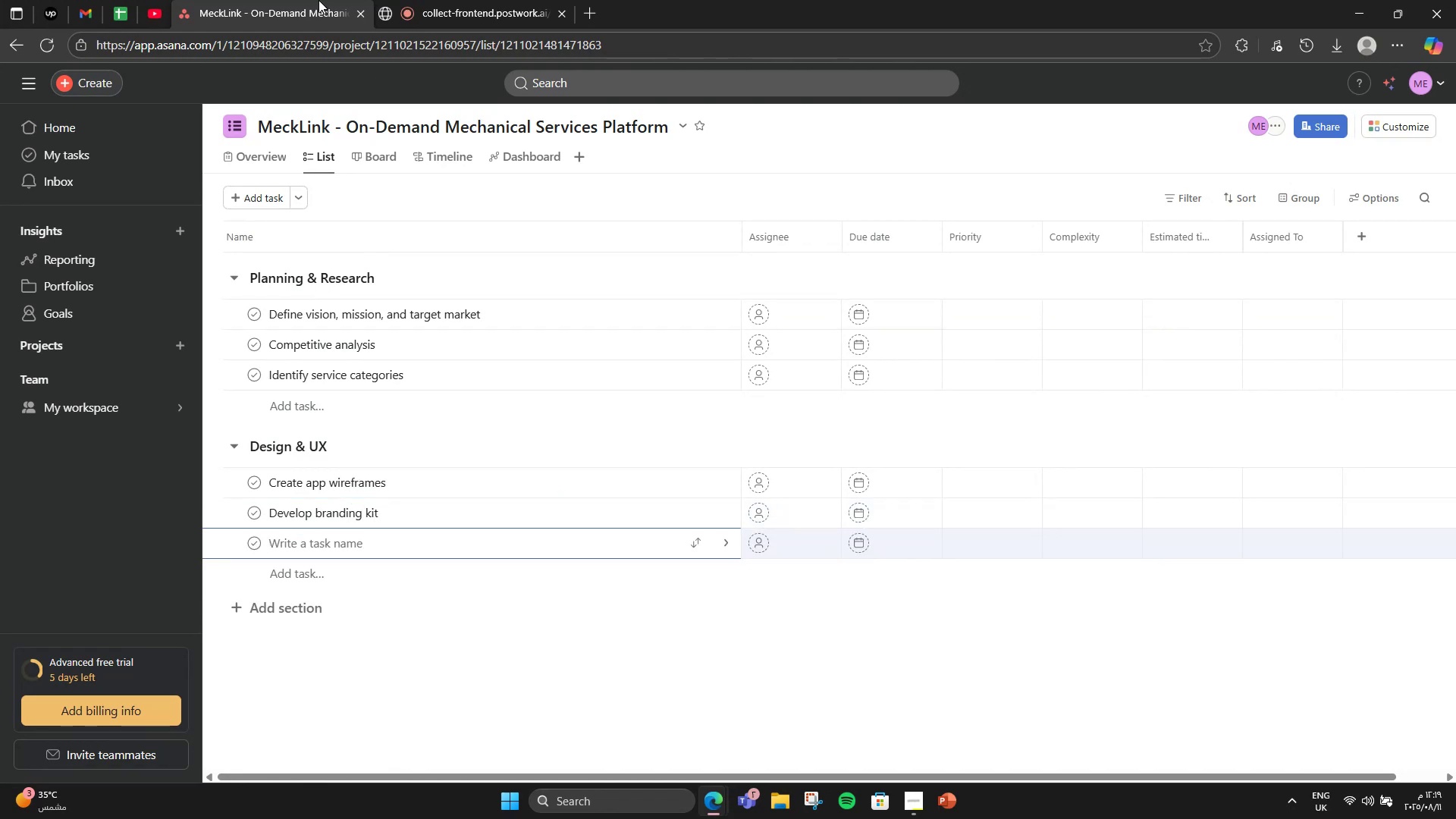 
wait(5.69)
 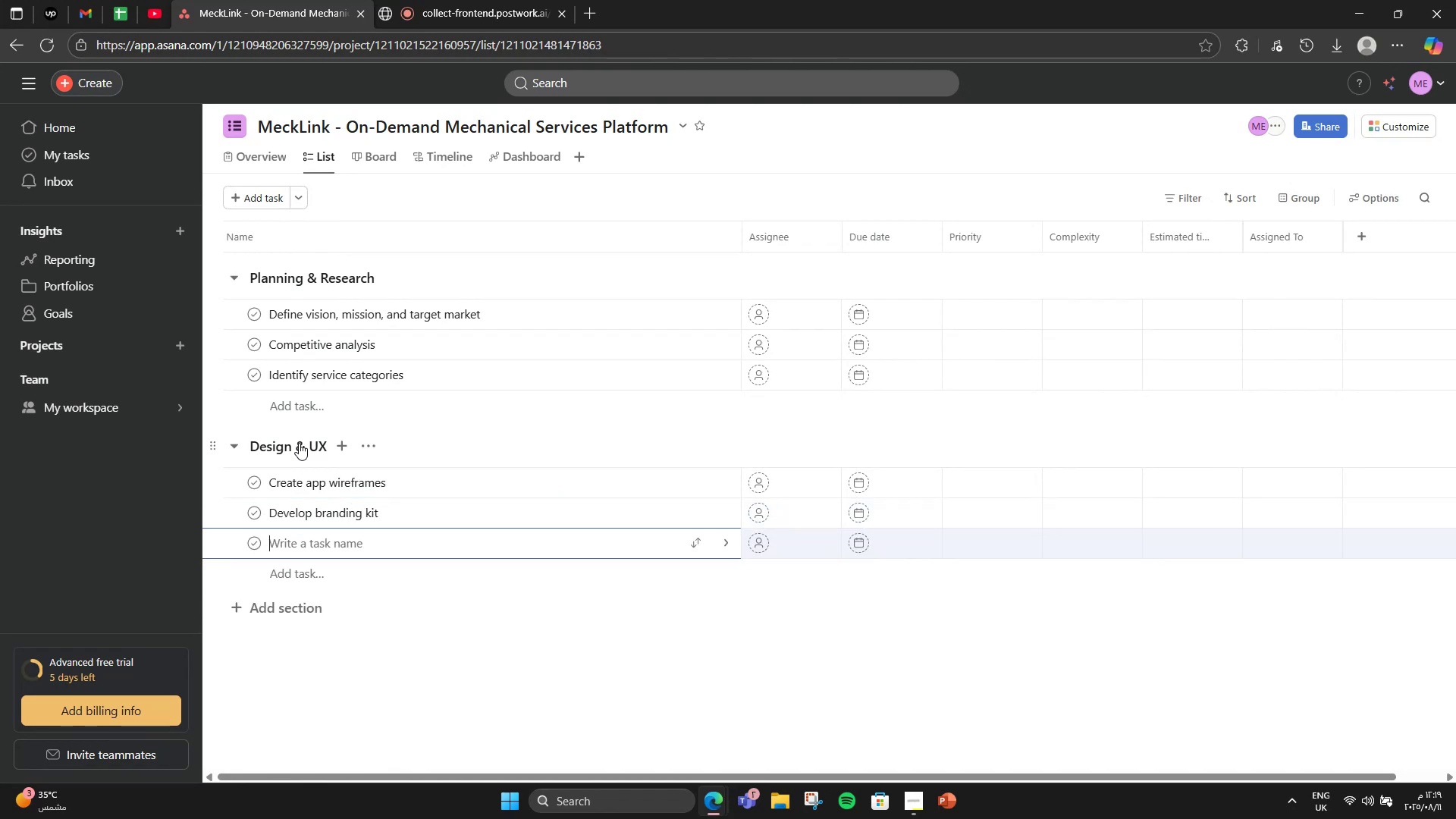 
left_click([246, 610])
 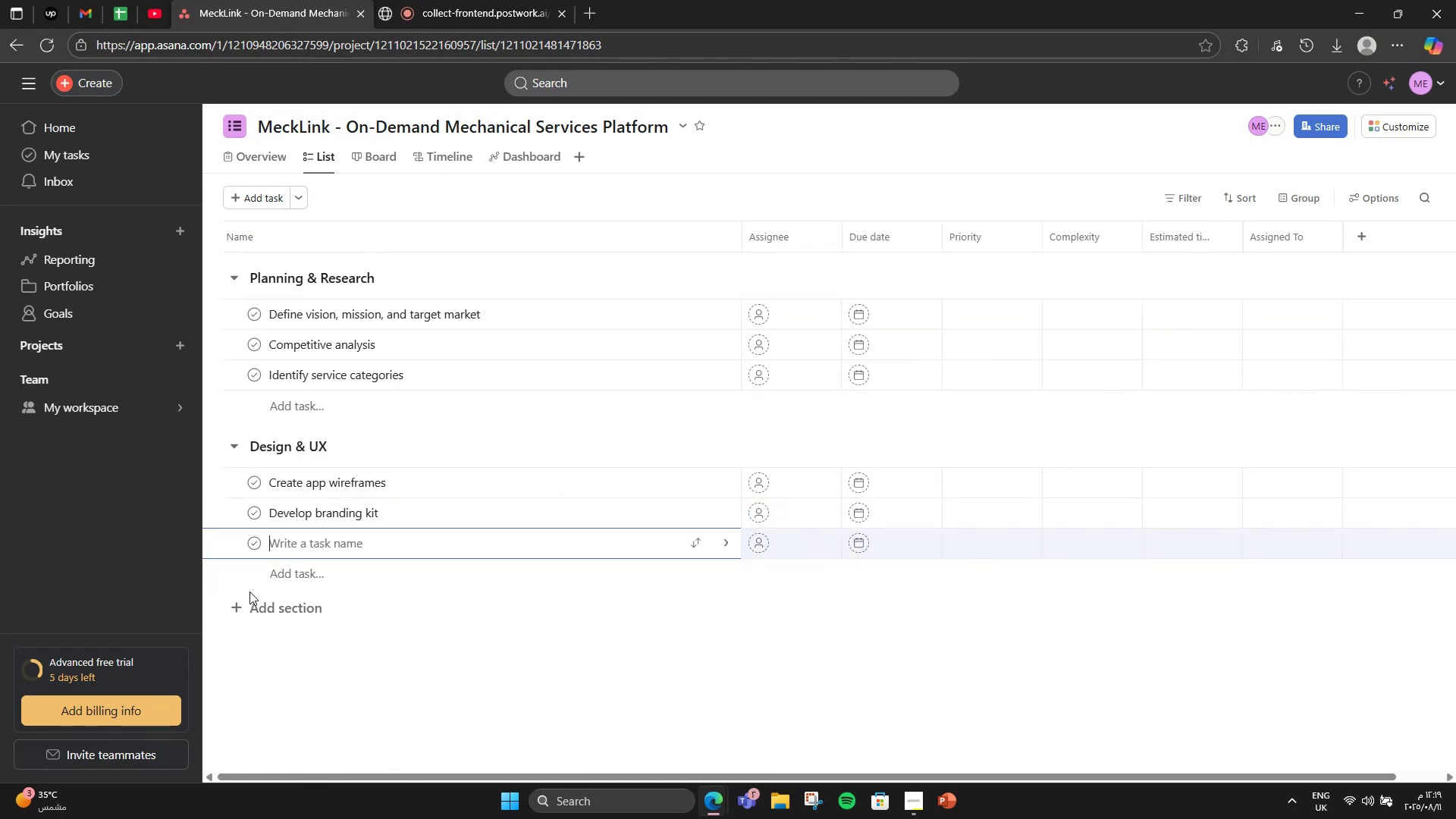 
left_click([249, 598])
 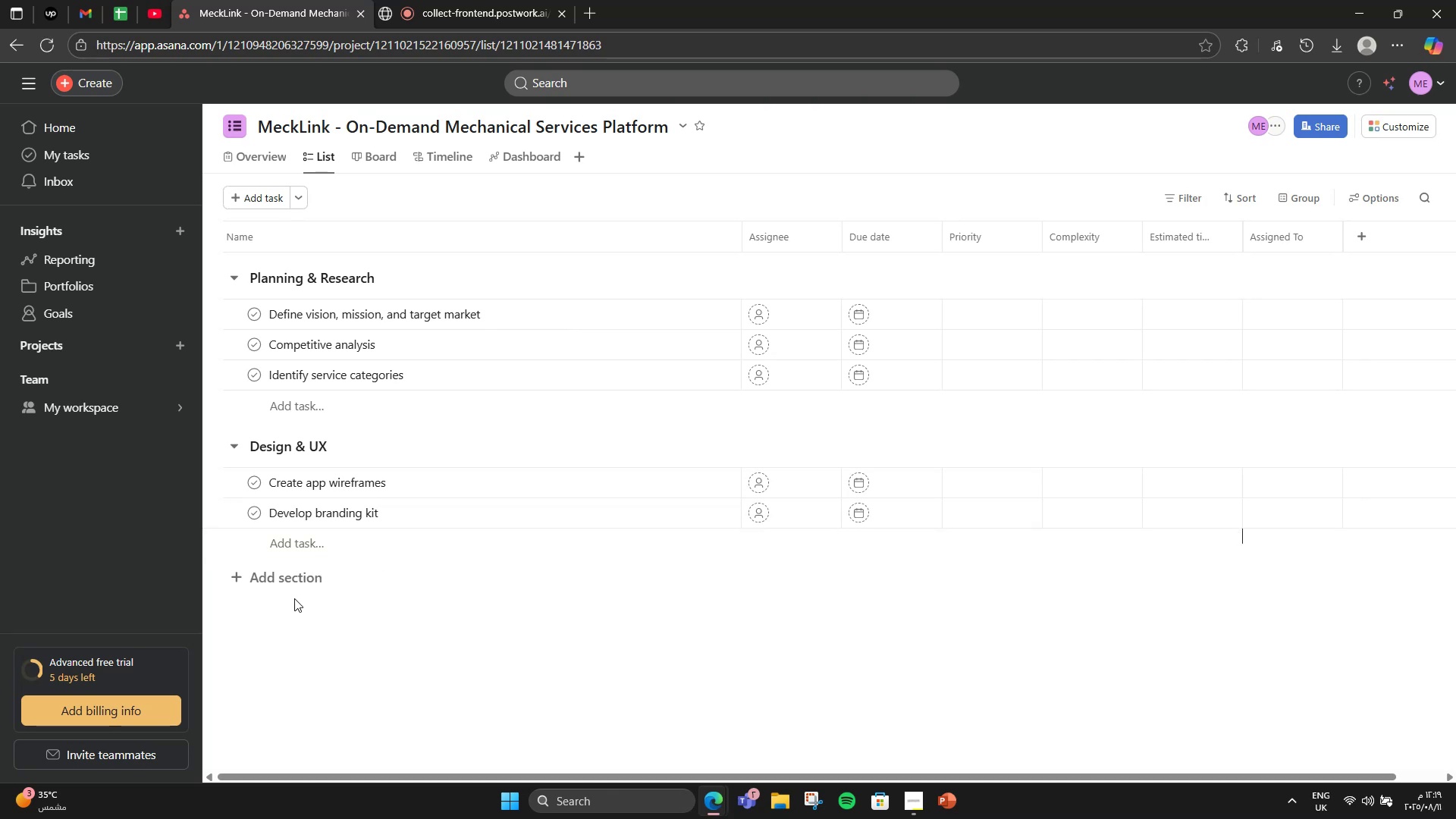 
double_click([275, 558])
 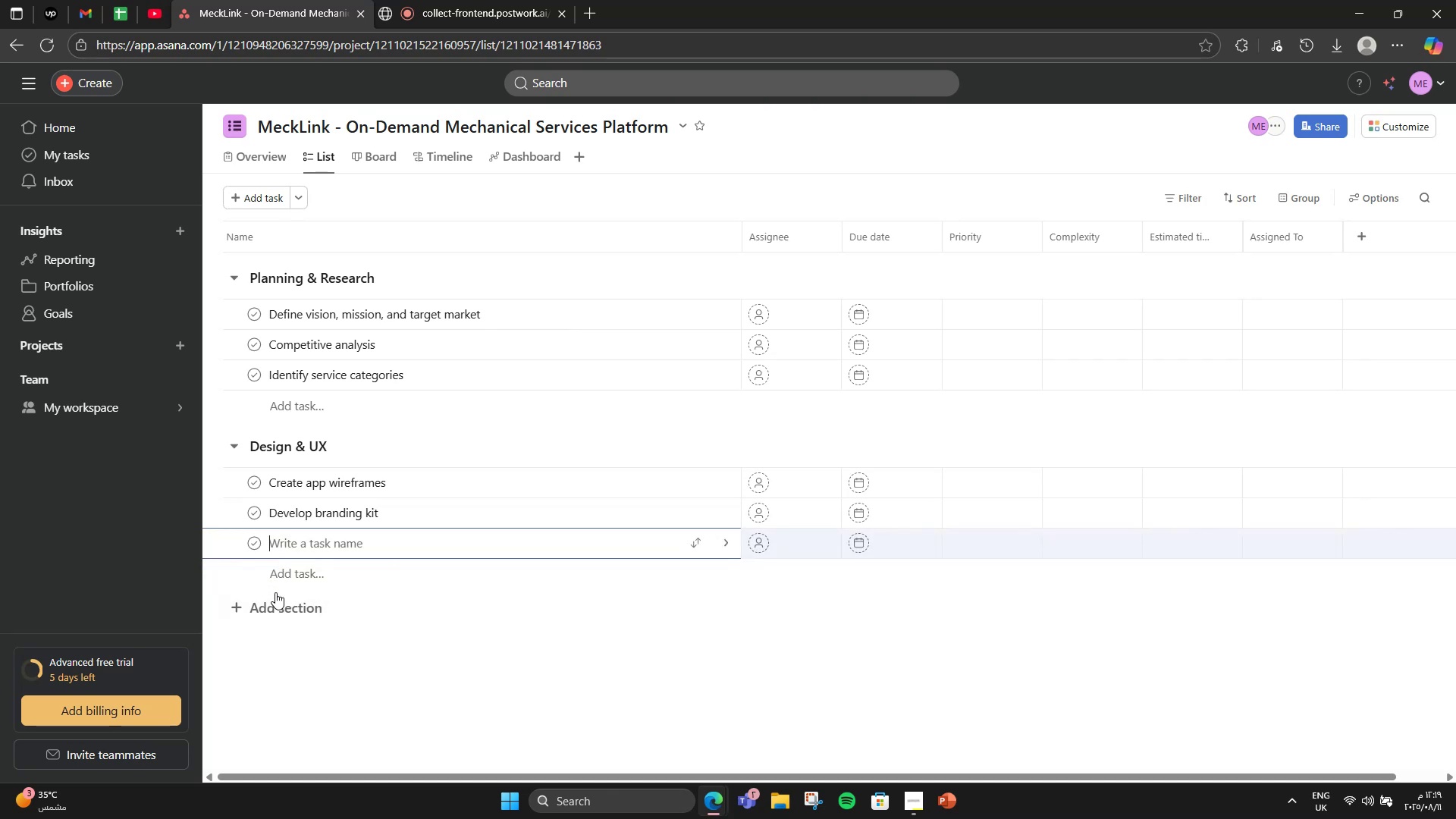 
left_click([275, 593])
 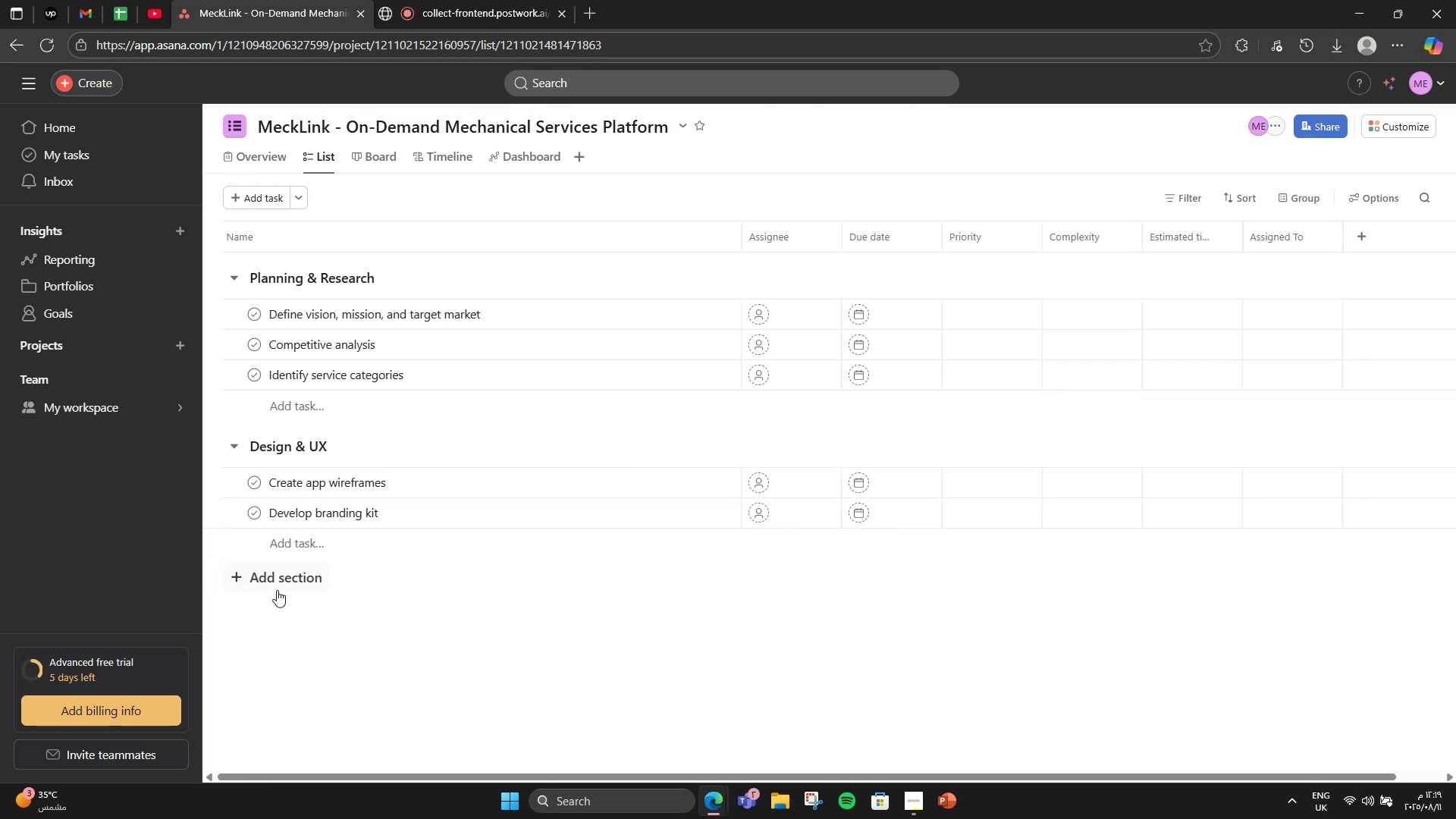 
left_click([278, 585])
 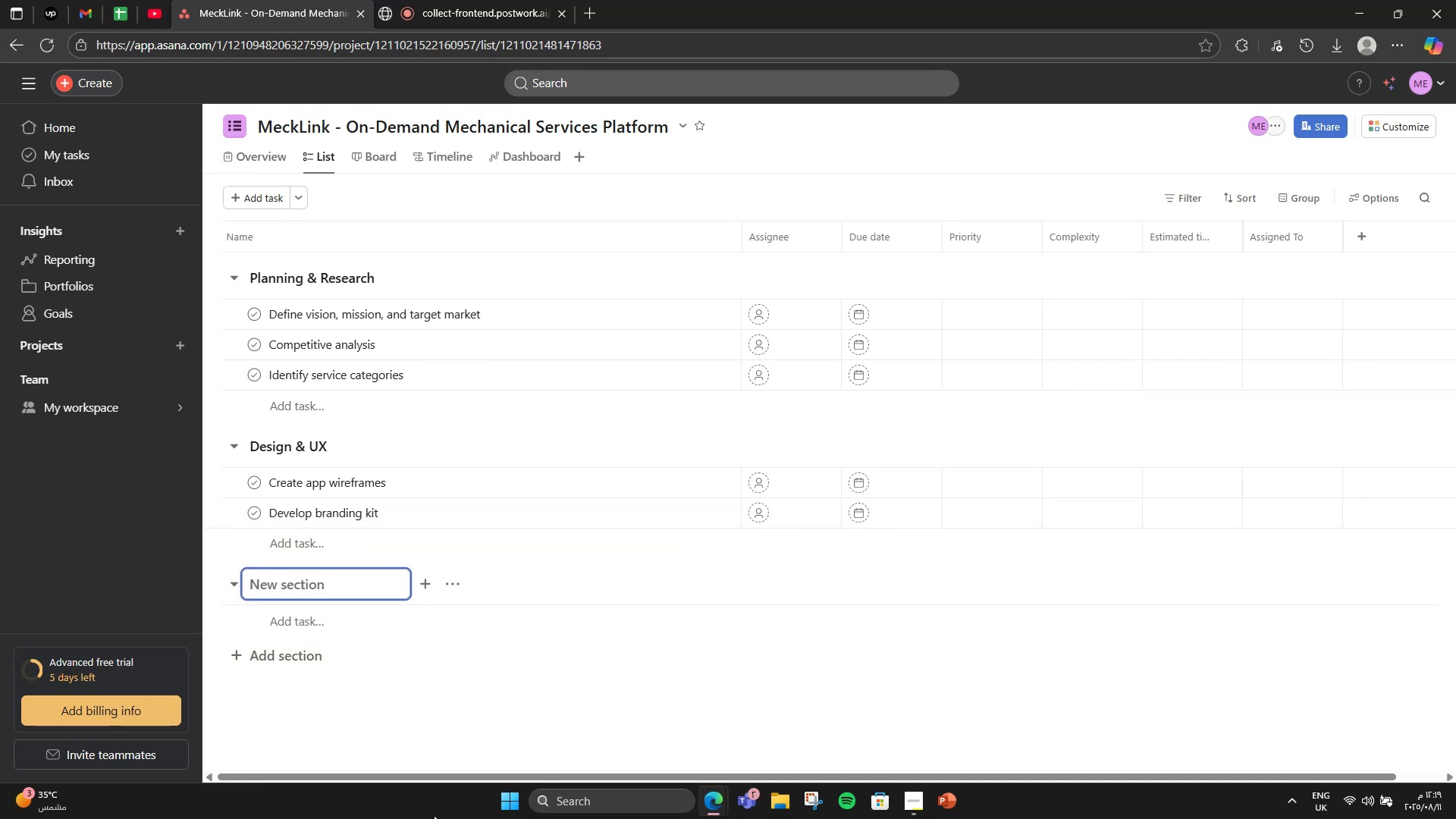 
type(Devvve[NumLock])
key(Backspace)
key(Backspace)
key(Backspace)
type(elop )
key(Backspace)
type(ment)
 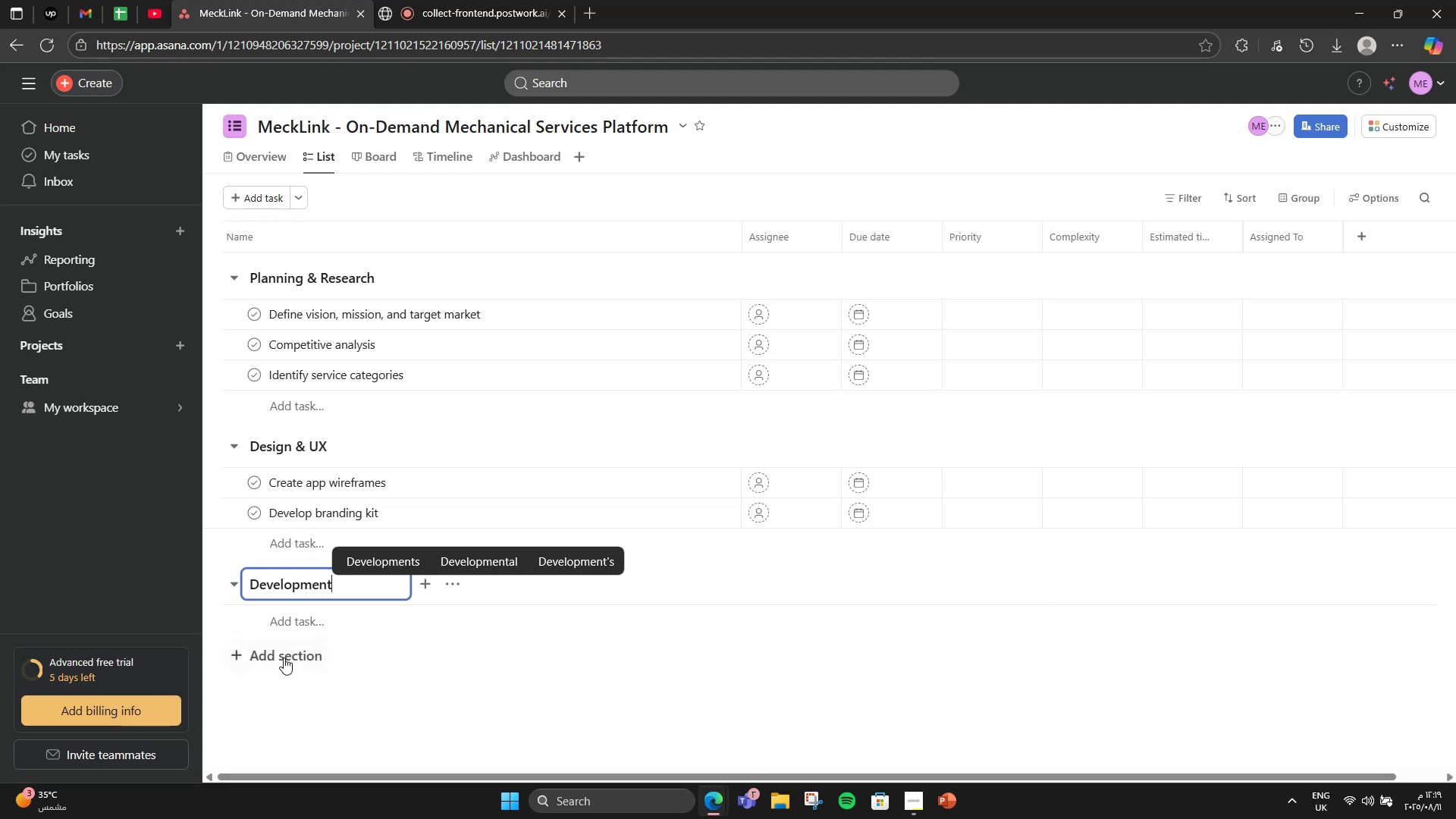 
left_click([285, 621])
 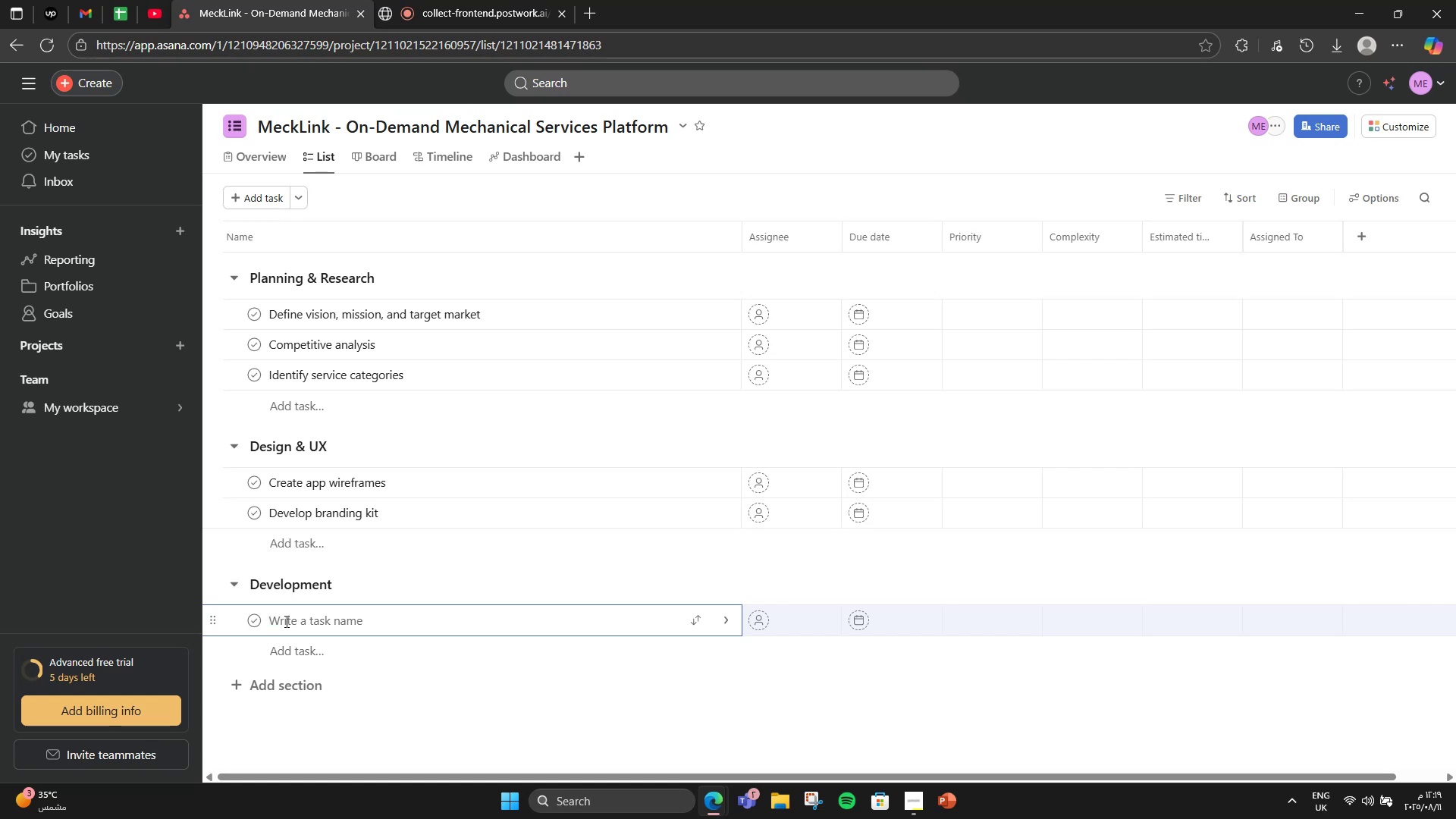 
wait(7.02)
 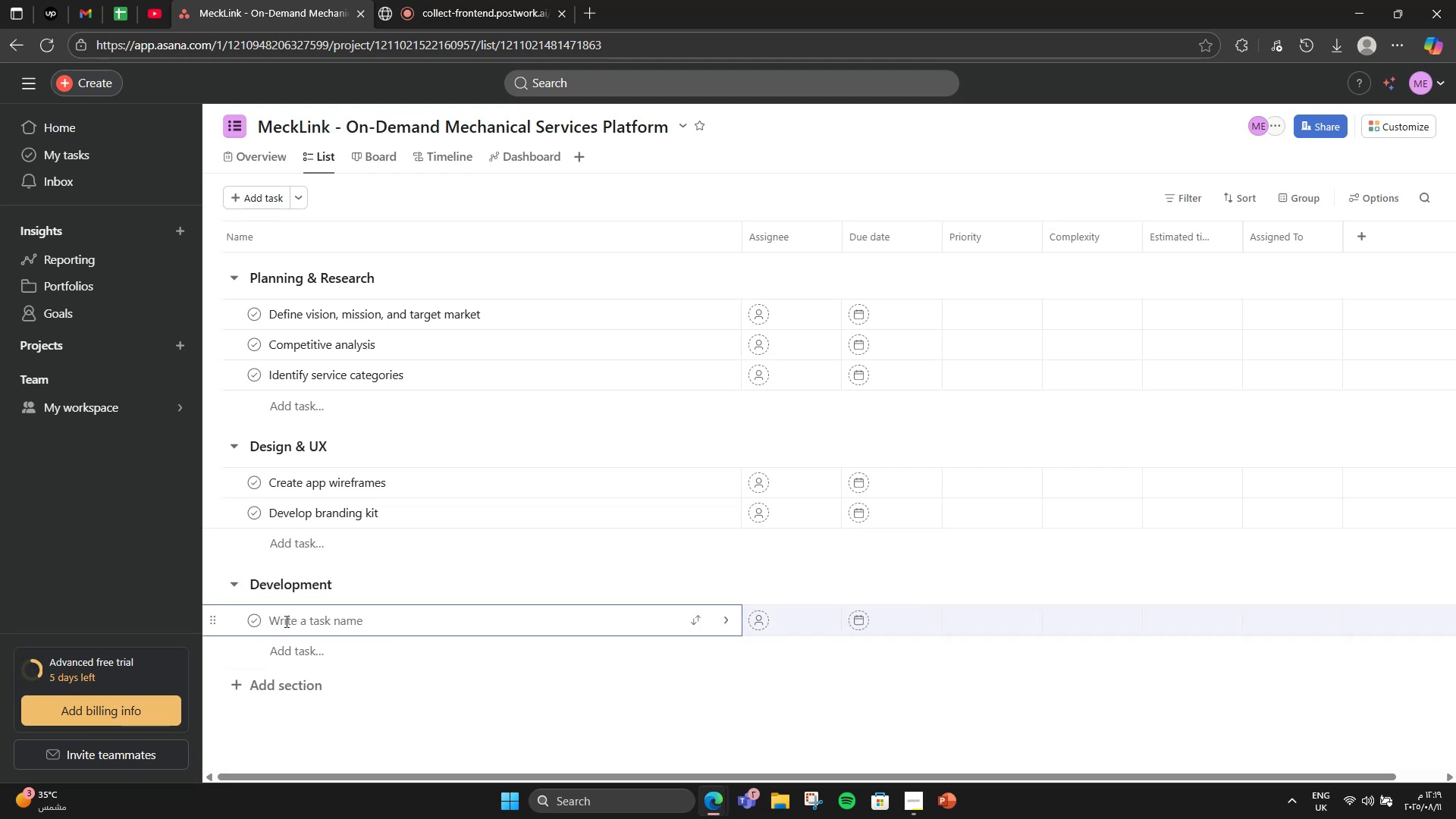 
type(Set up backend infrastructue=)
key(Backspace)
key(Backspace)
type(re)
 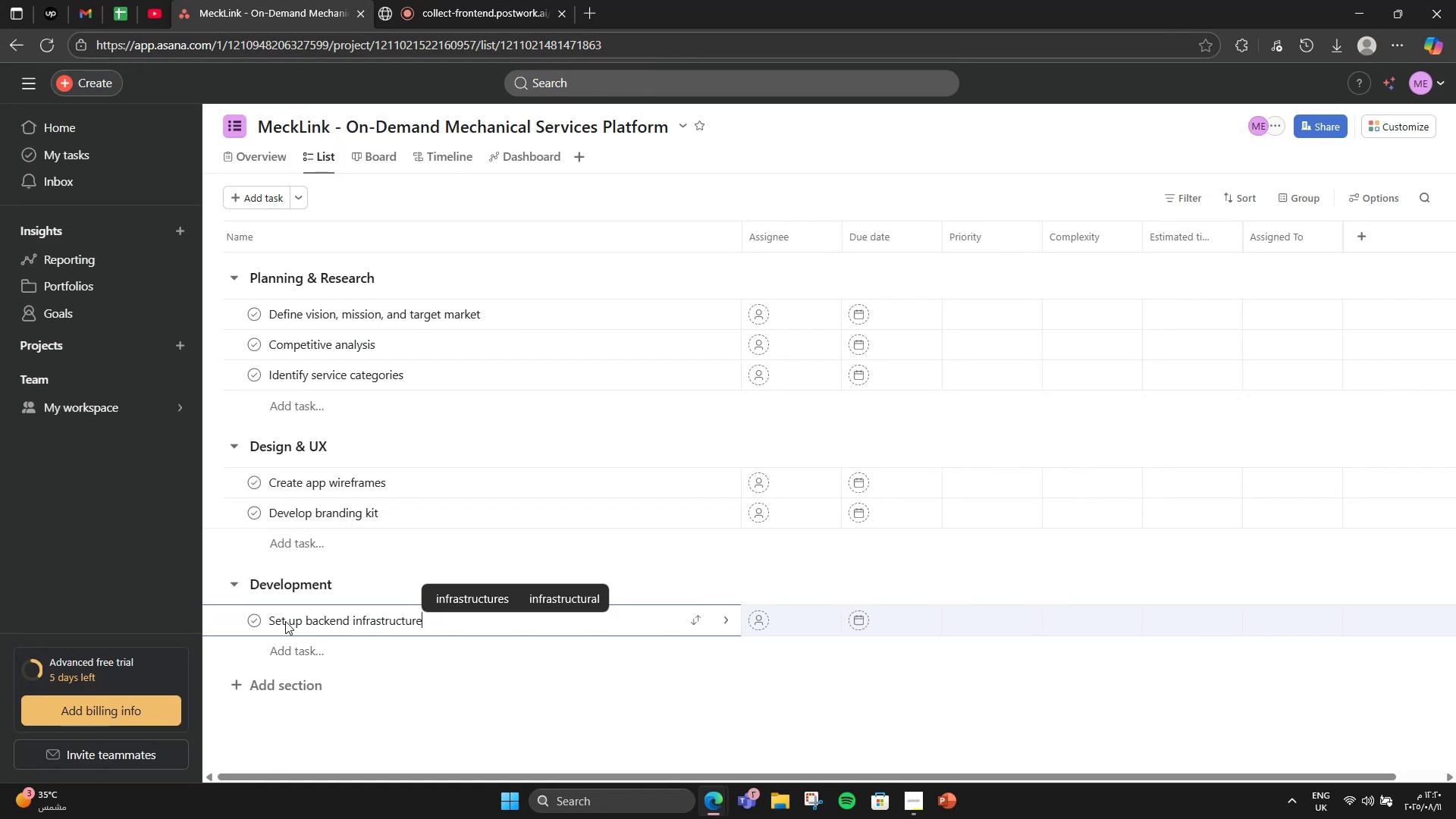 
key(Enter)
 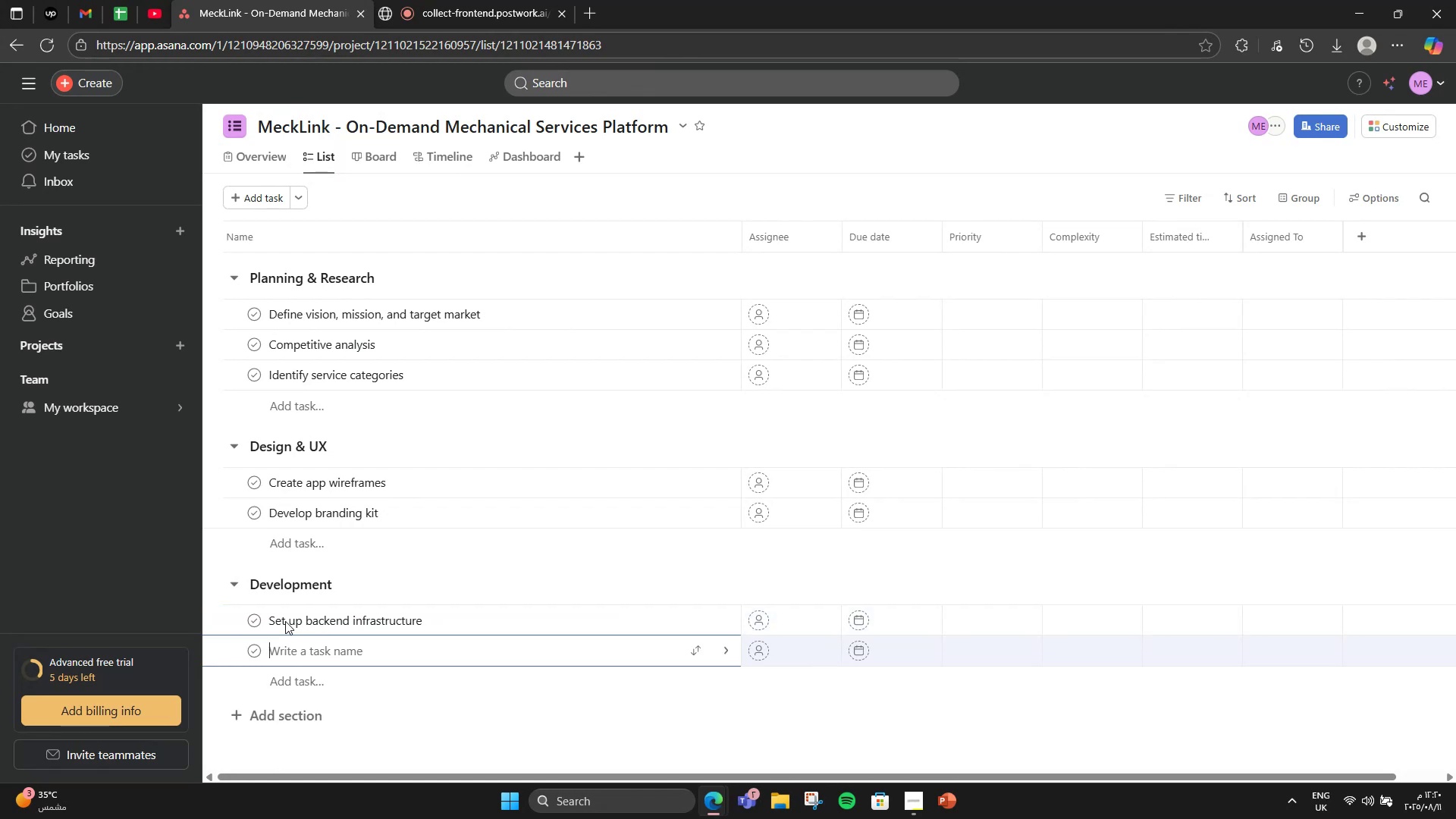 
type(Auild AI)
 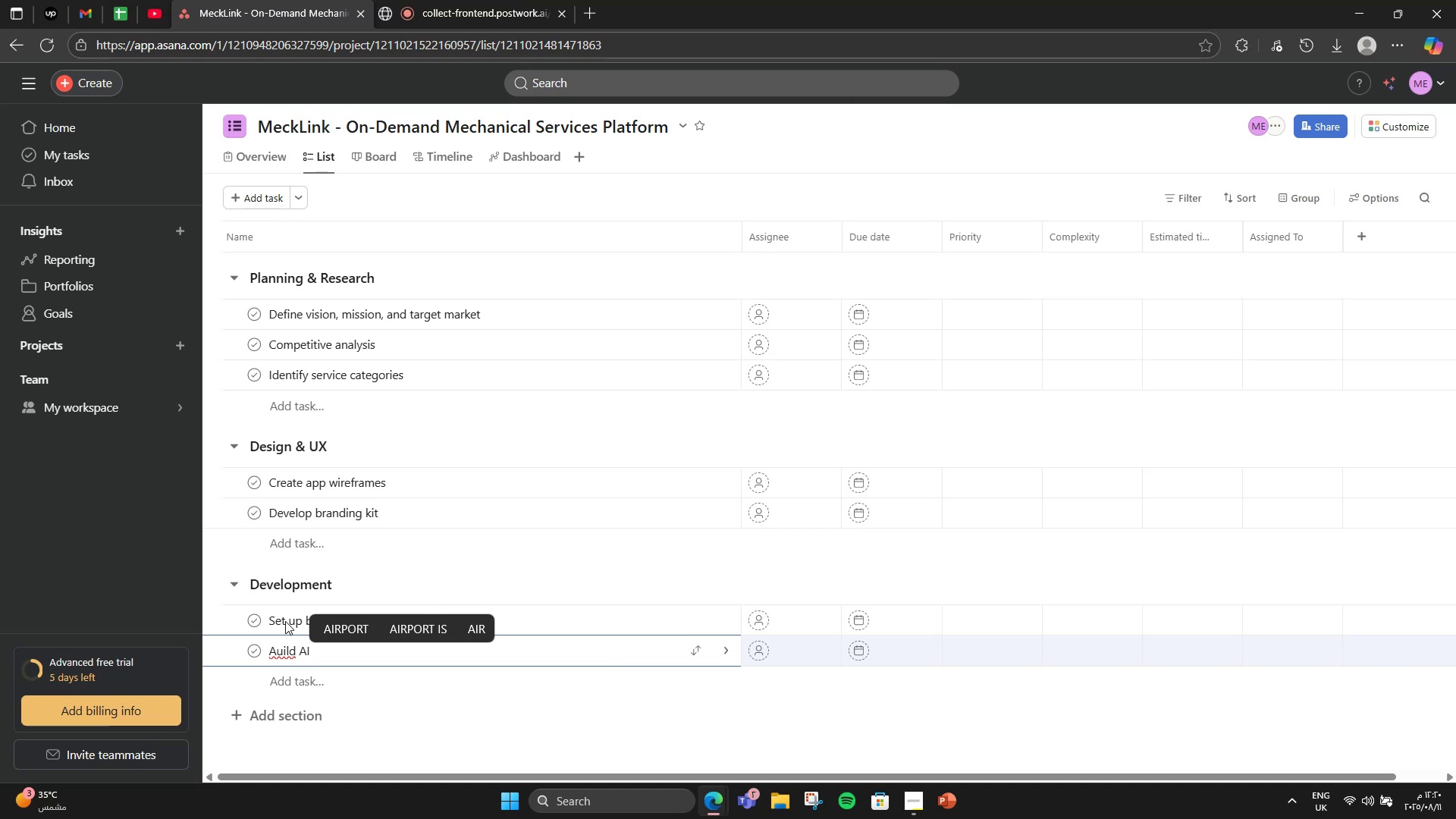 
hold_key(key=ArrowLeft, duration=0.63)
 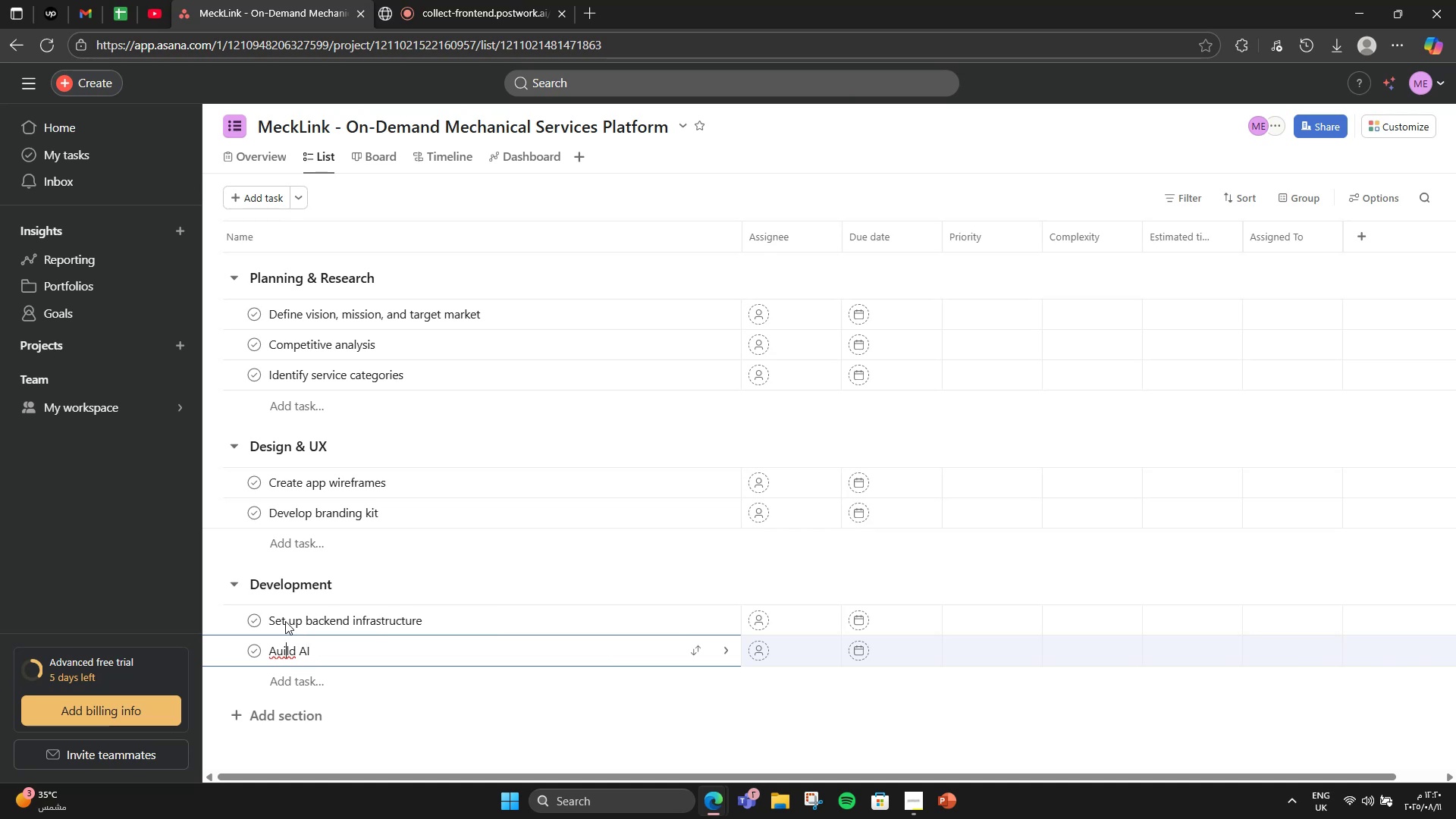 
key(ArrowLeft)
 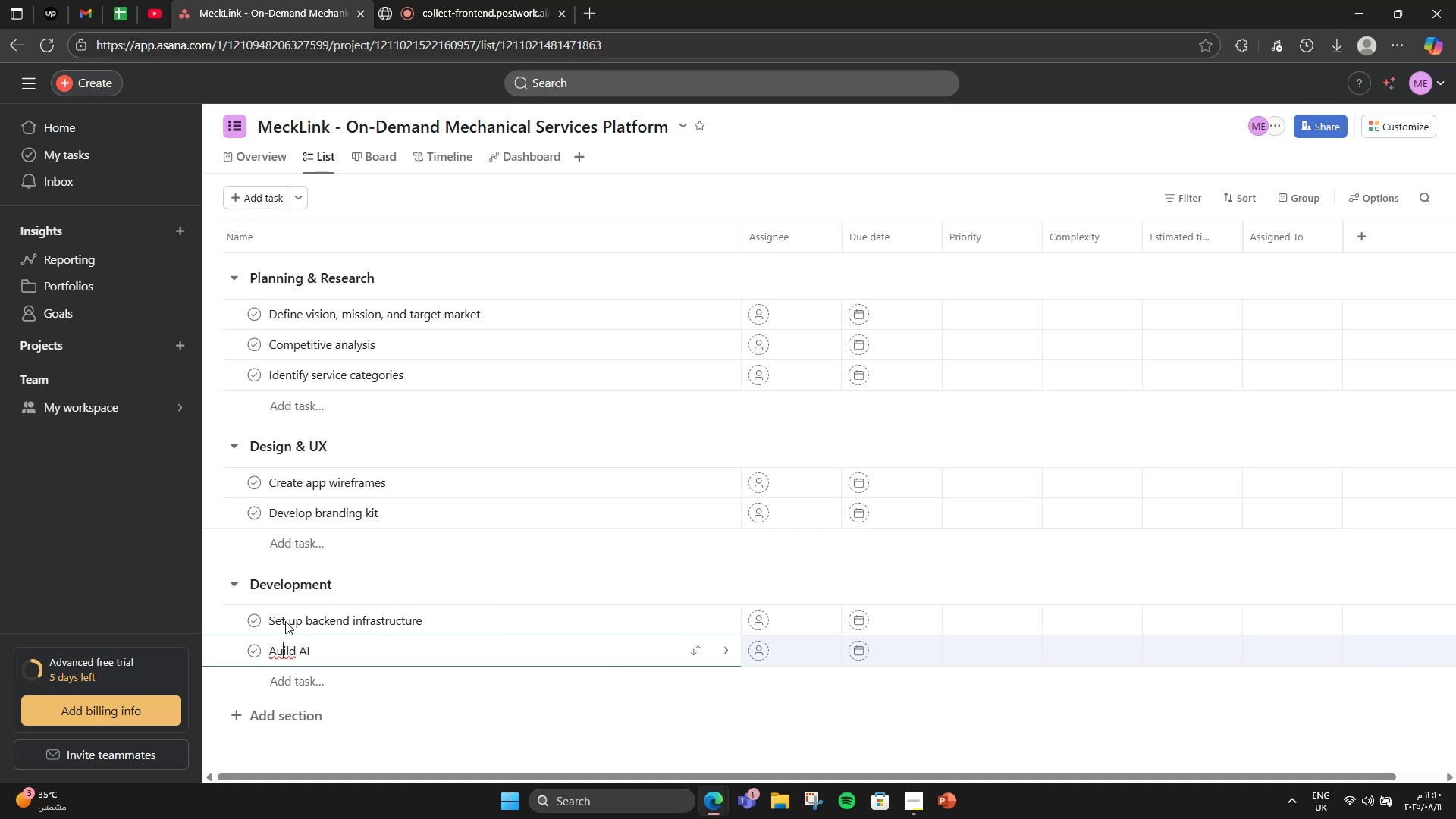 
key(ArrowLeft)
 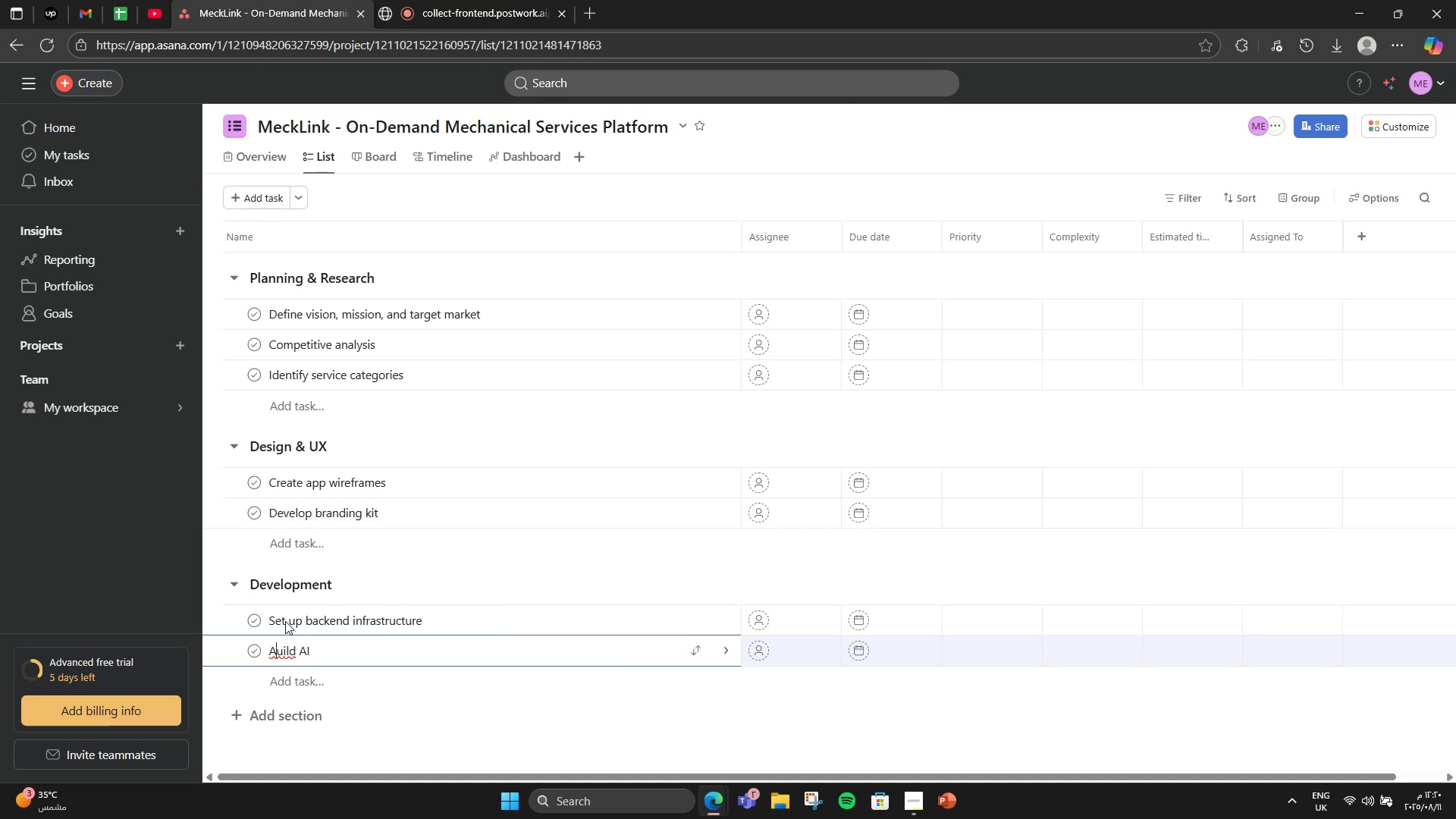 
key(Backspace)
type(B diagnostic tool)
 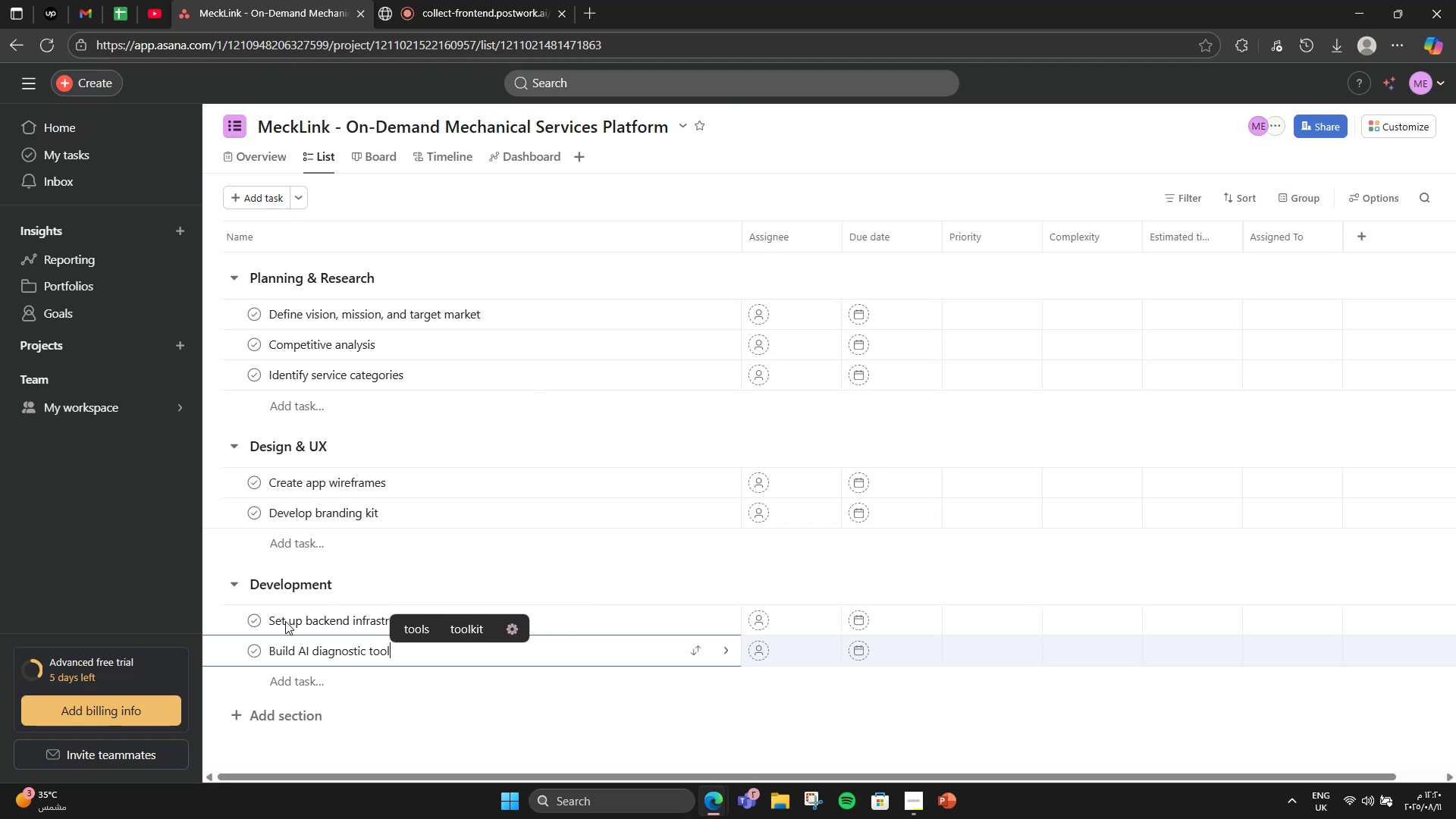 
hold_key(key=ArrowRight, duration=0.86)
 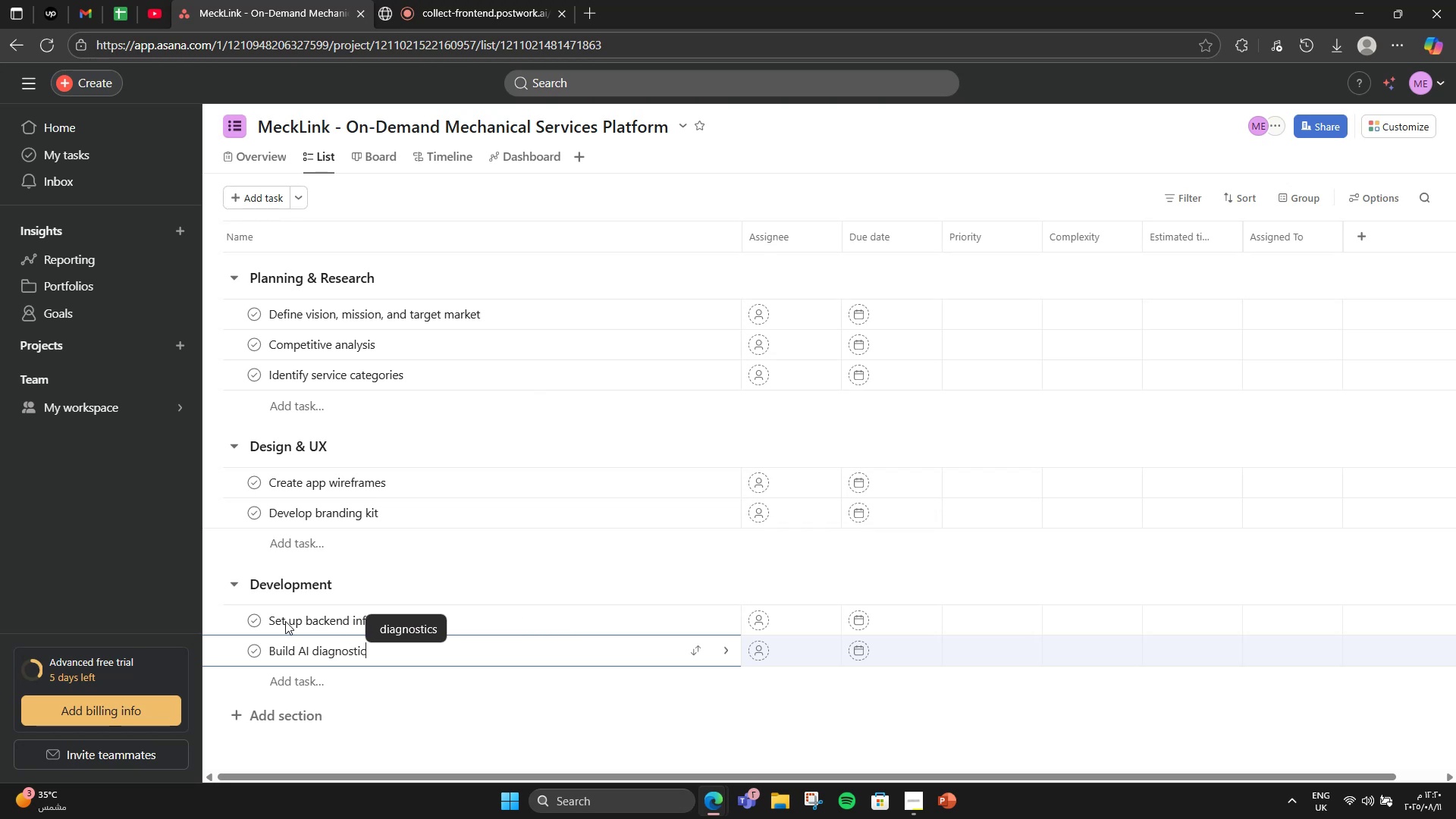 
key(Enter)
 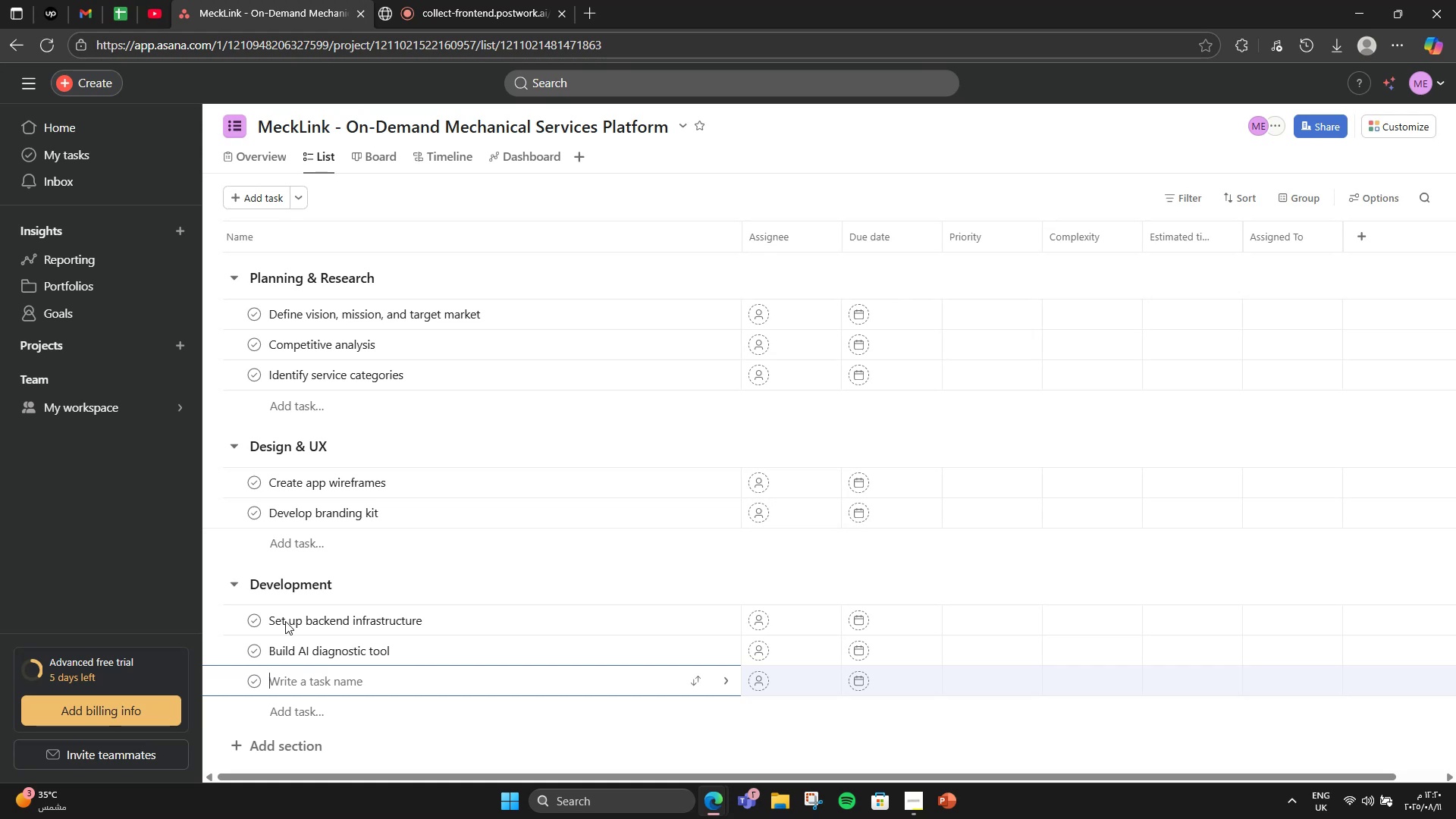 
type(In)
key(Backspace)
type(mplement booking & scheduling)
 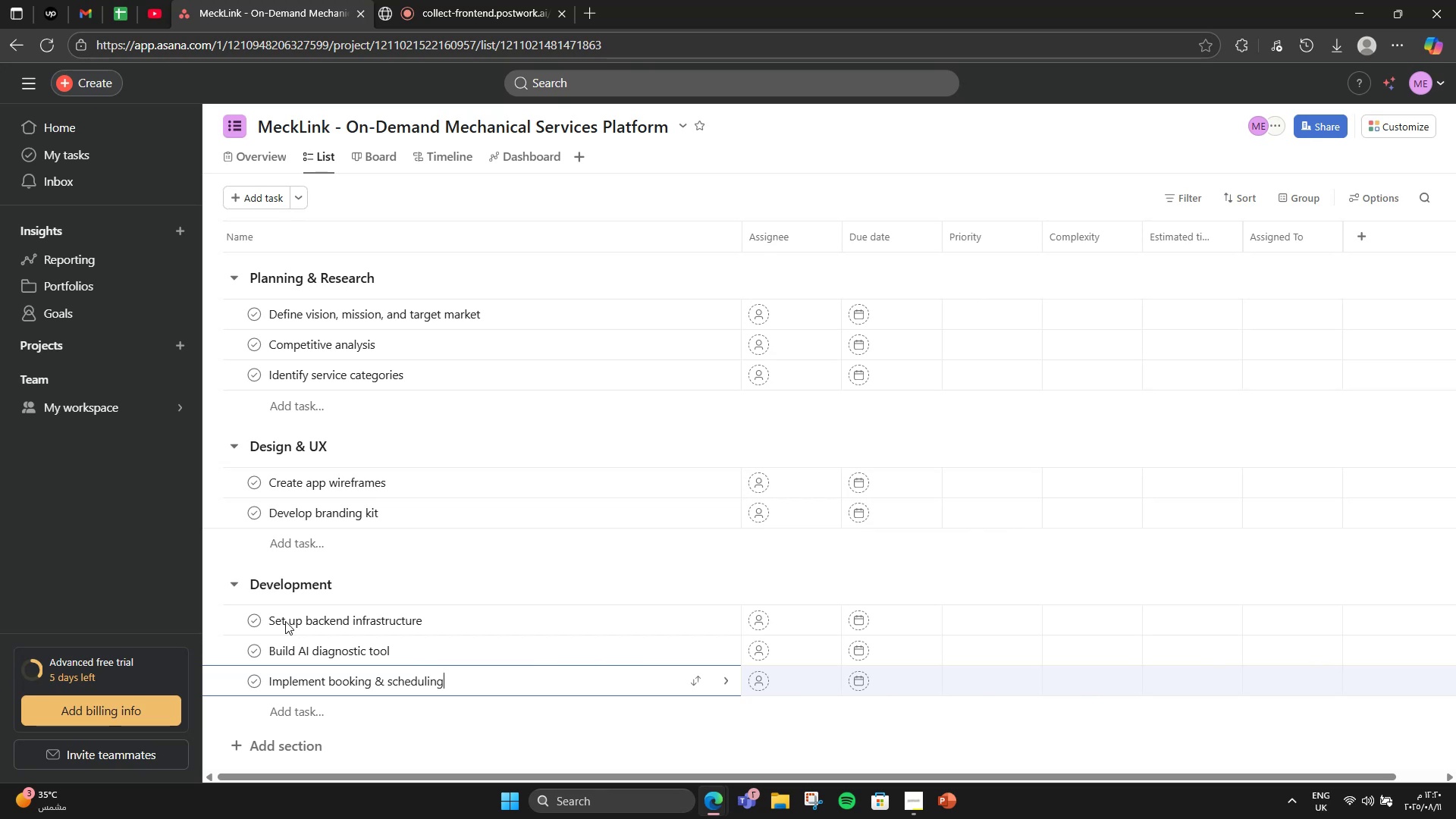 
key(Enter)
 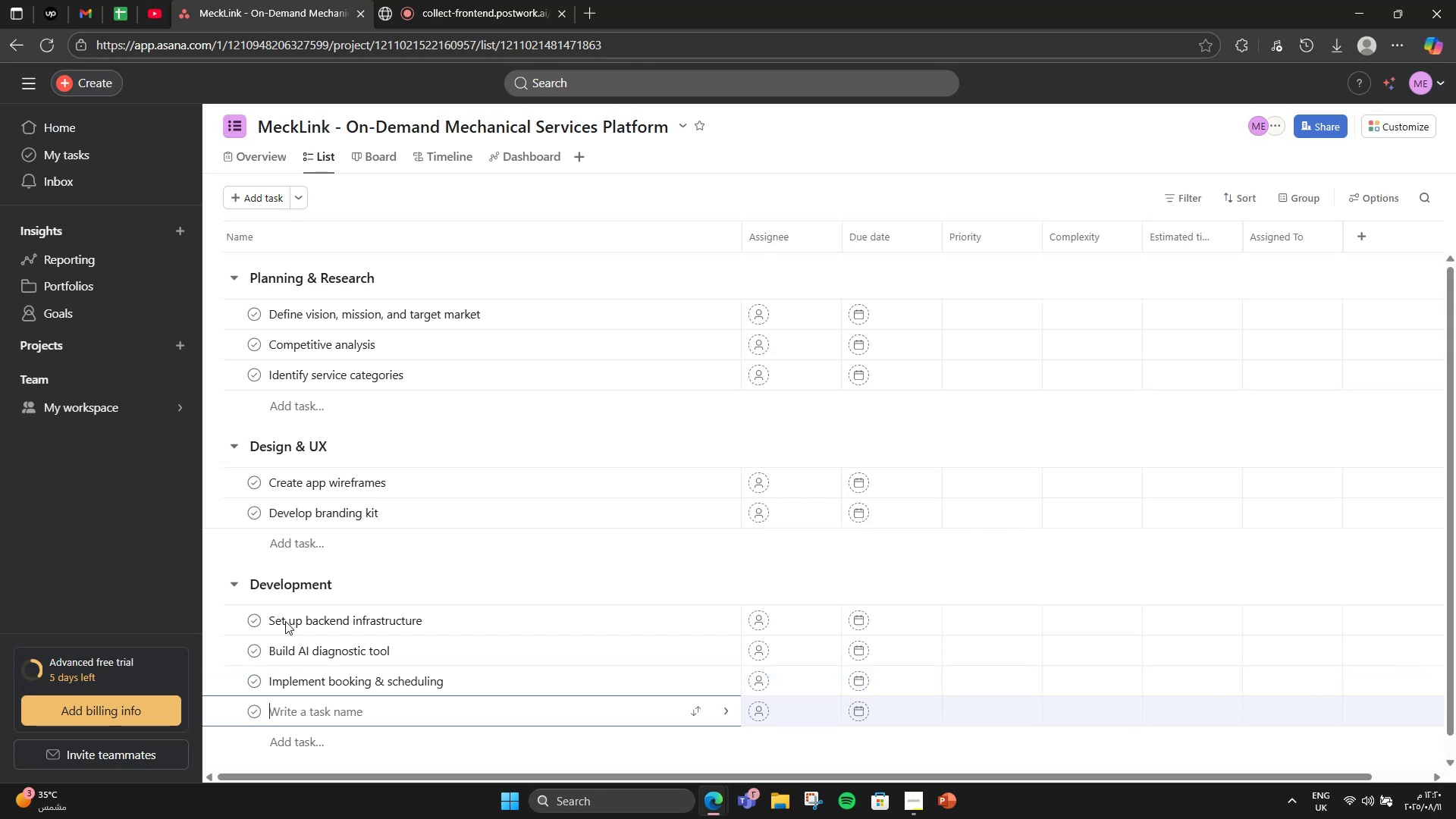 
type(Enable )
 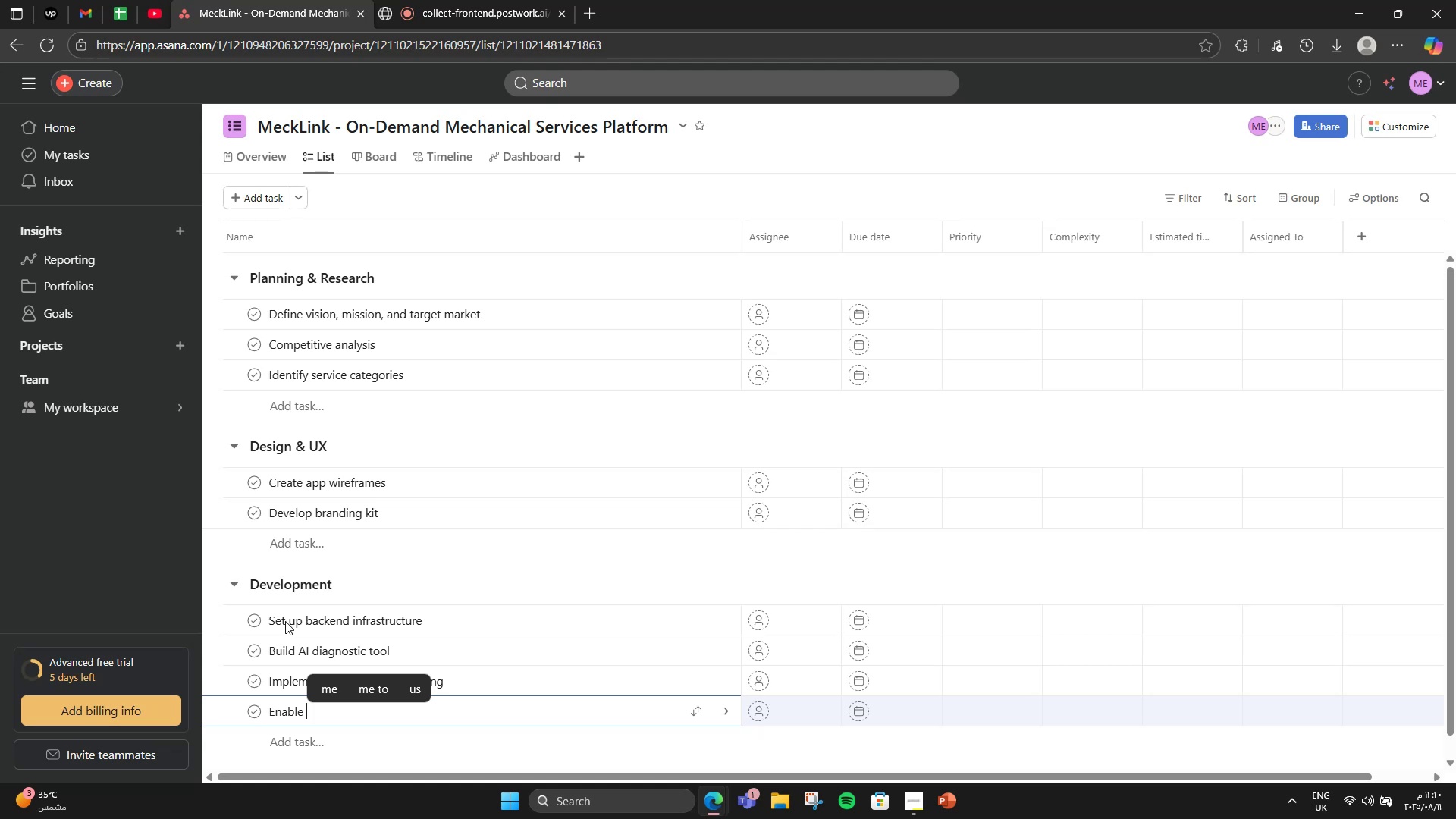 
type(live mechanic tracking)
 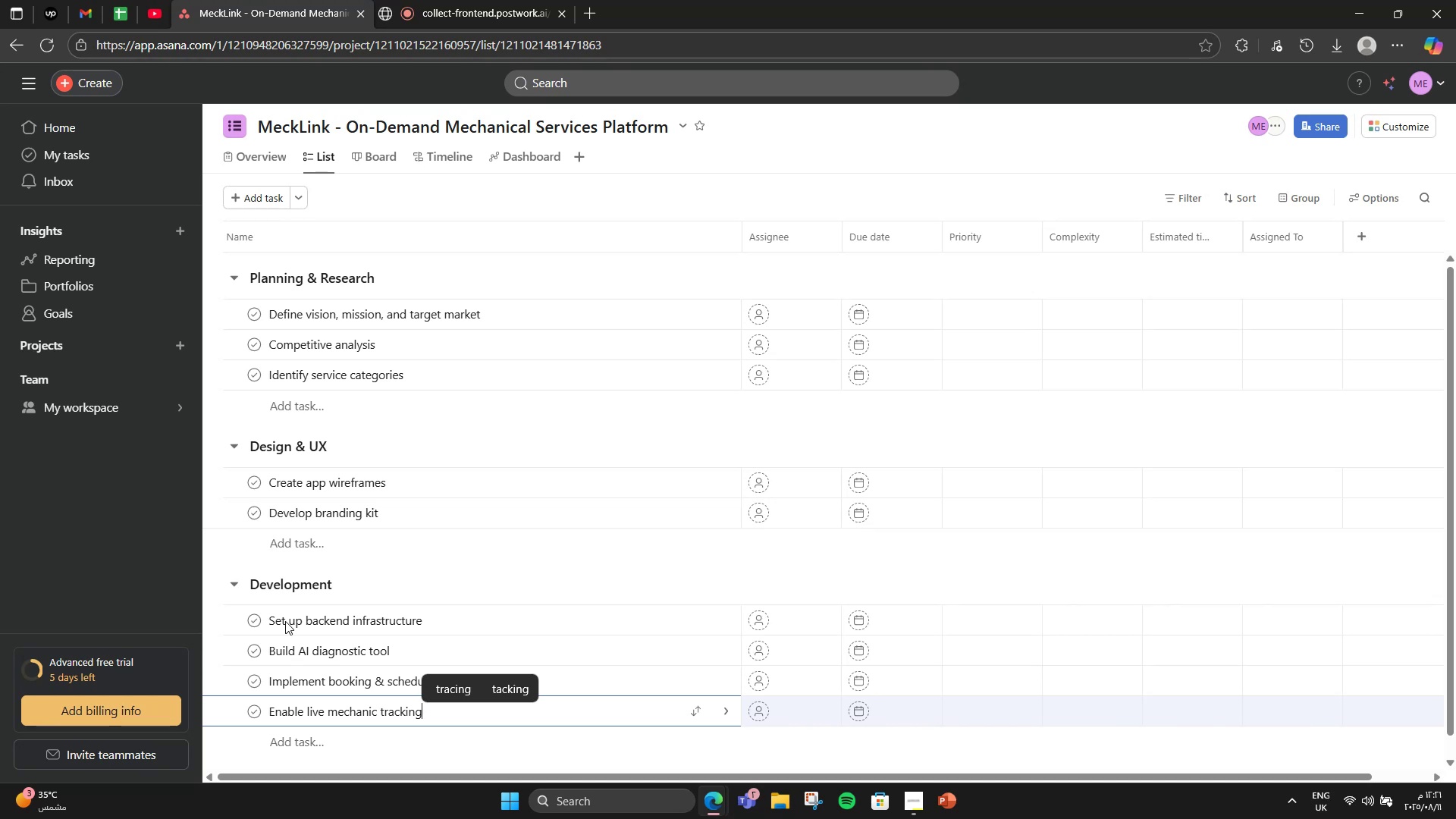 
wait(6.2)
 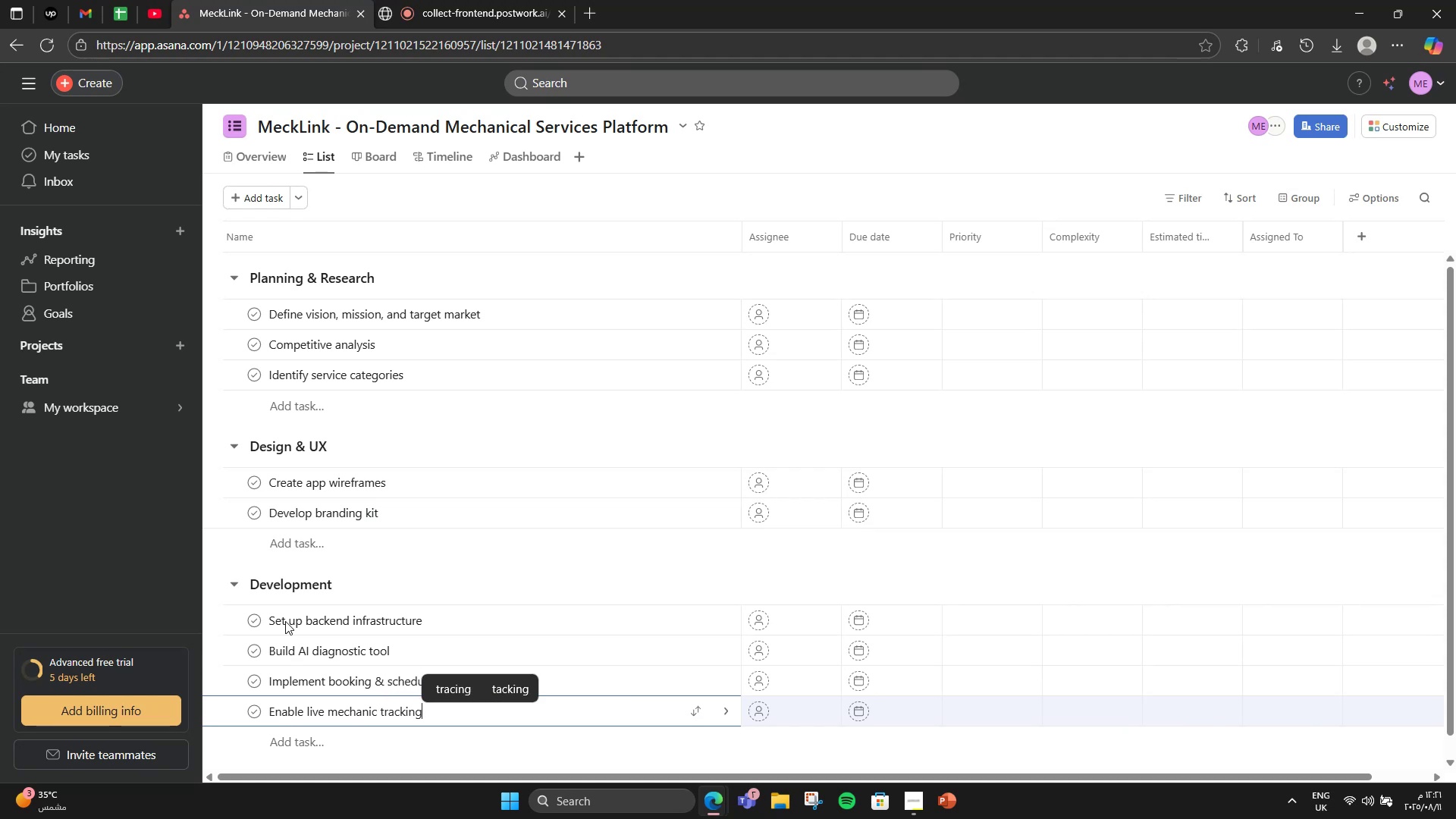 
scroll: coordinate [285, 621], scroll_direction: down, amount: 3.0
 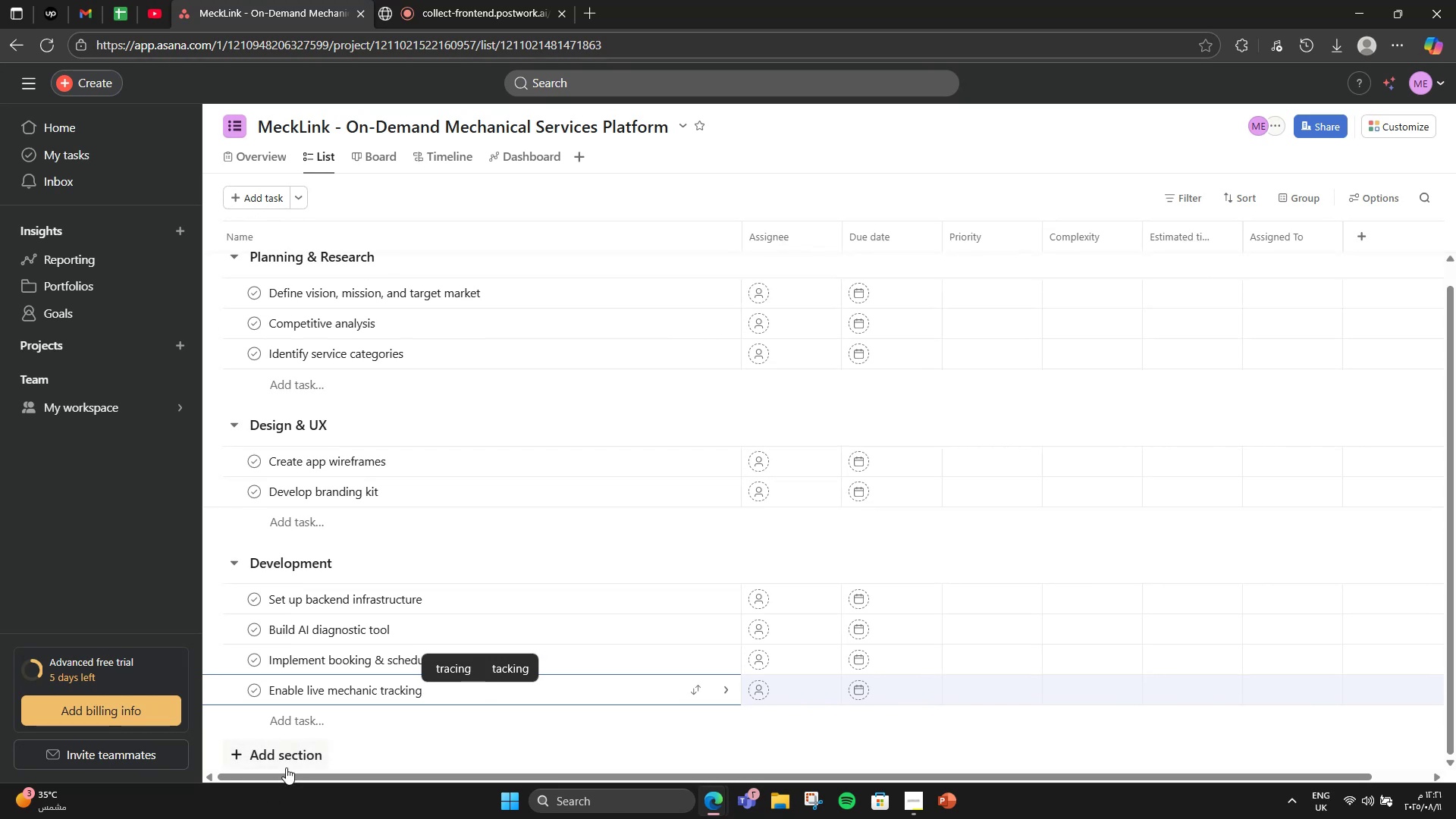 
left_click([286, 767])
 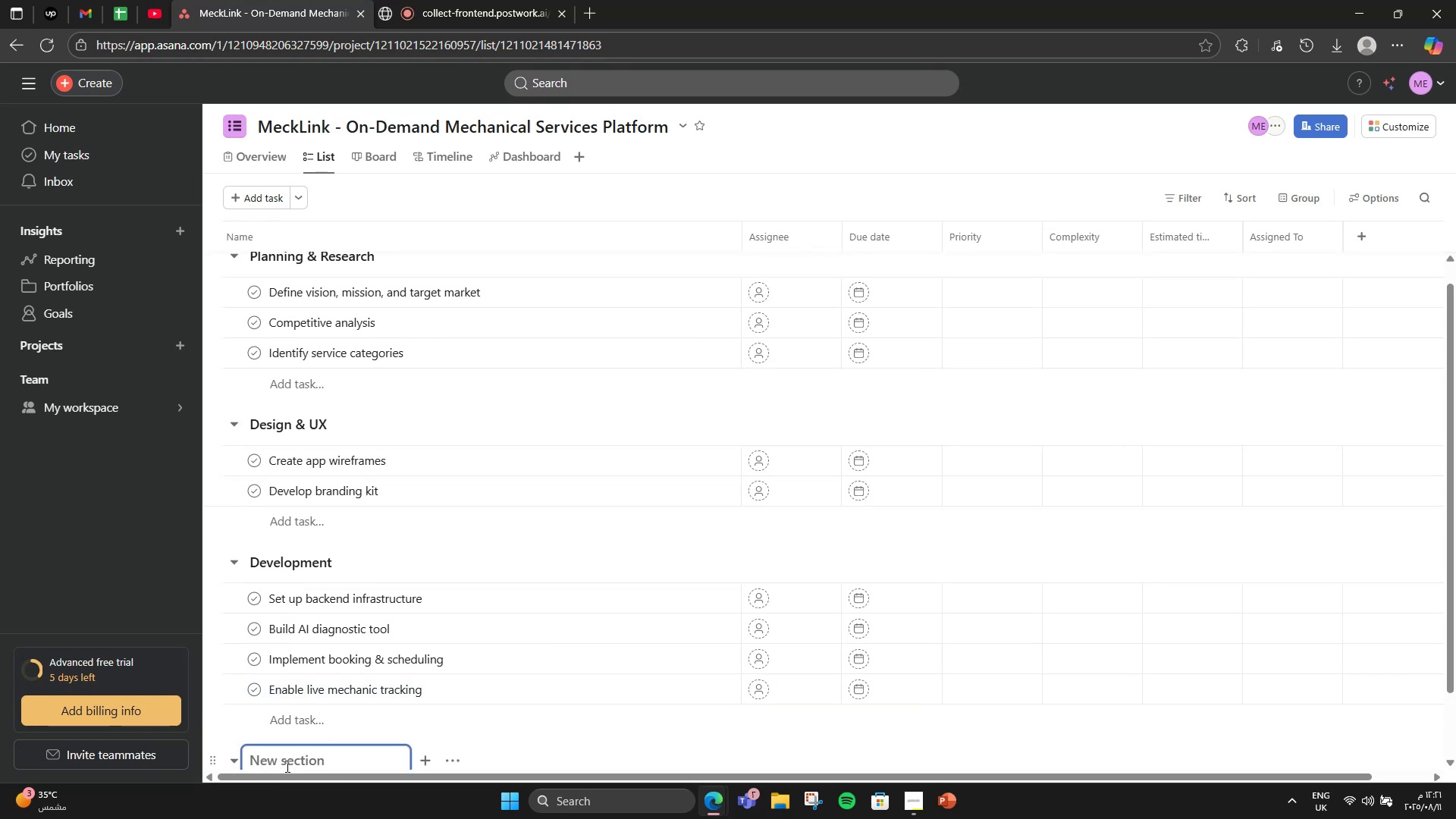 
scroll: coordinate [312, 726], scroll_direction: down, amount: 2.0
 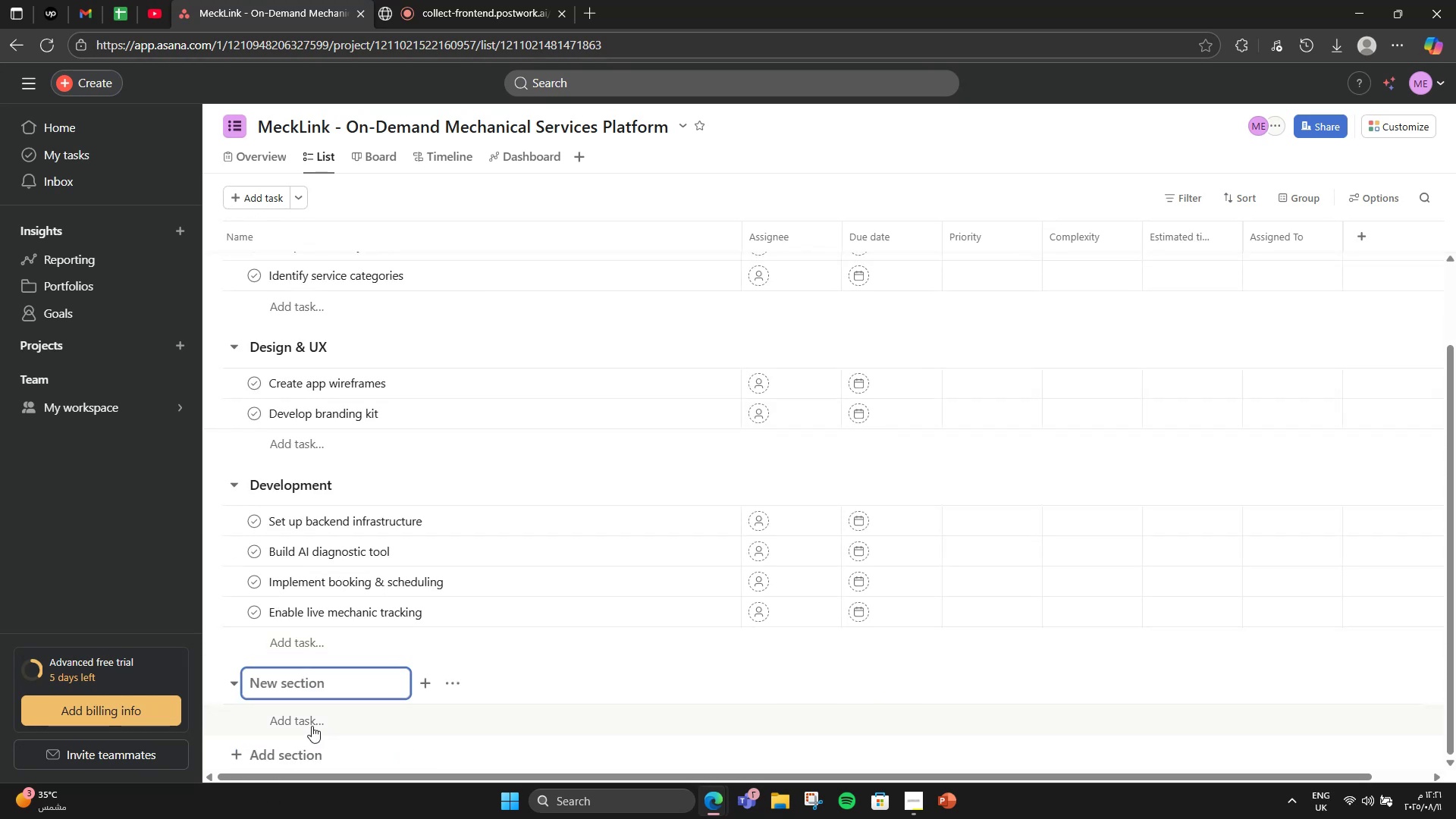 
type(Marketing & Launch)
 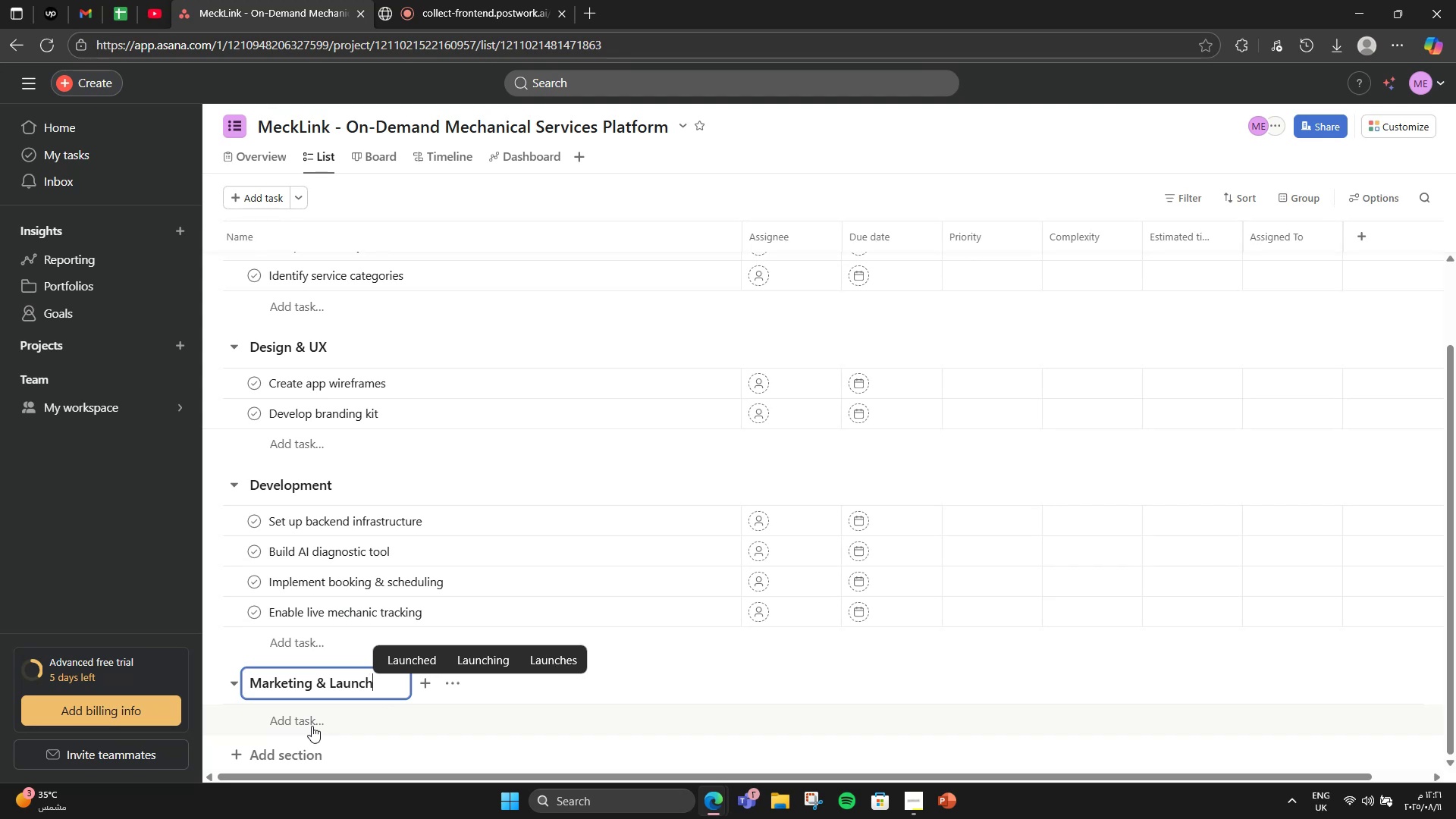 
left_click([312, 726])
 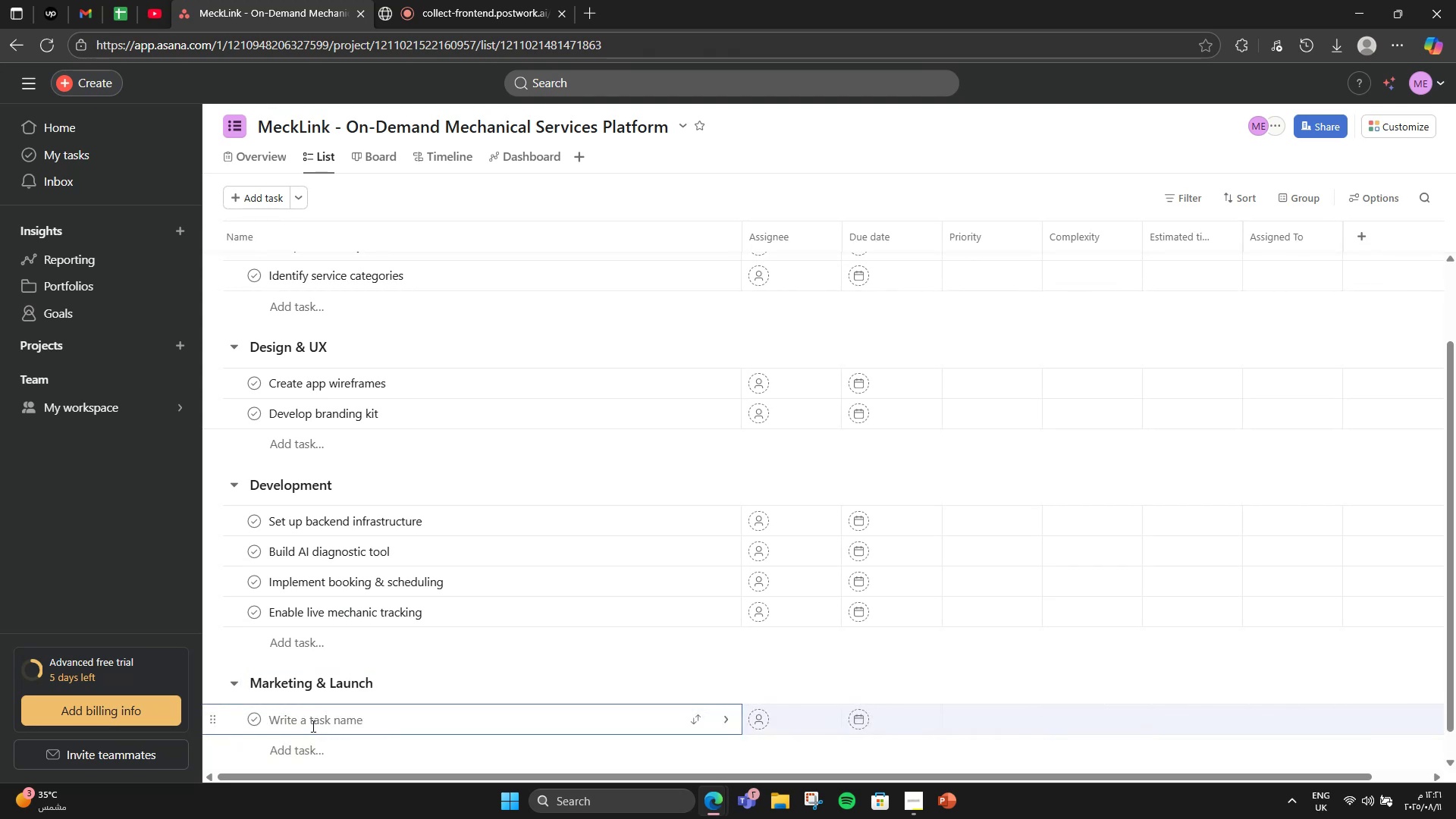 
type(Build lab)
key(Backspace)
type(nding page)
 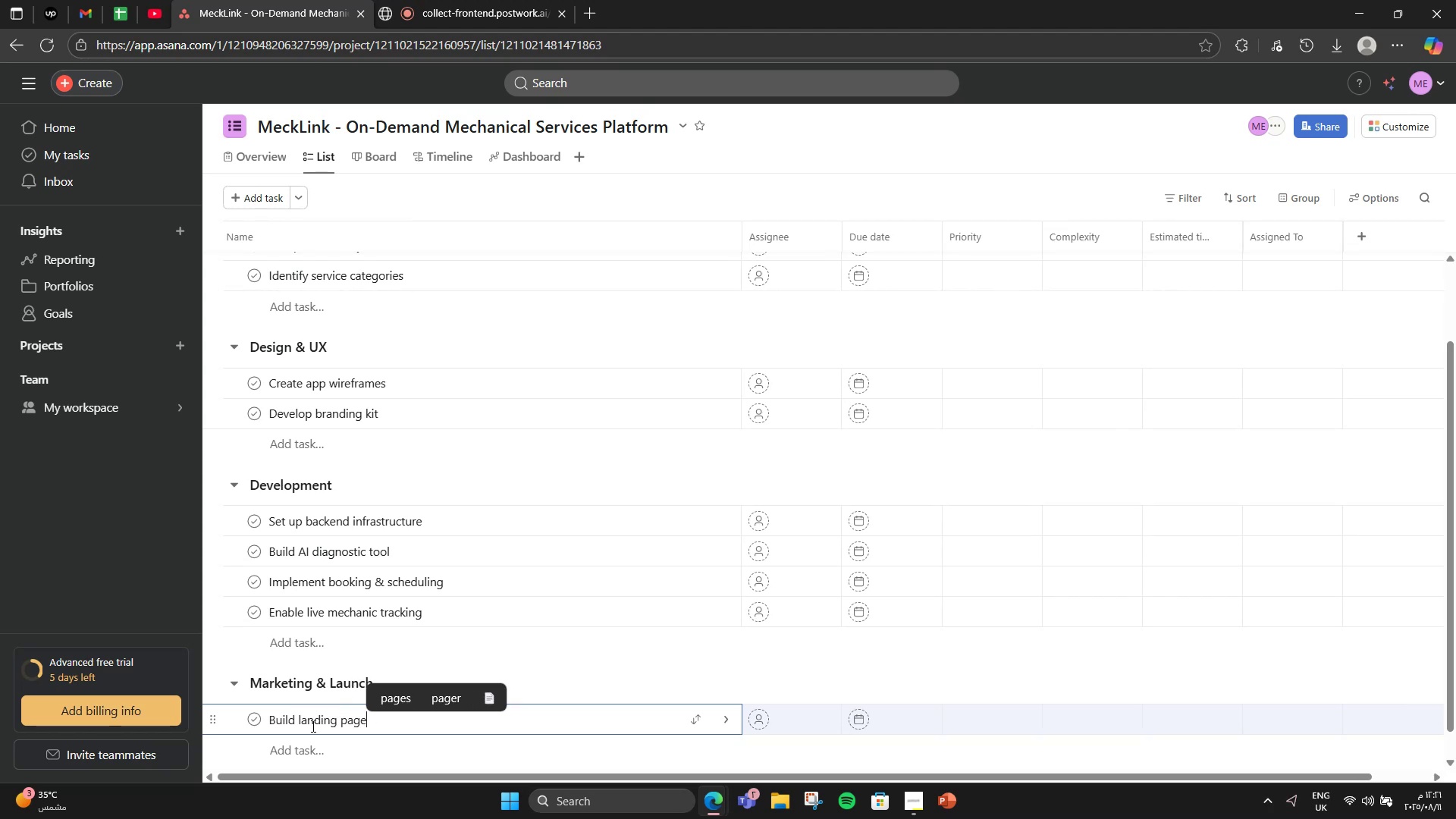 
key(Enter)
 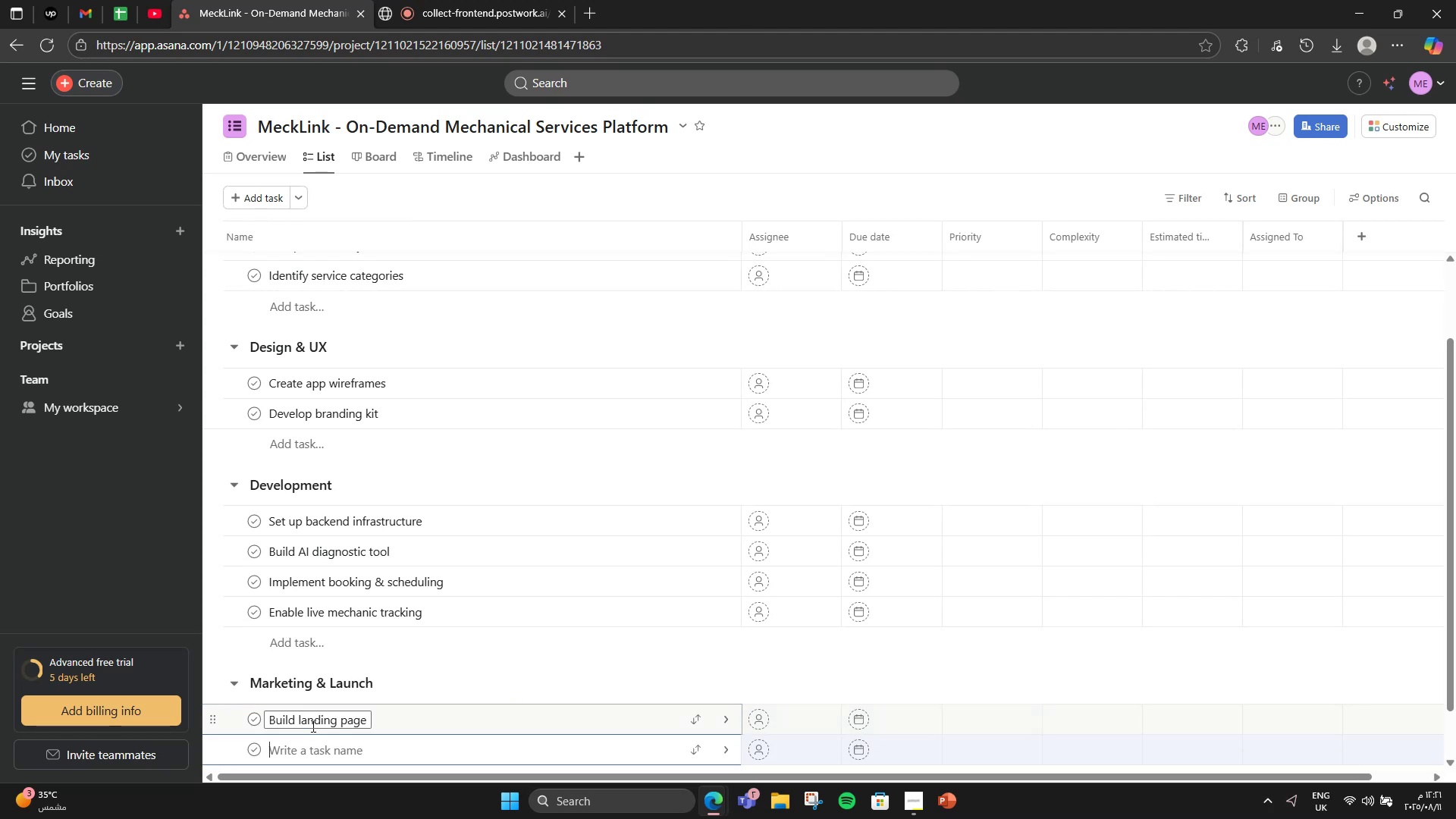 
type(Social media pre-launch)
 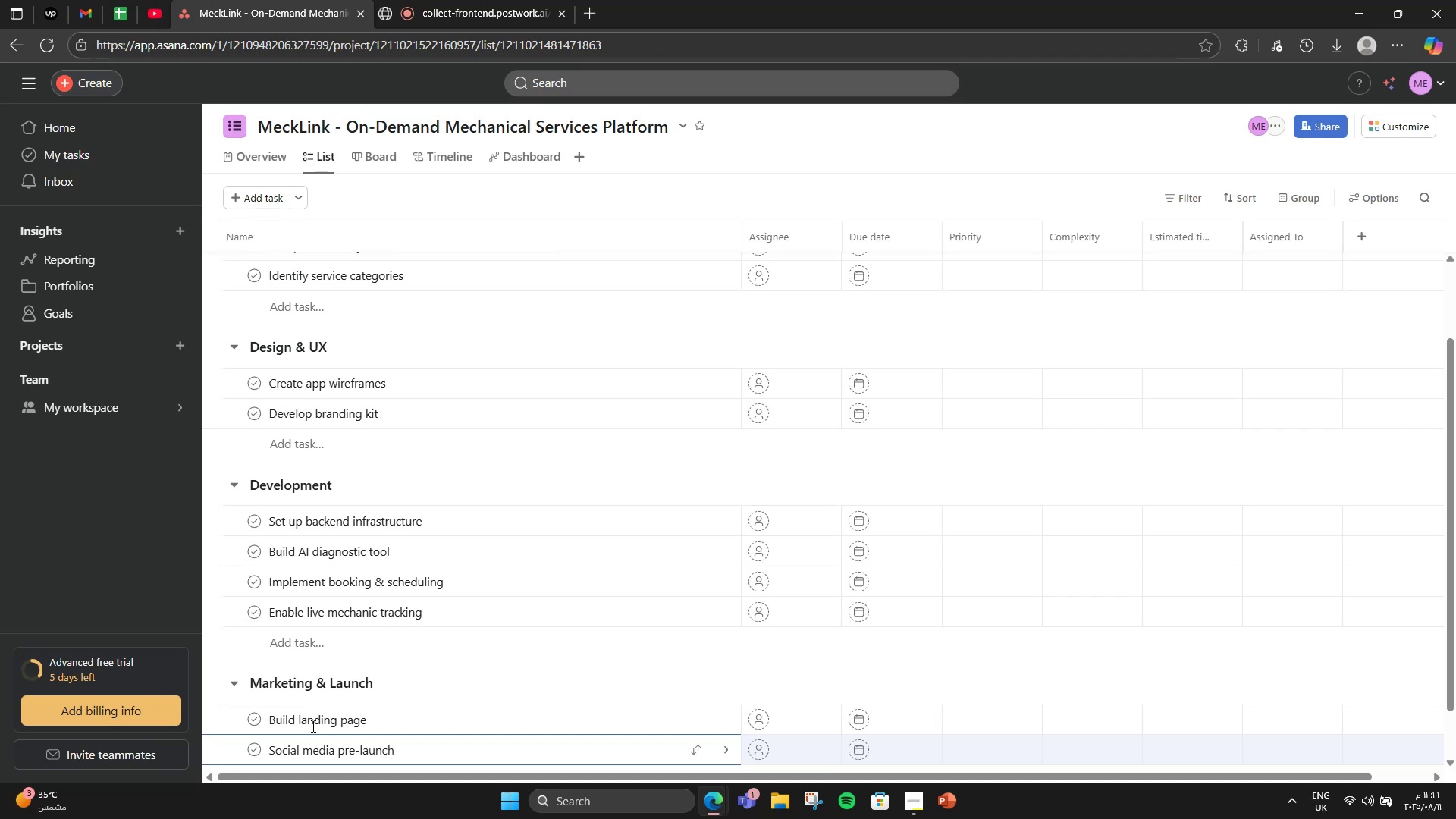 
key(Enter)
 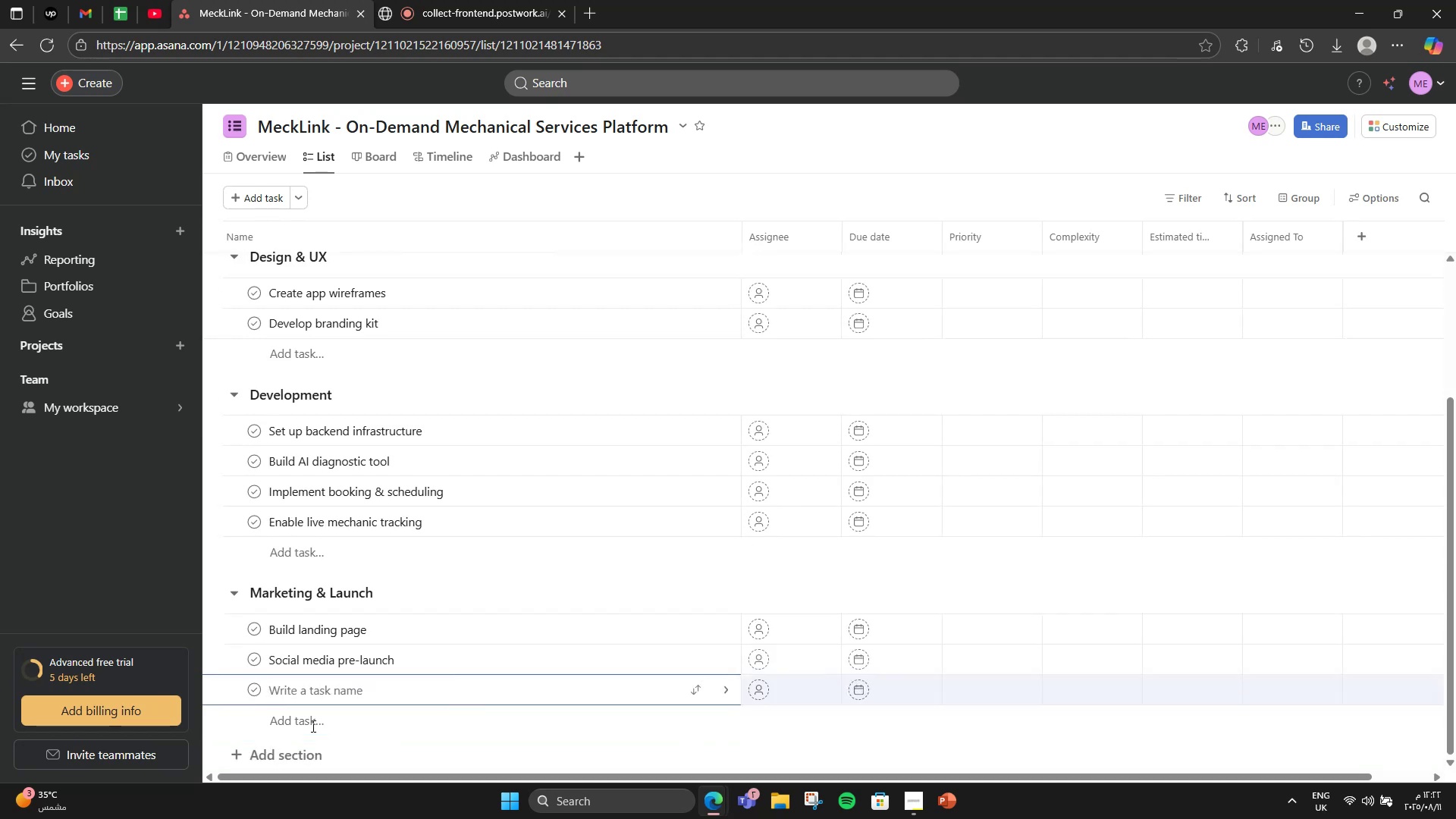 
key(Backspace)
type( campag)
key(Backspace)
type(ign)
 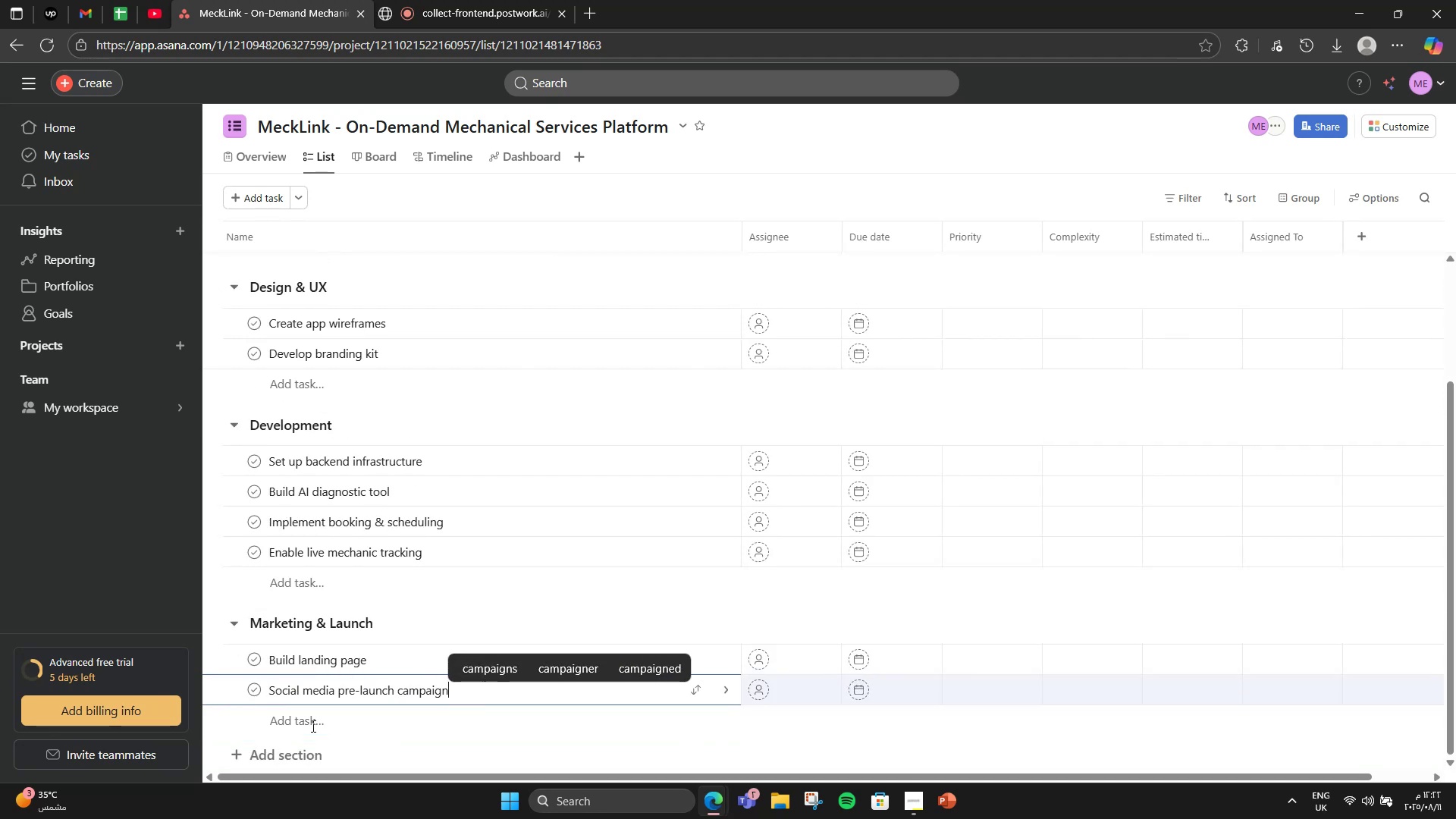 
key(Enter)
 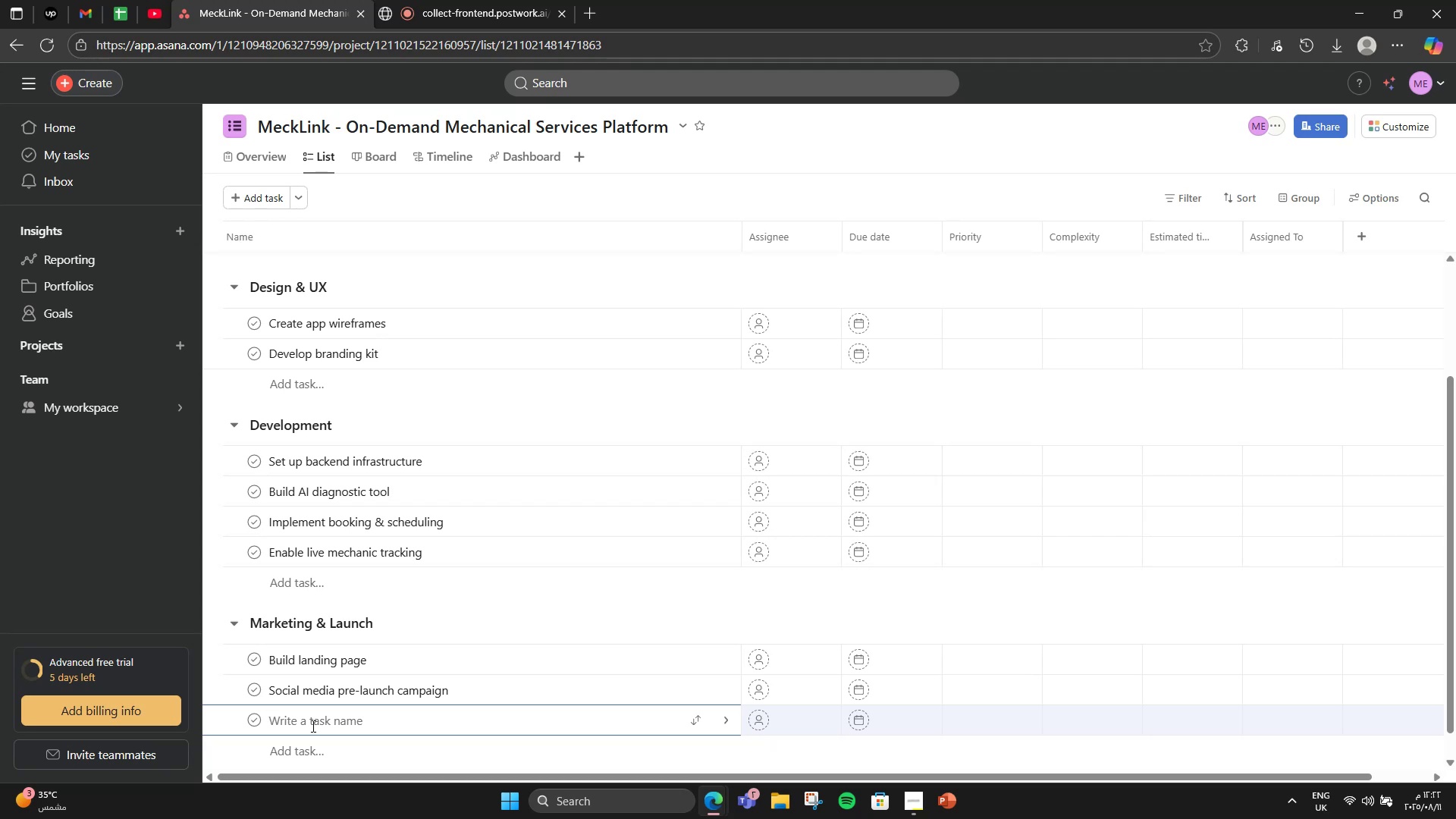 
type(AP)
key(Backspace)
type(pp store)
 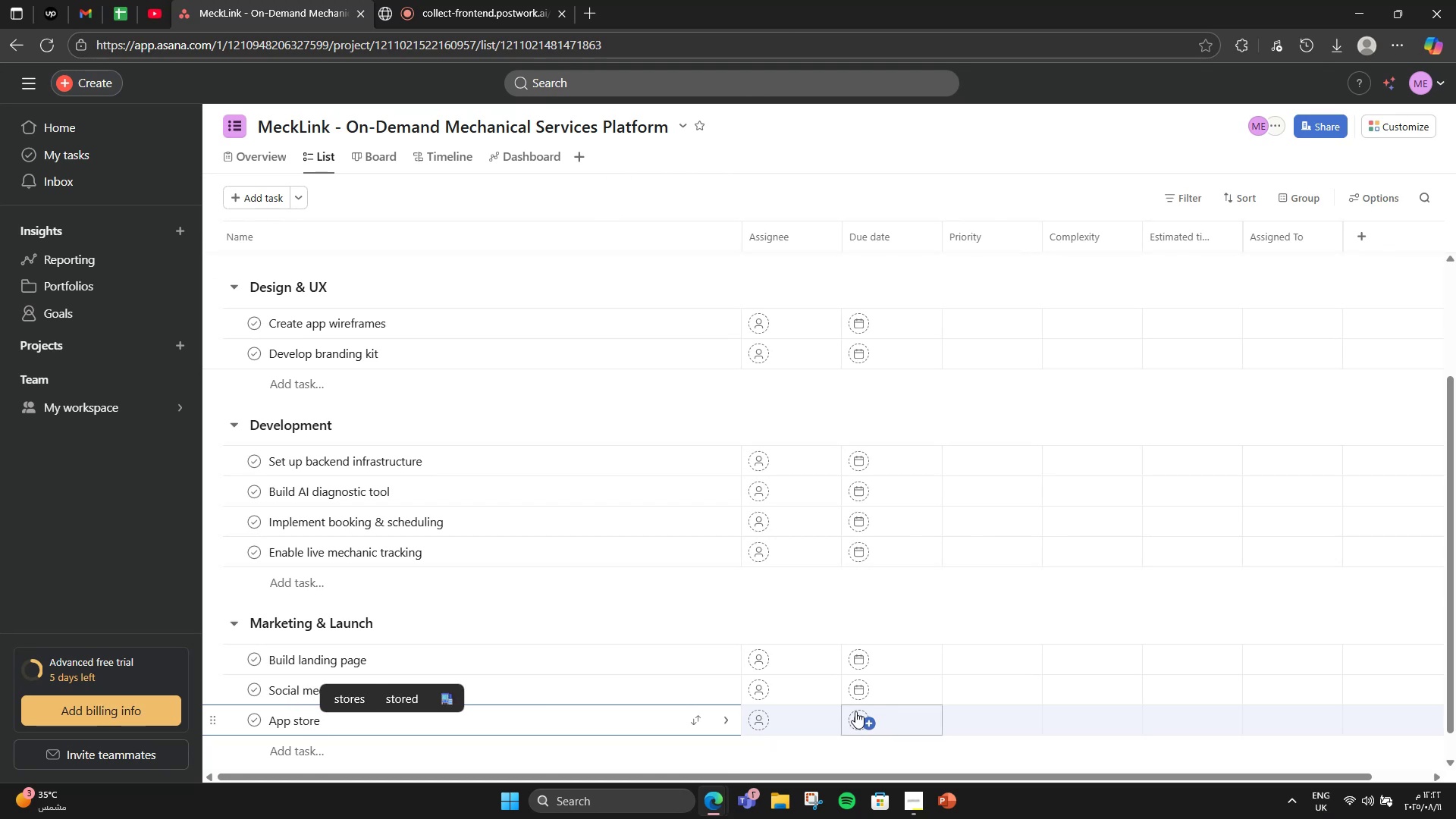 
left_click([921, 799])
 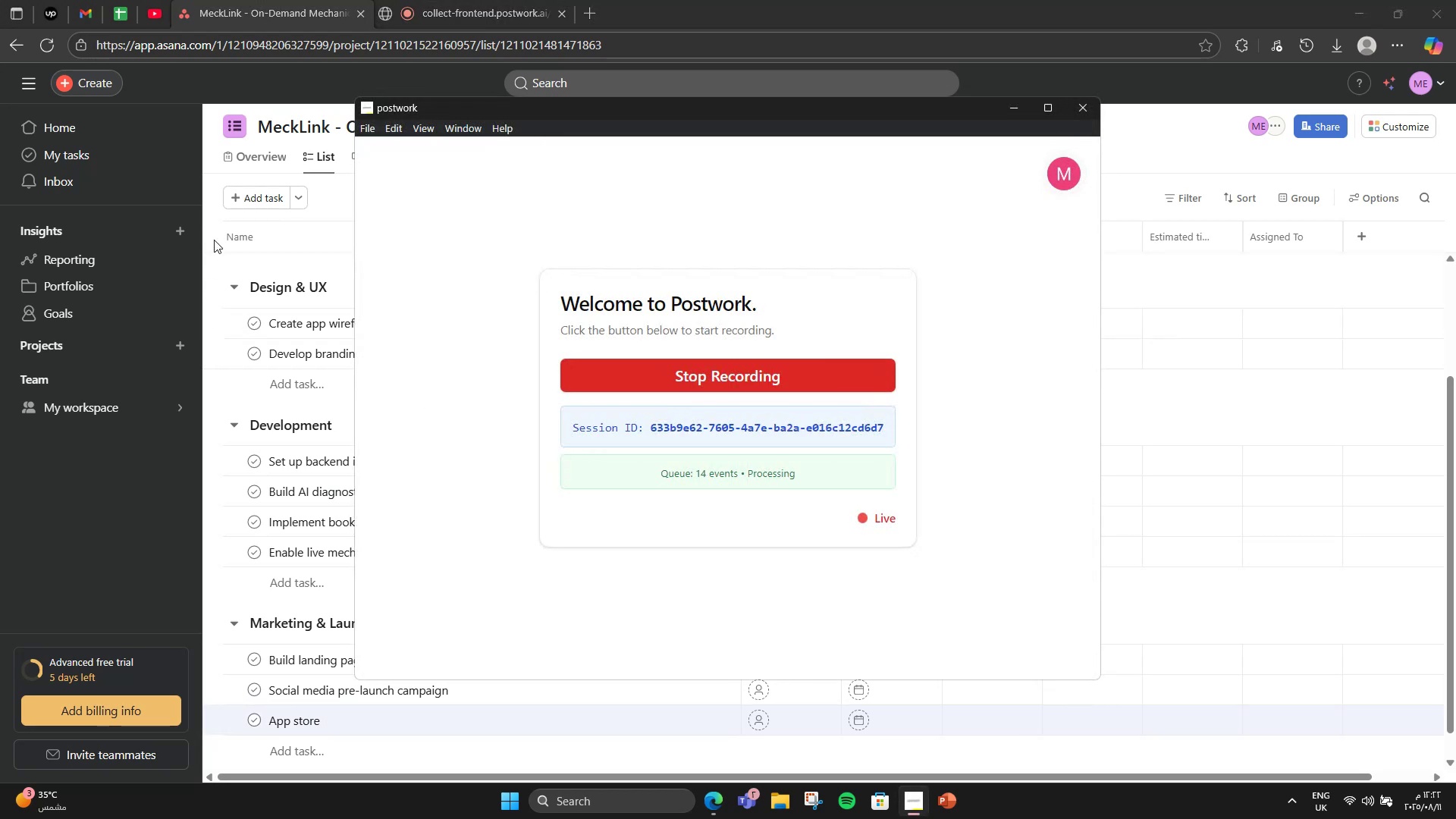 
left_click([215, 239])
 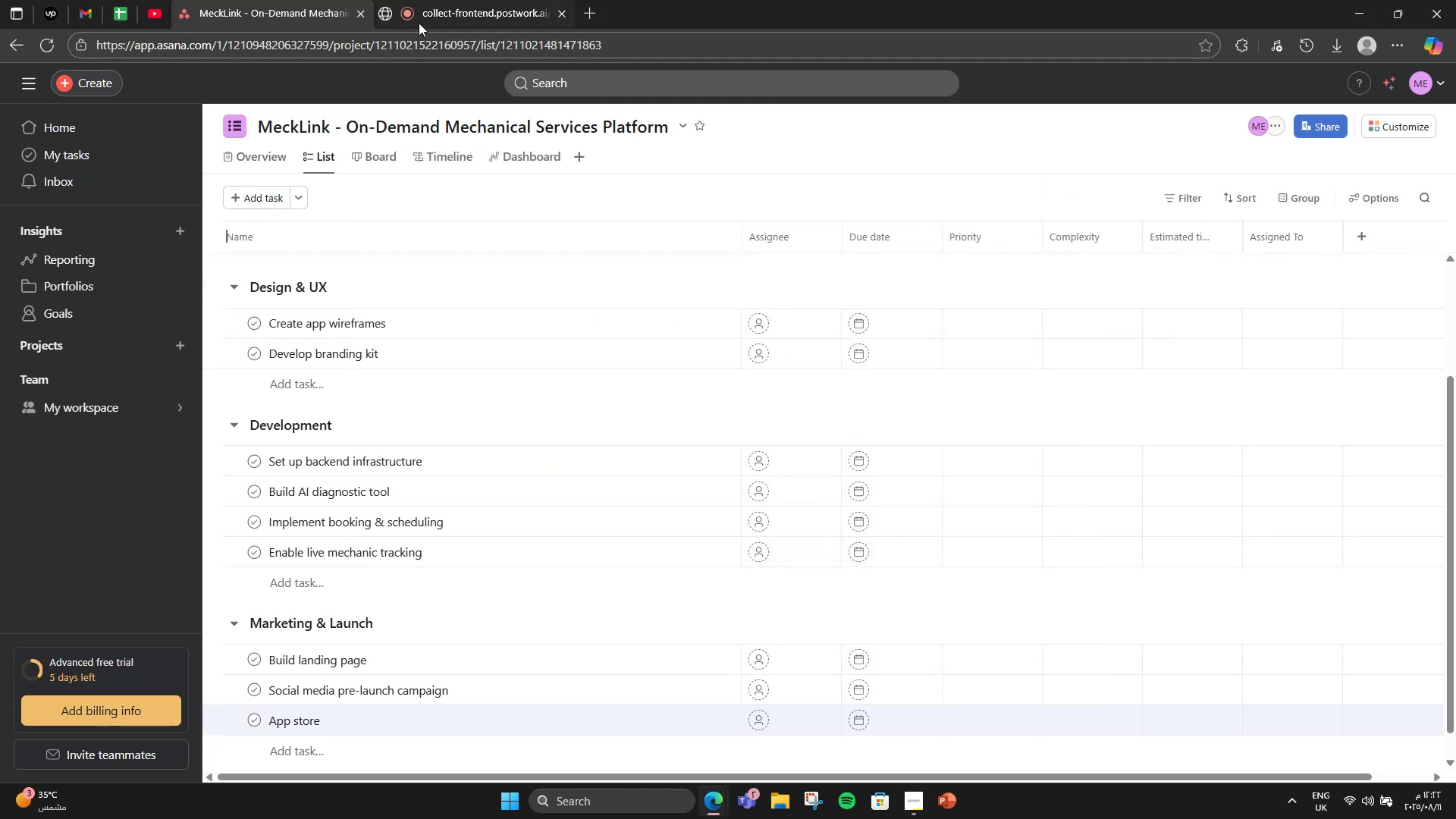 
left_click([419, 23])
 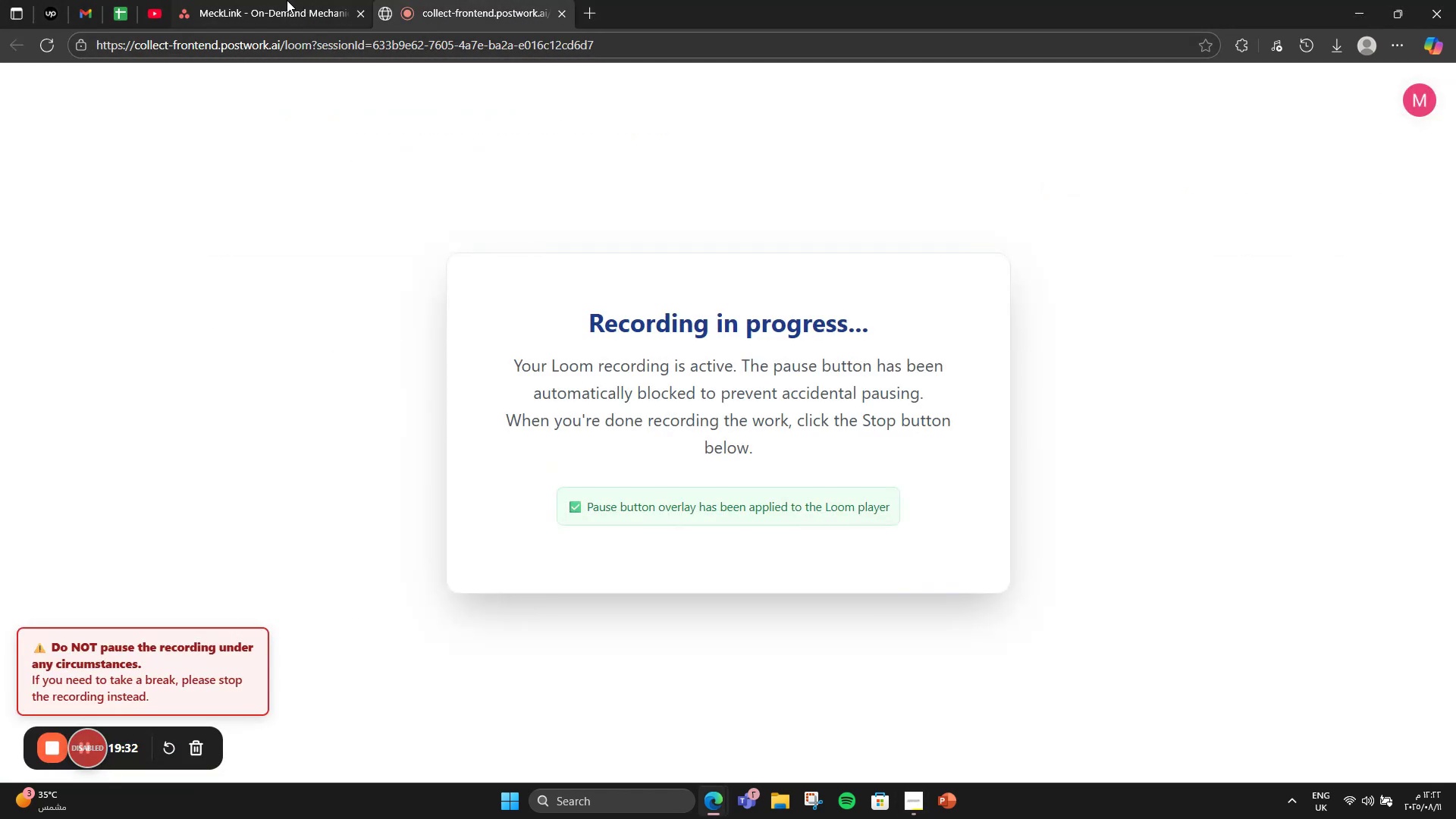 
left_click([283, 0])
 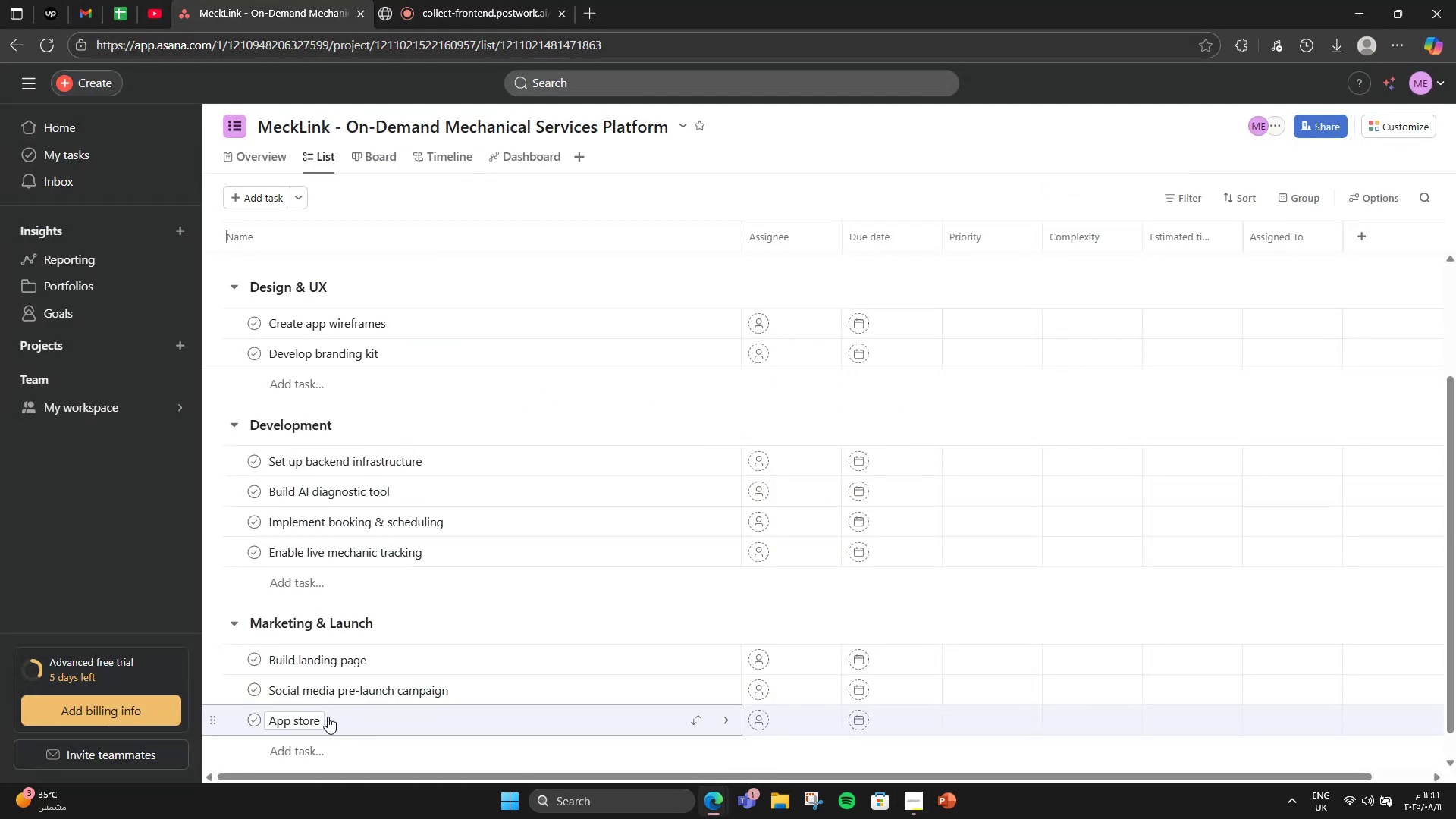 
left_click([320, 717])
 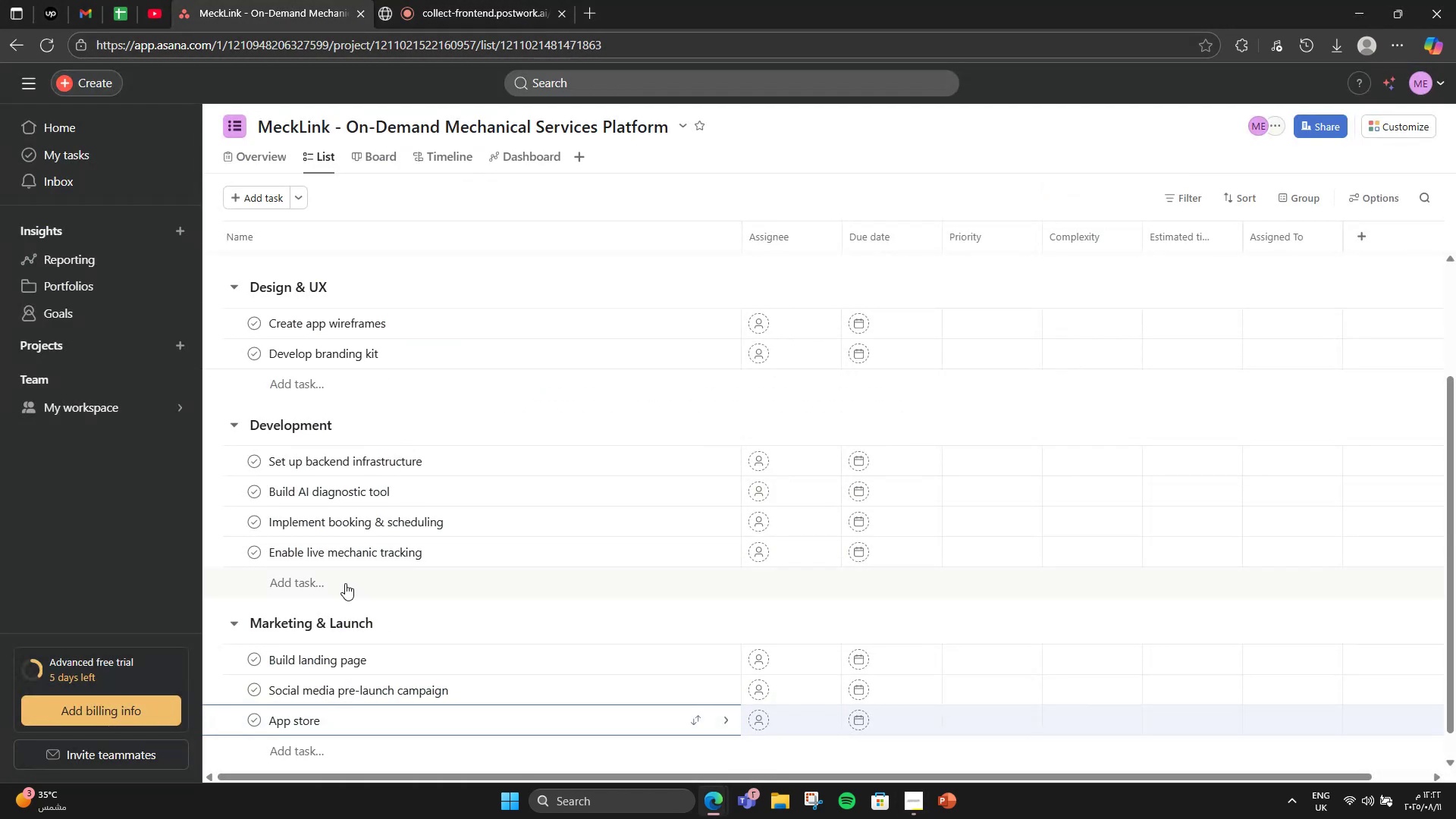 
type( optimization)
 